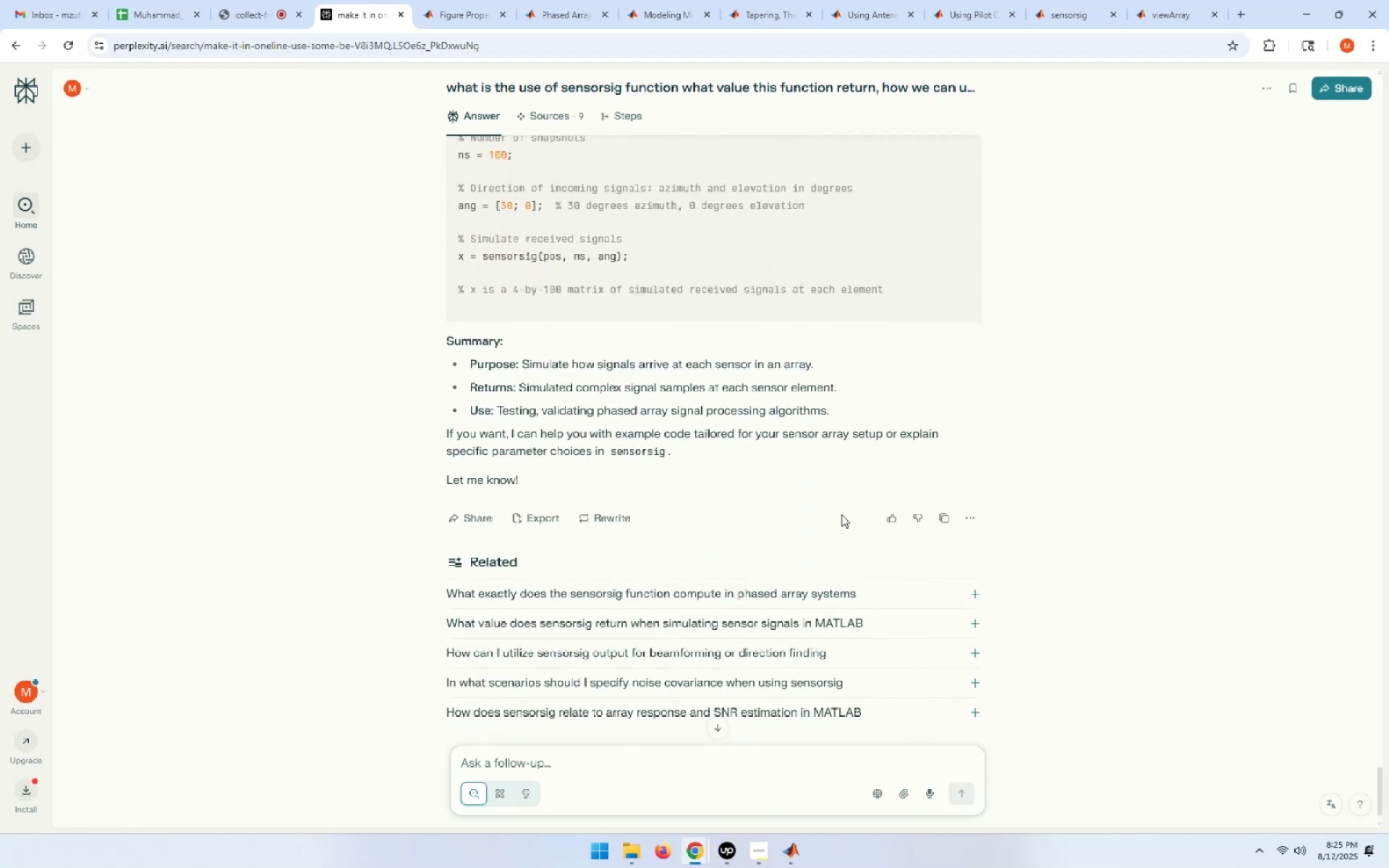 
scroll: coordinate [841, 514], scroll_direction: up, amount: 8.0
 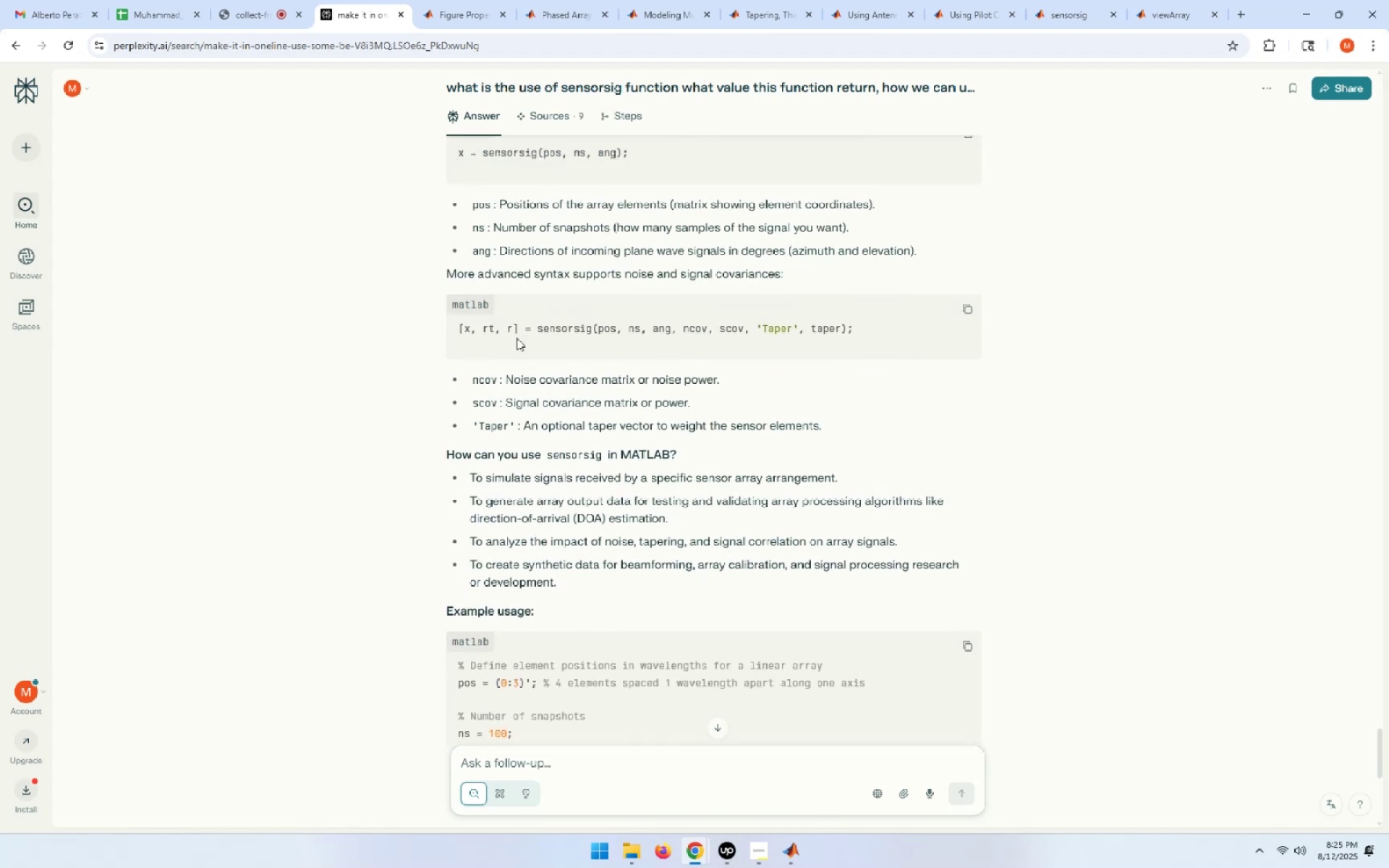 
left_click_drag(start_coordinate=[525, 329], to_coordinate=[449, 327])
 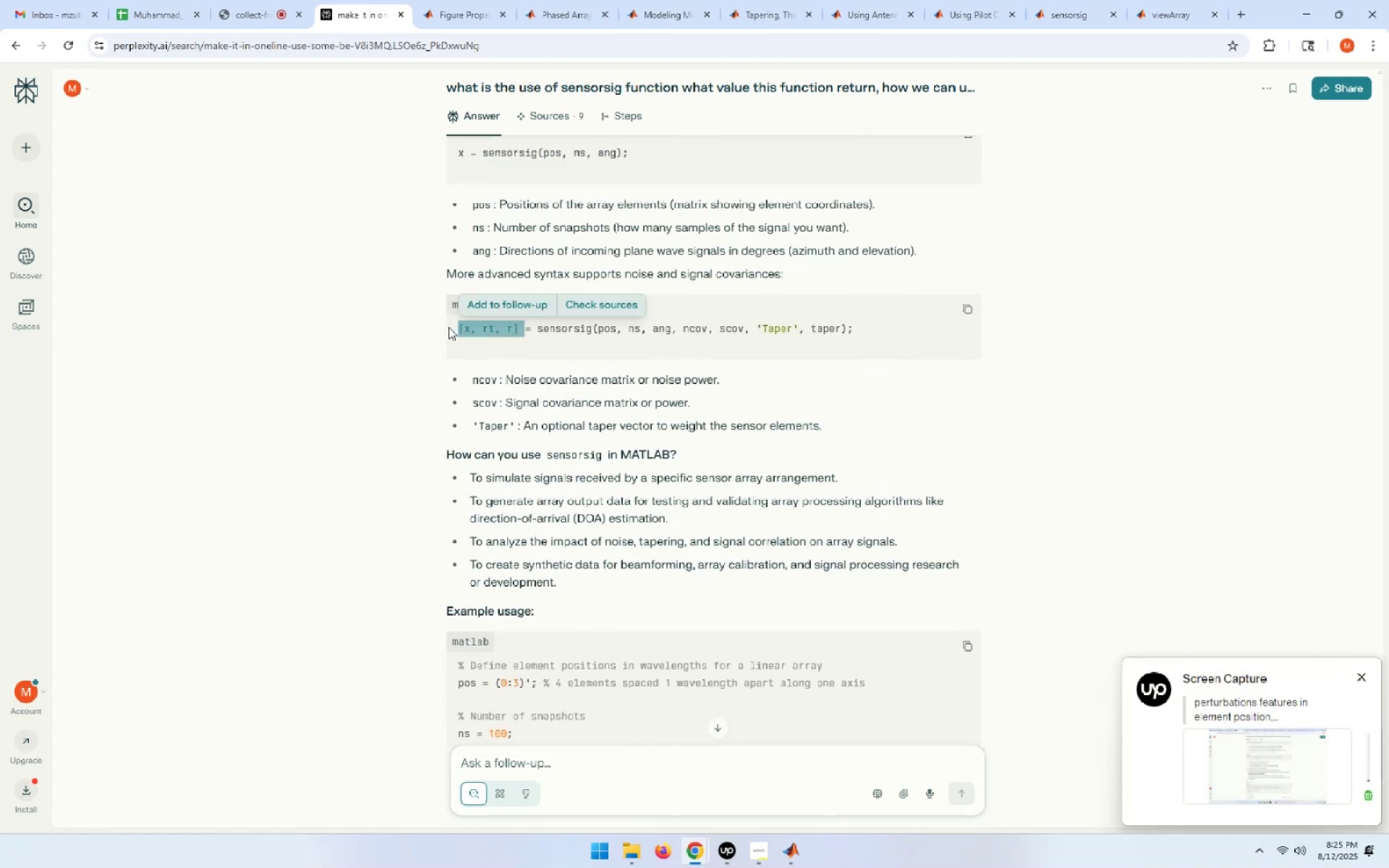 
key(Control+C)
 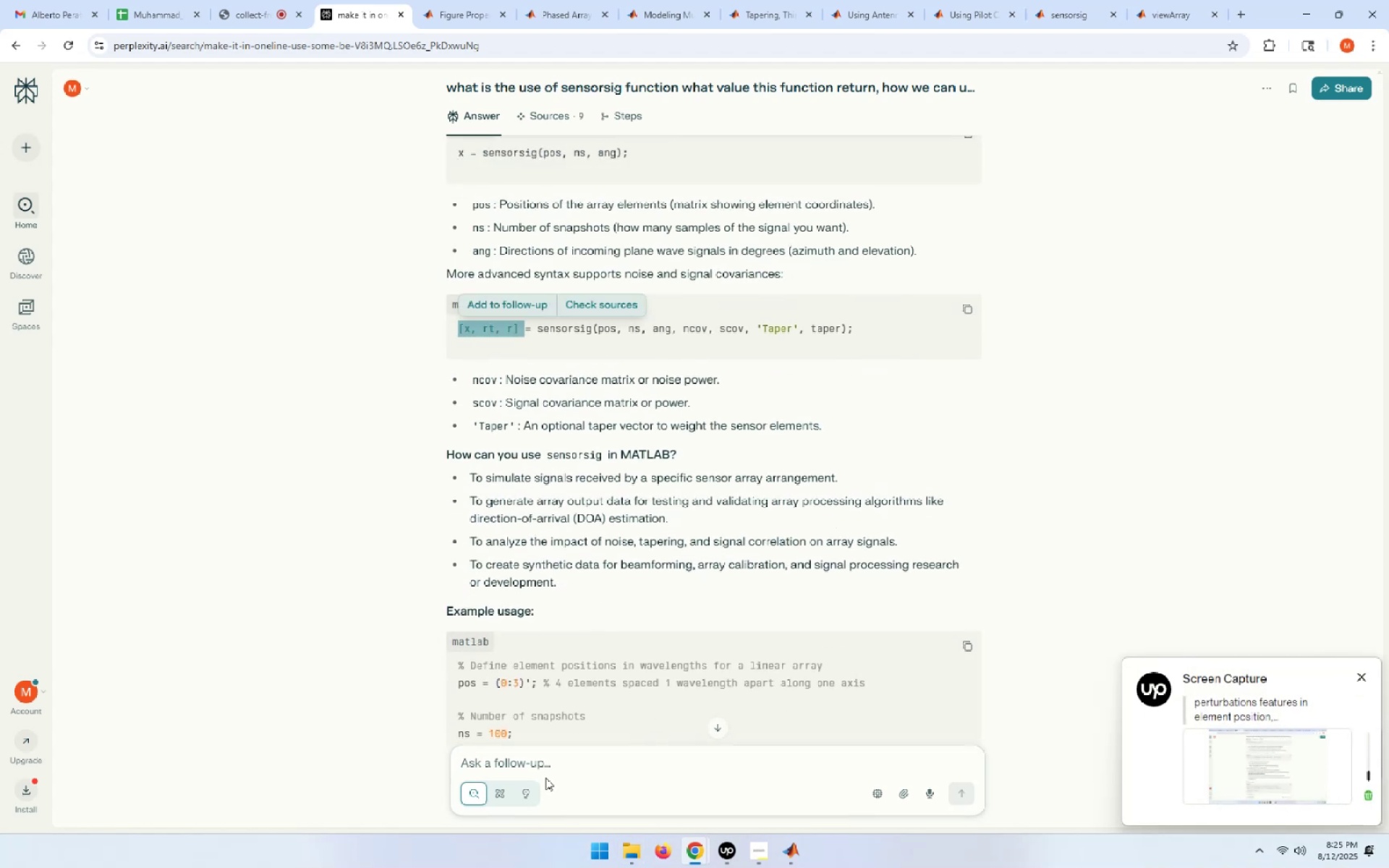 
left_click([531, 767])
 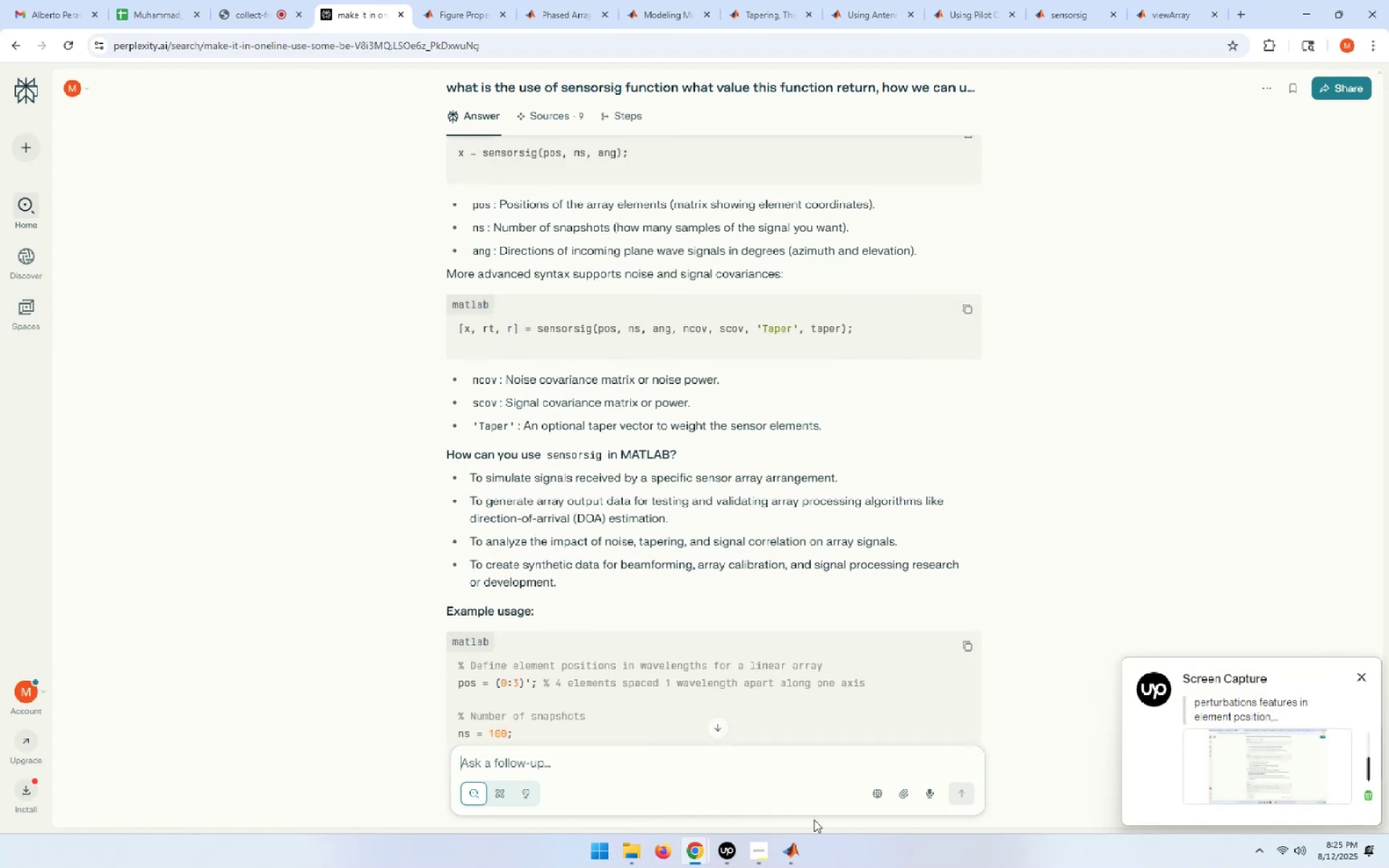 
type(what are thse)
key(Backspace)
key(Backspace)
type(ese )
 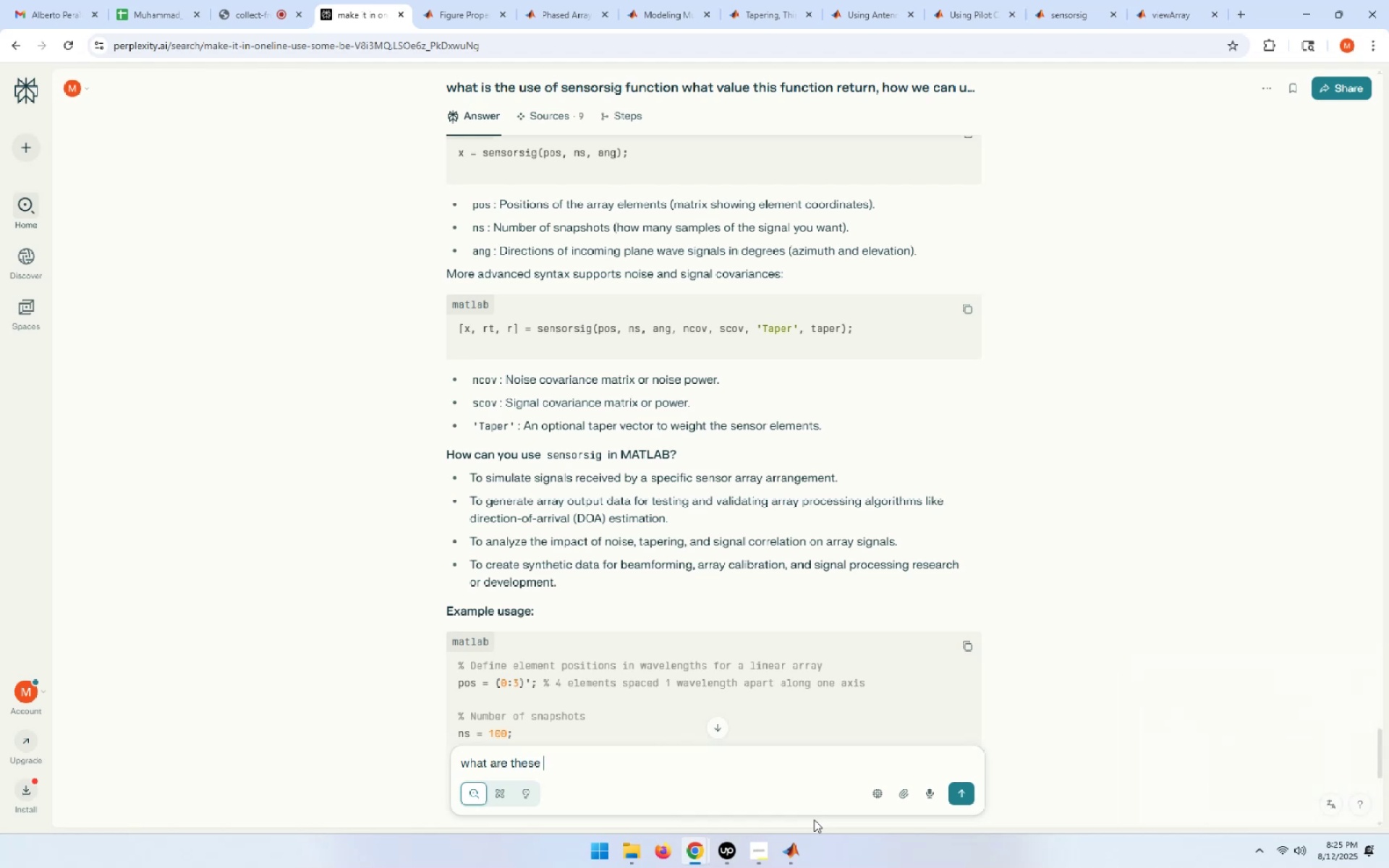 
key(Control+V)
 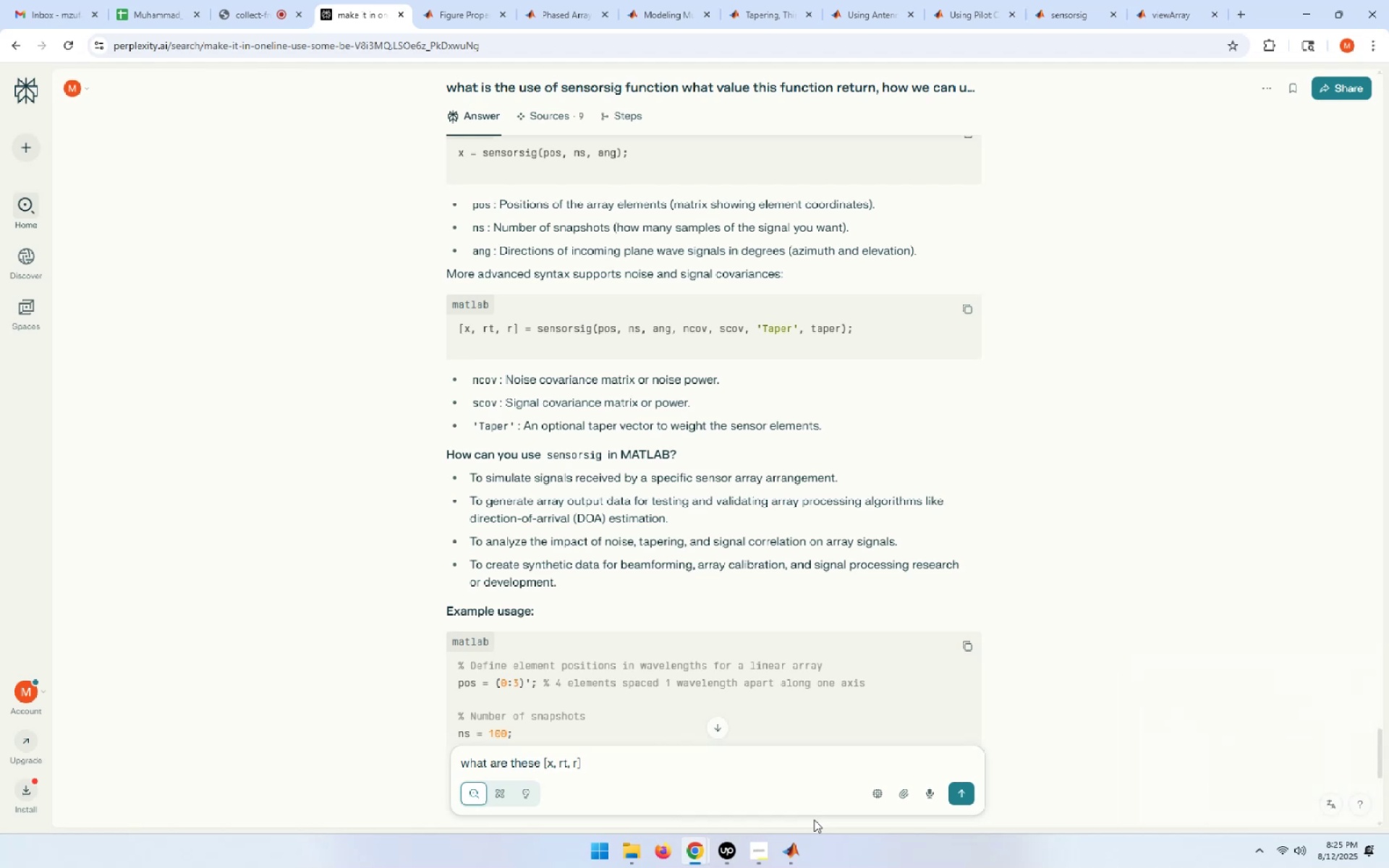 
key(Enter)
 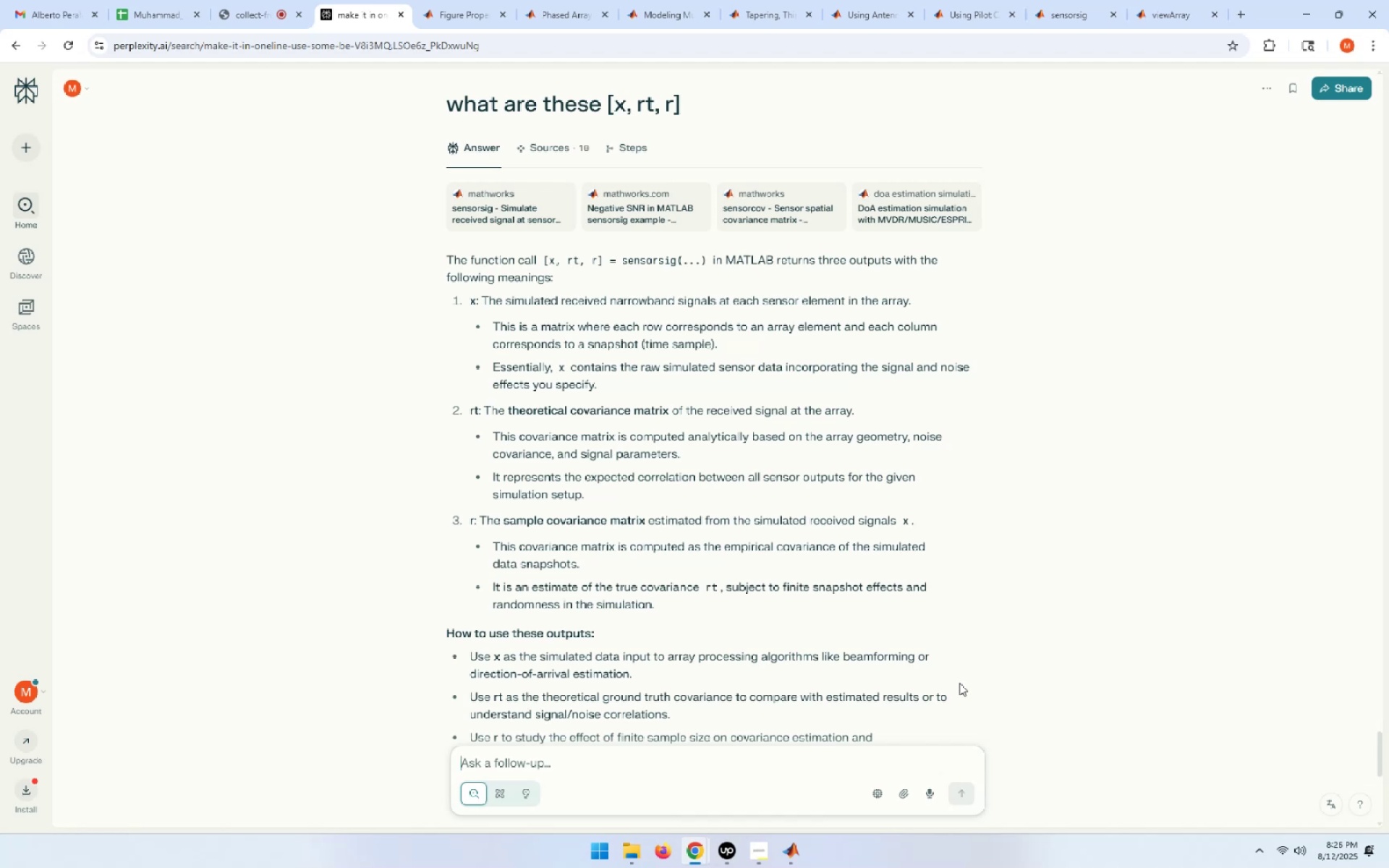 
wait(53.22)
 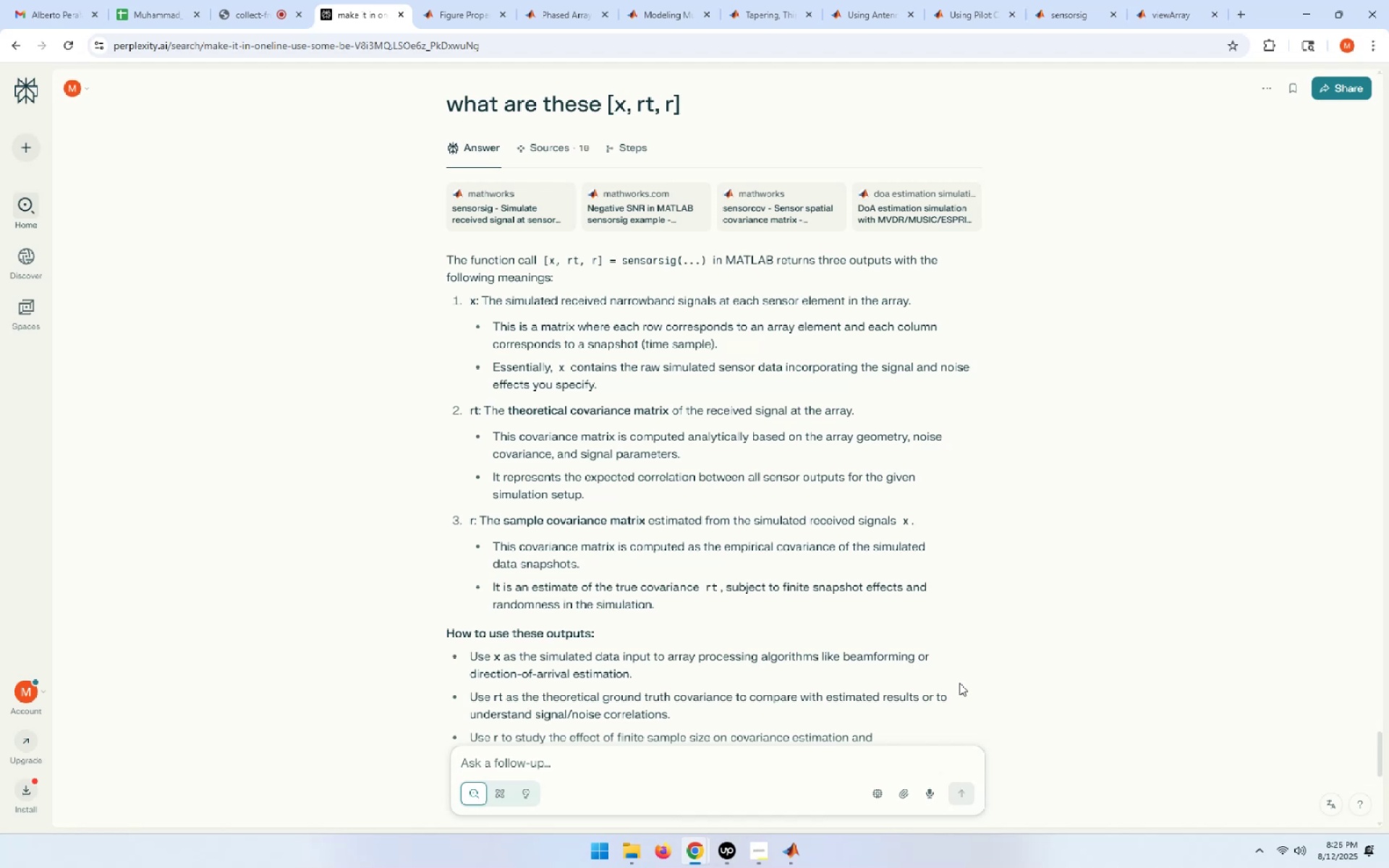 
key(Alt+Tab)
 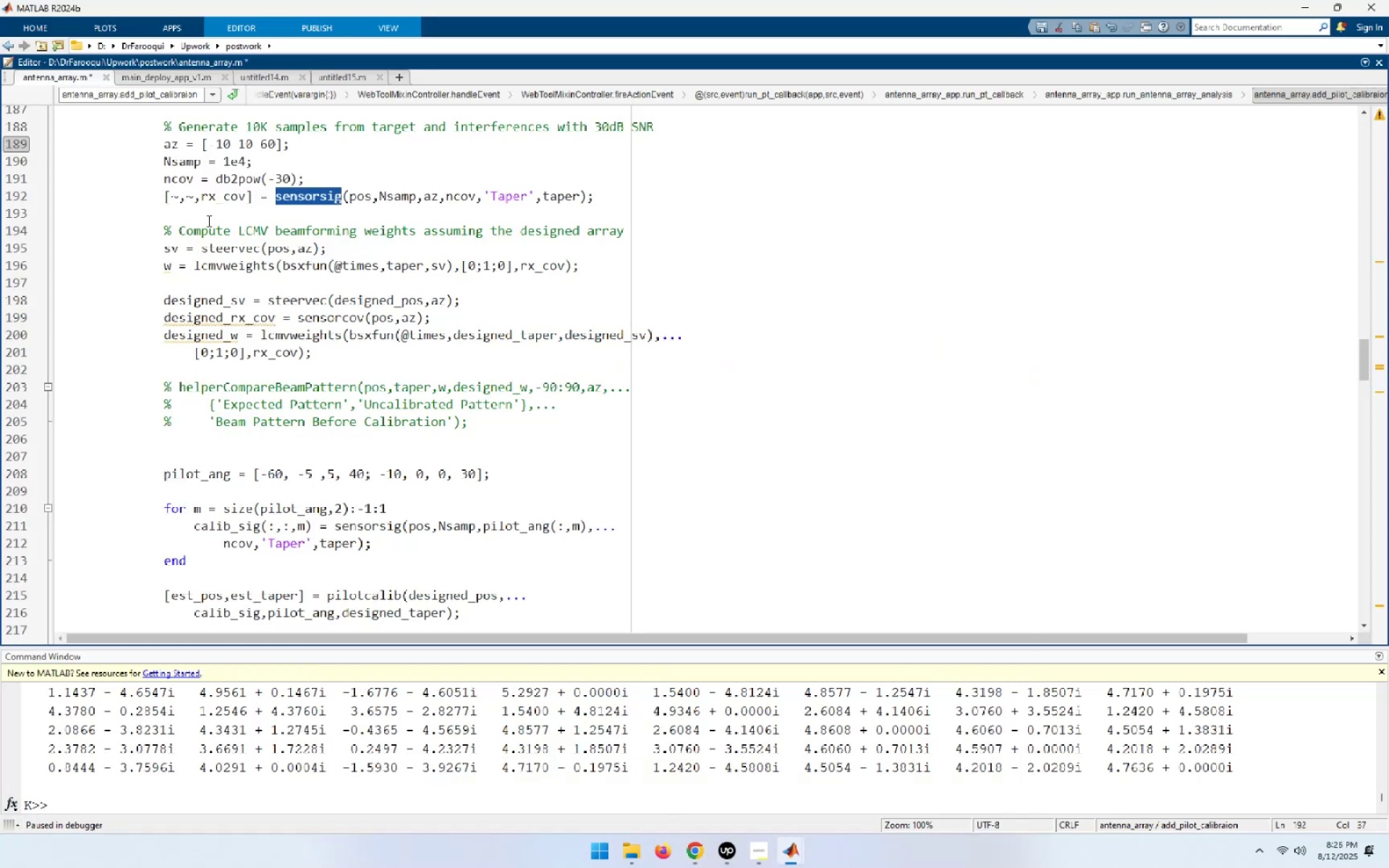 
left_click_drag(start_coordinate=[179, 197], to_coordinate=[170, 197])
 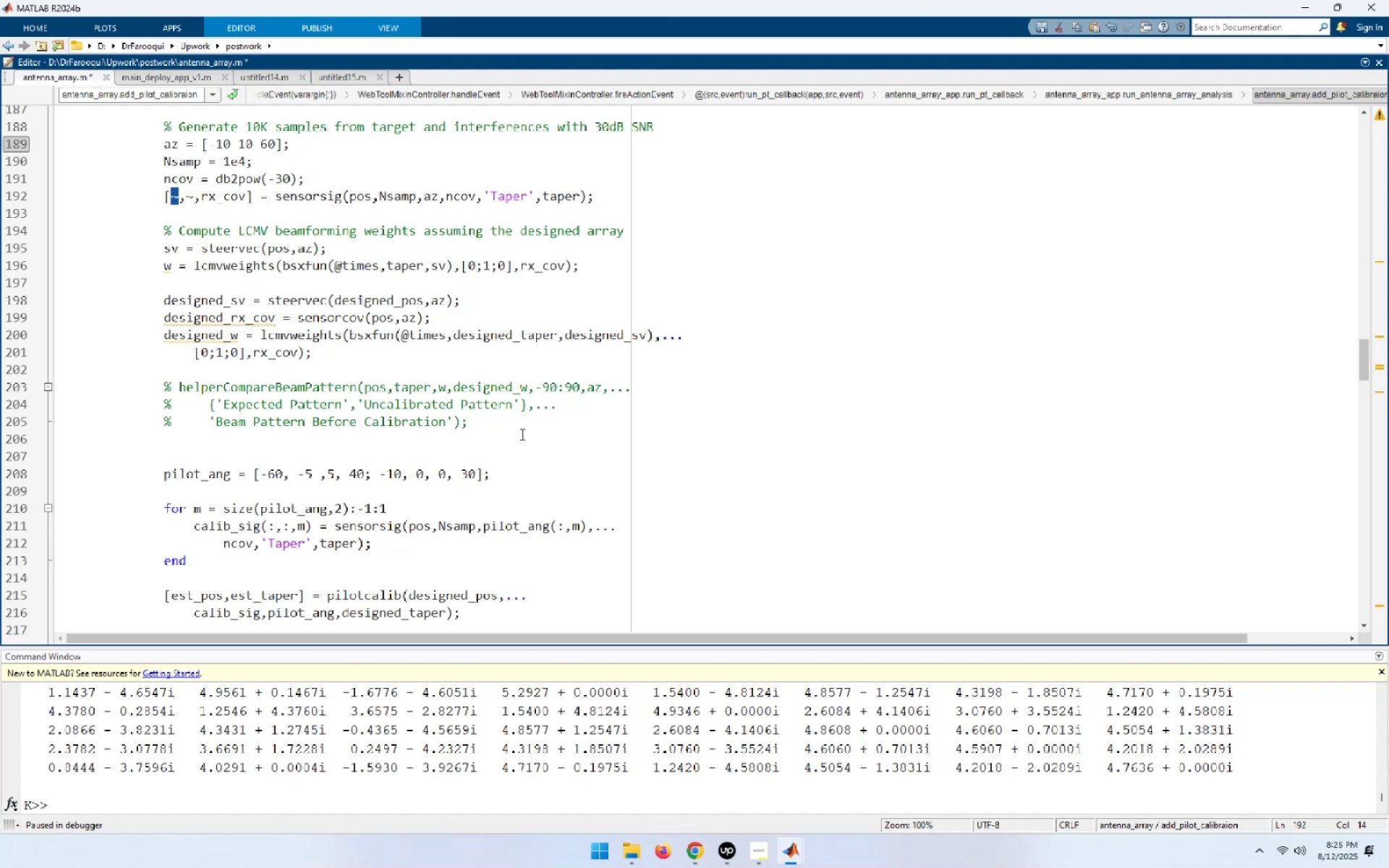 
key(X)
 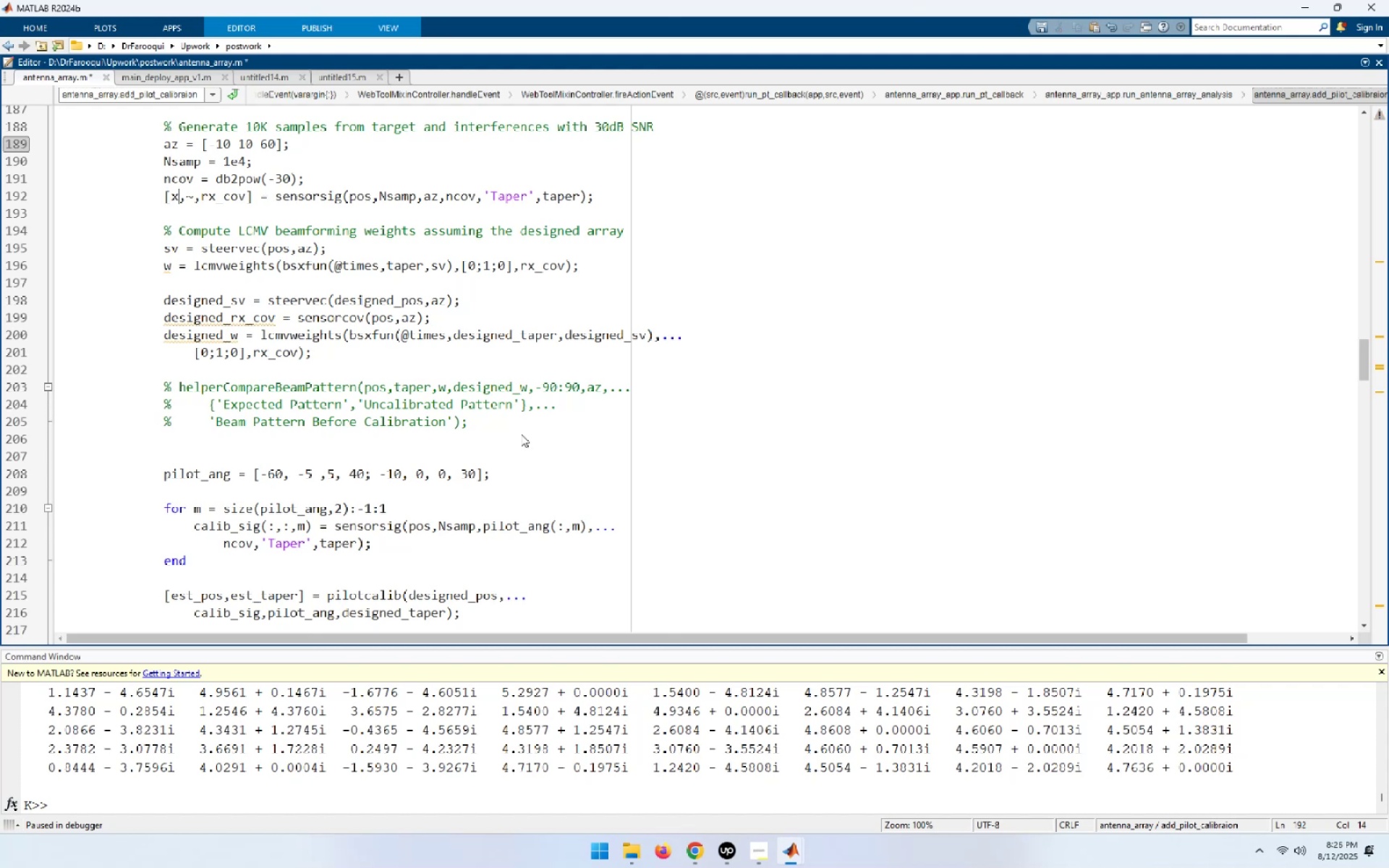 
key(ArrowRight)
 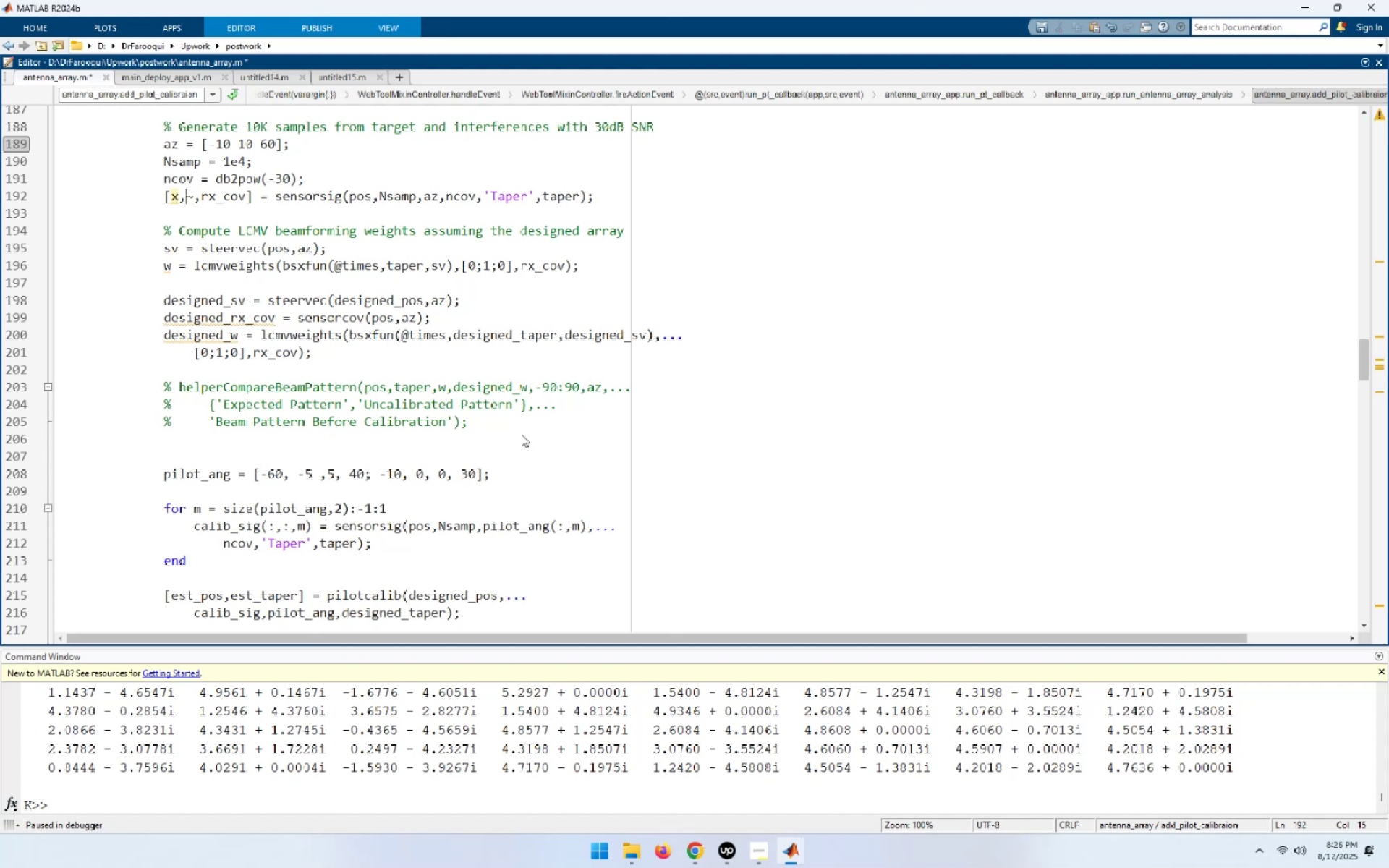 
key(ArrowRight)
 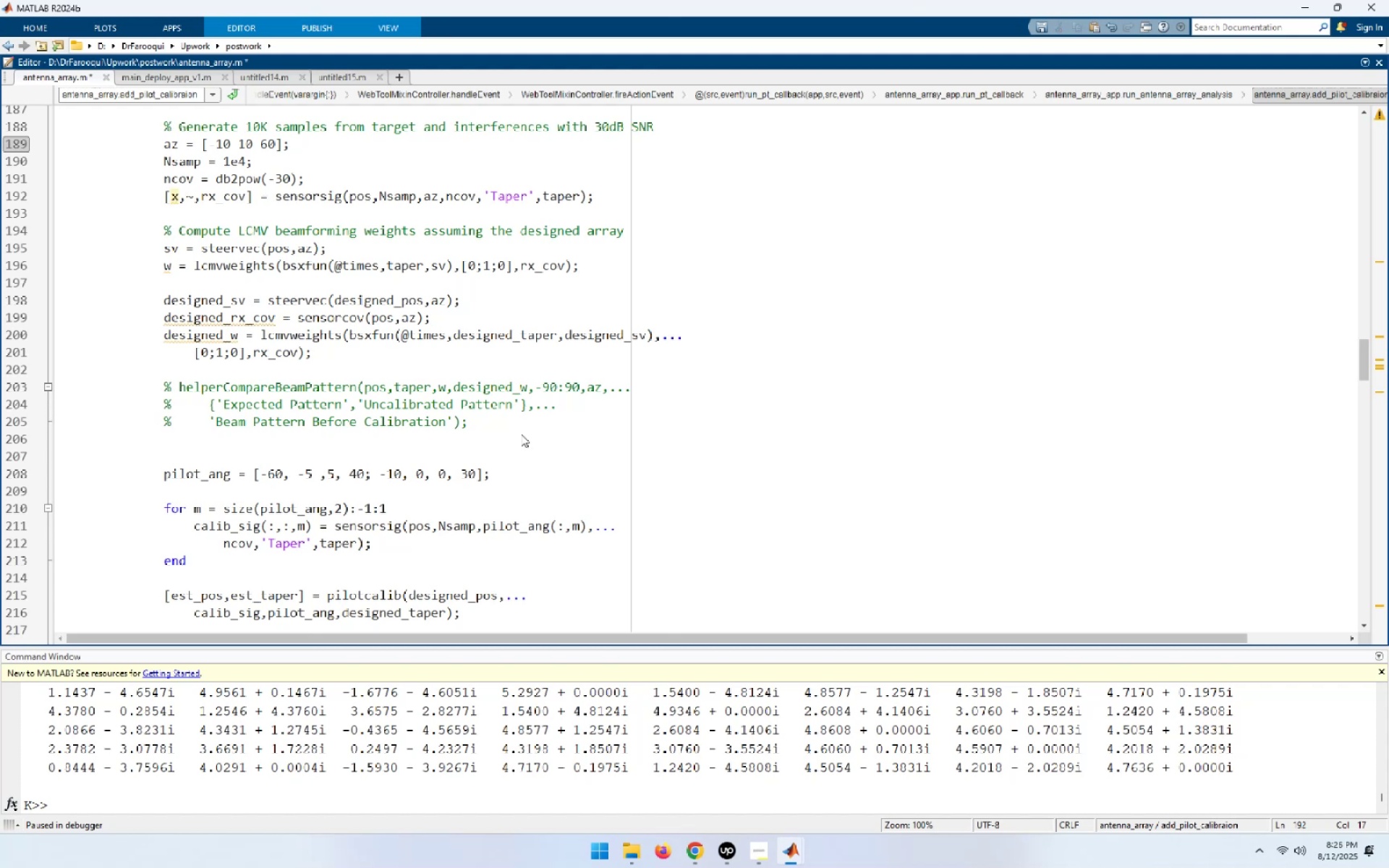 
key(Backspace)
type(rt)
 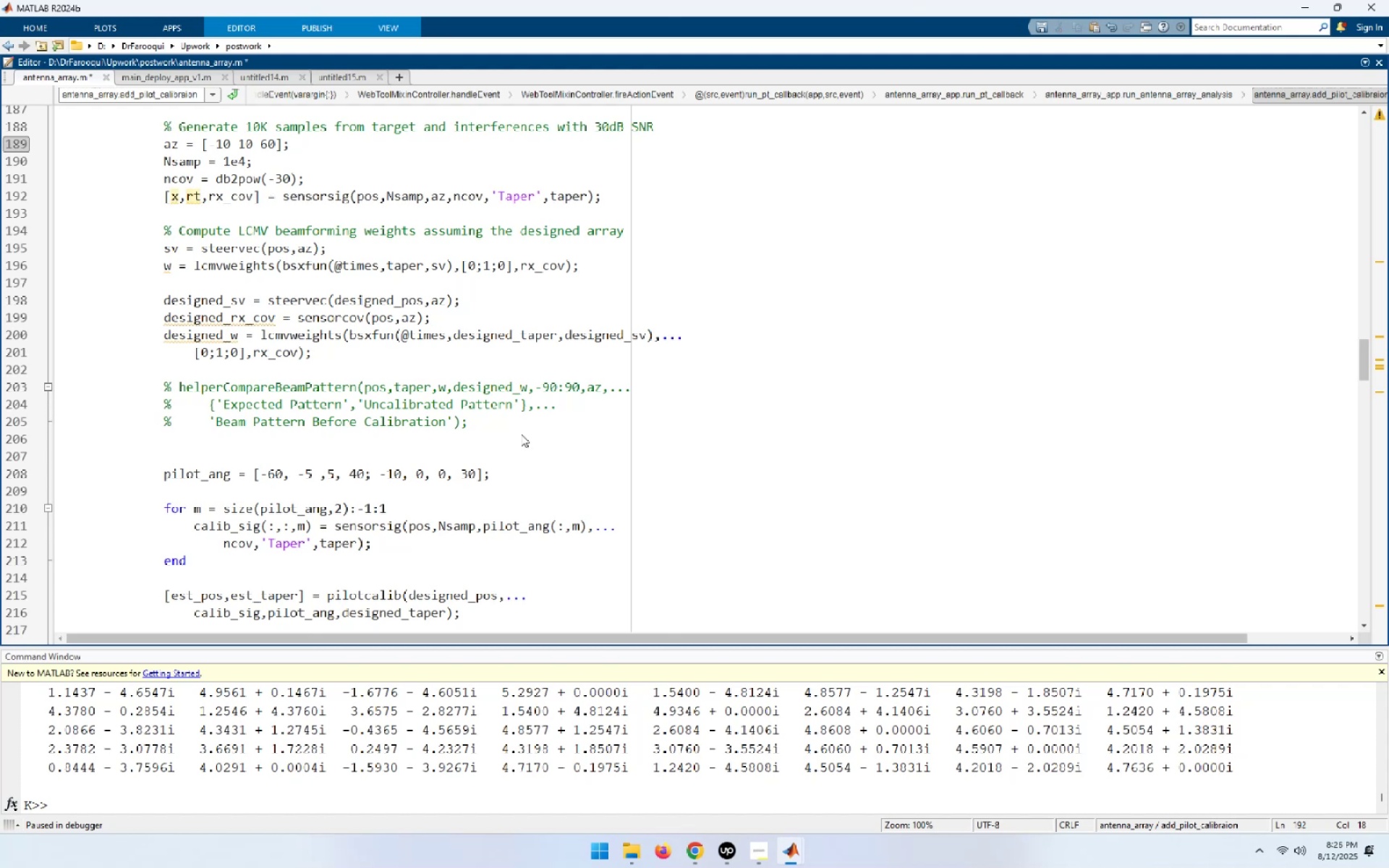 
key(Alt+AltLeft)
 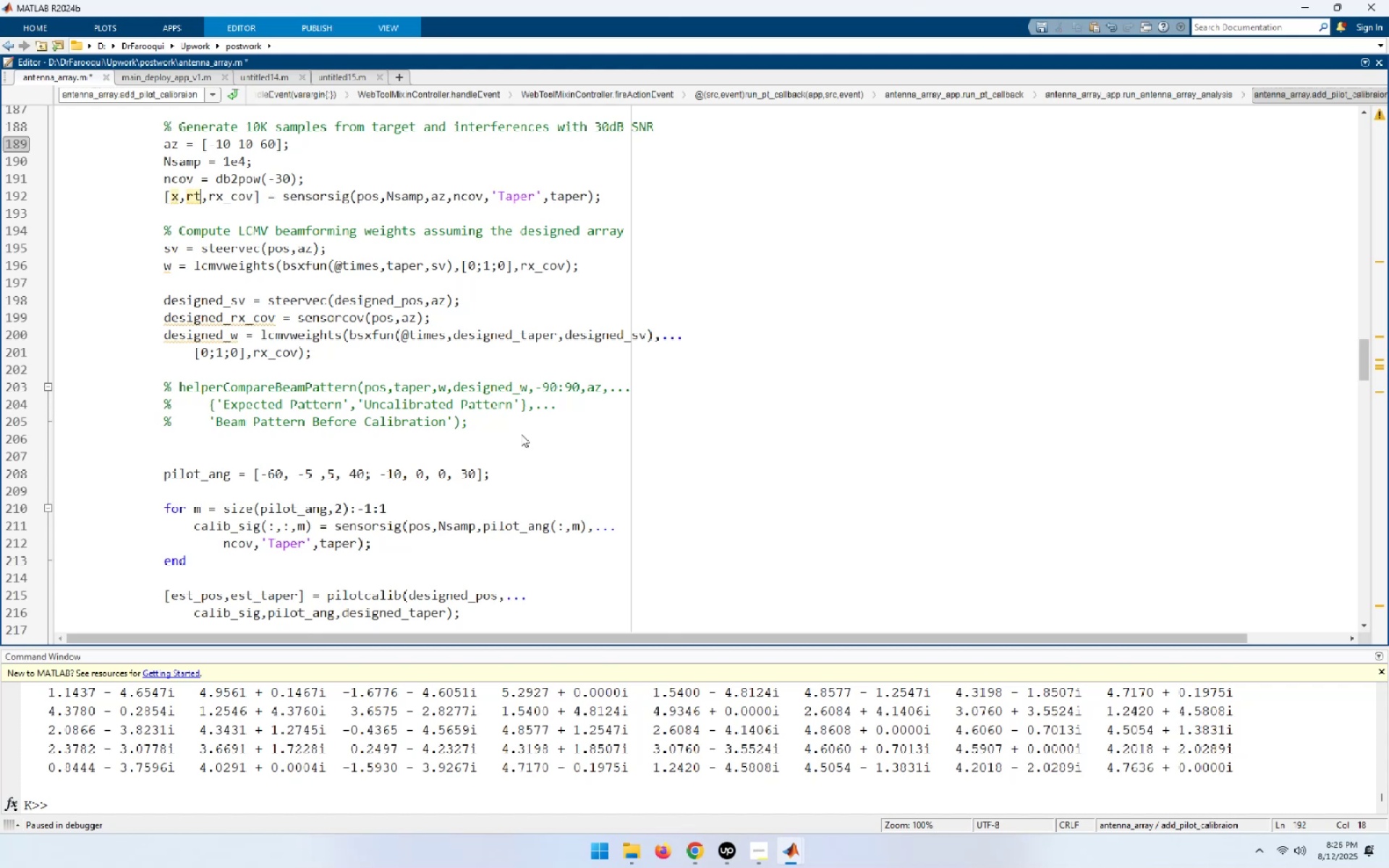 
key(Alt+Tab)
 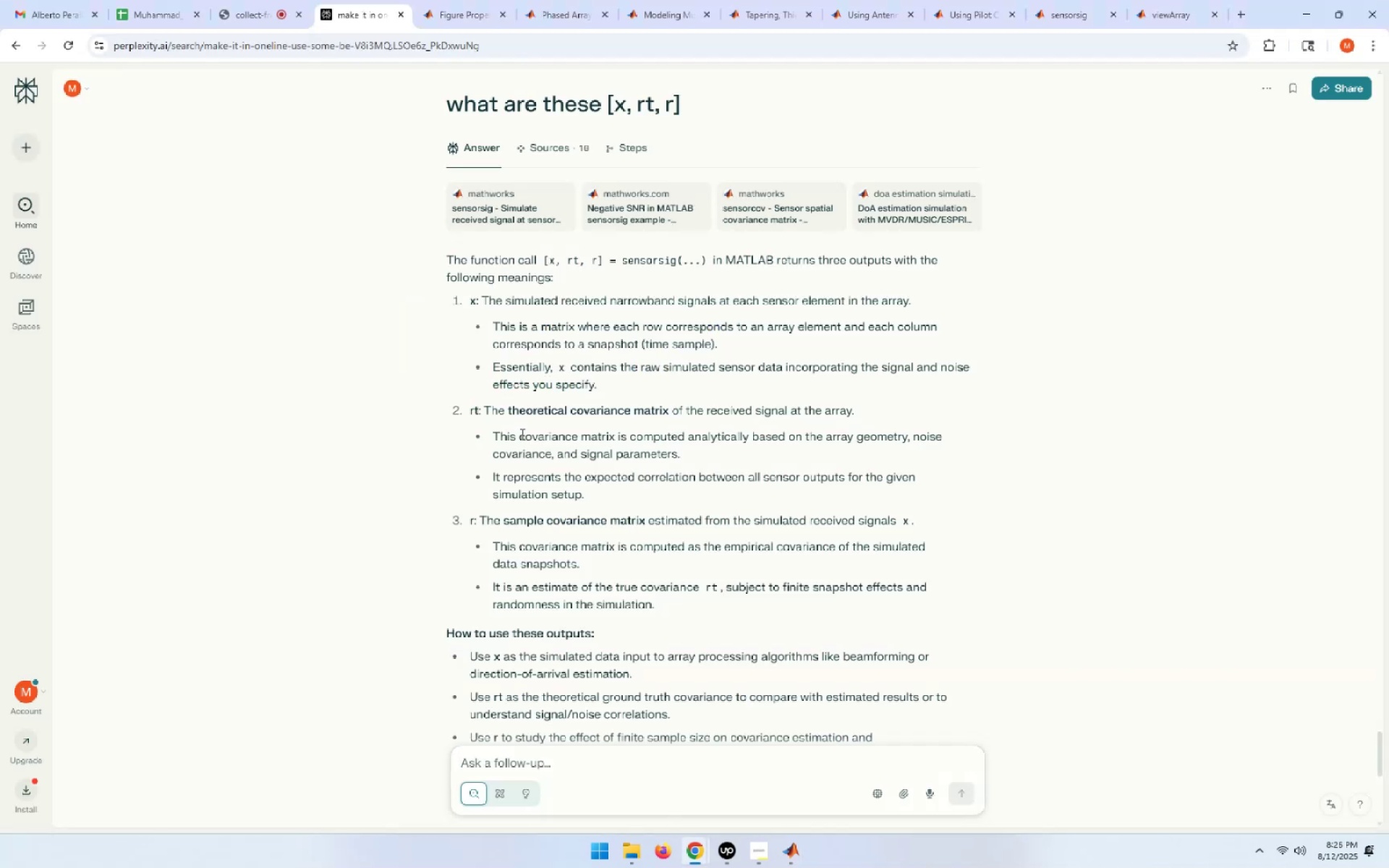 
key(Alt+AltLeft)
 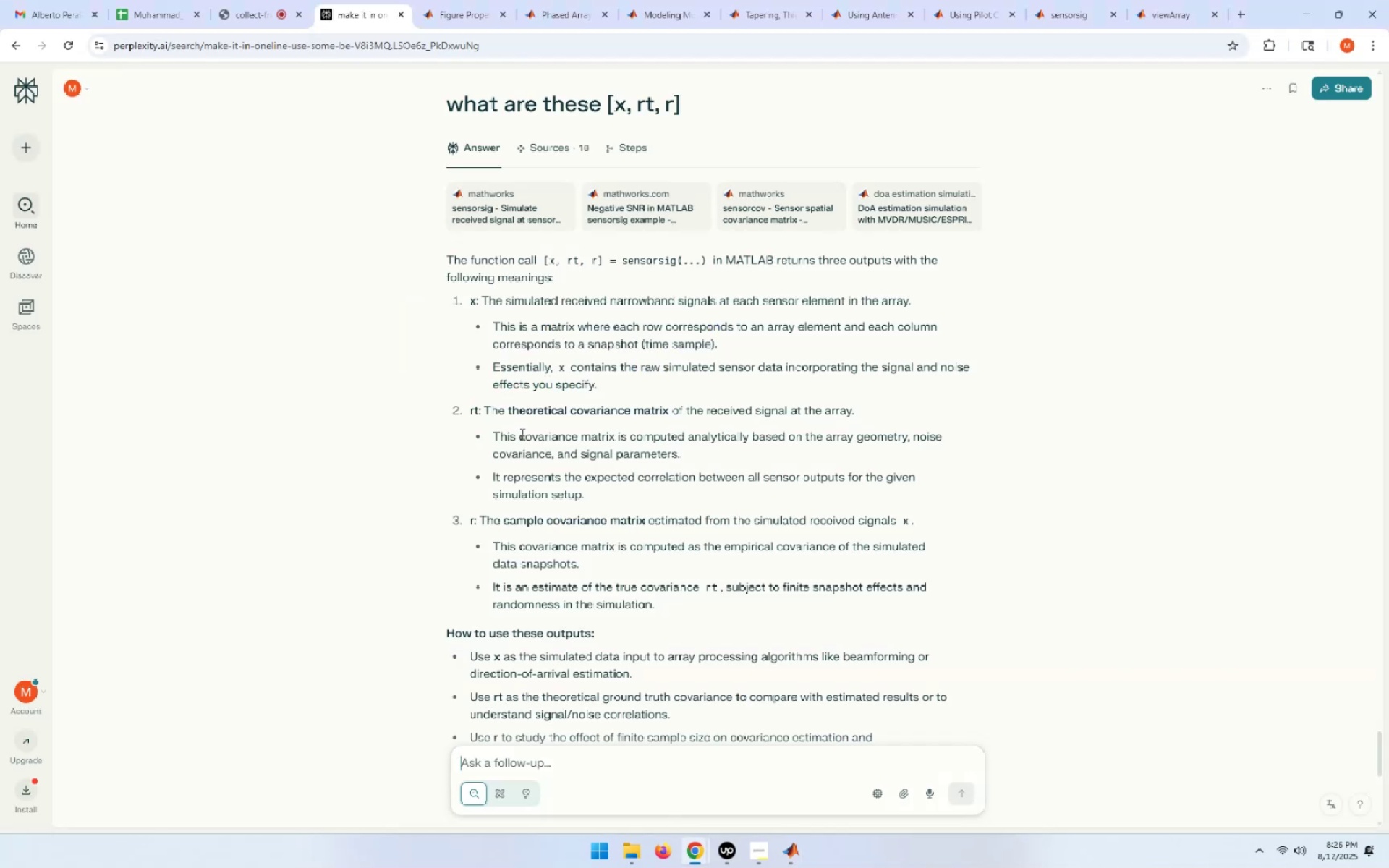 
key(Alt+Tab)
 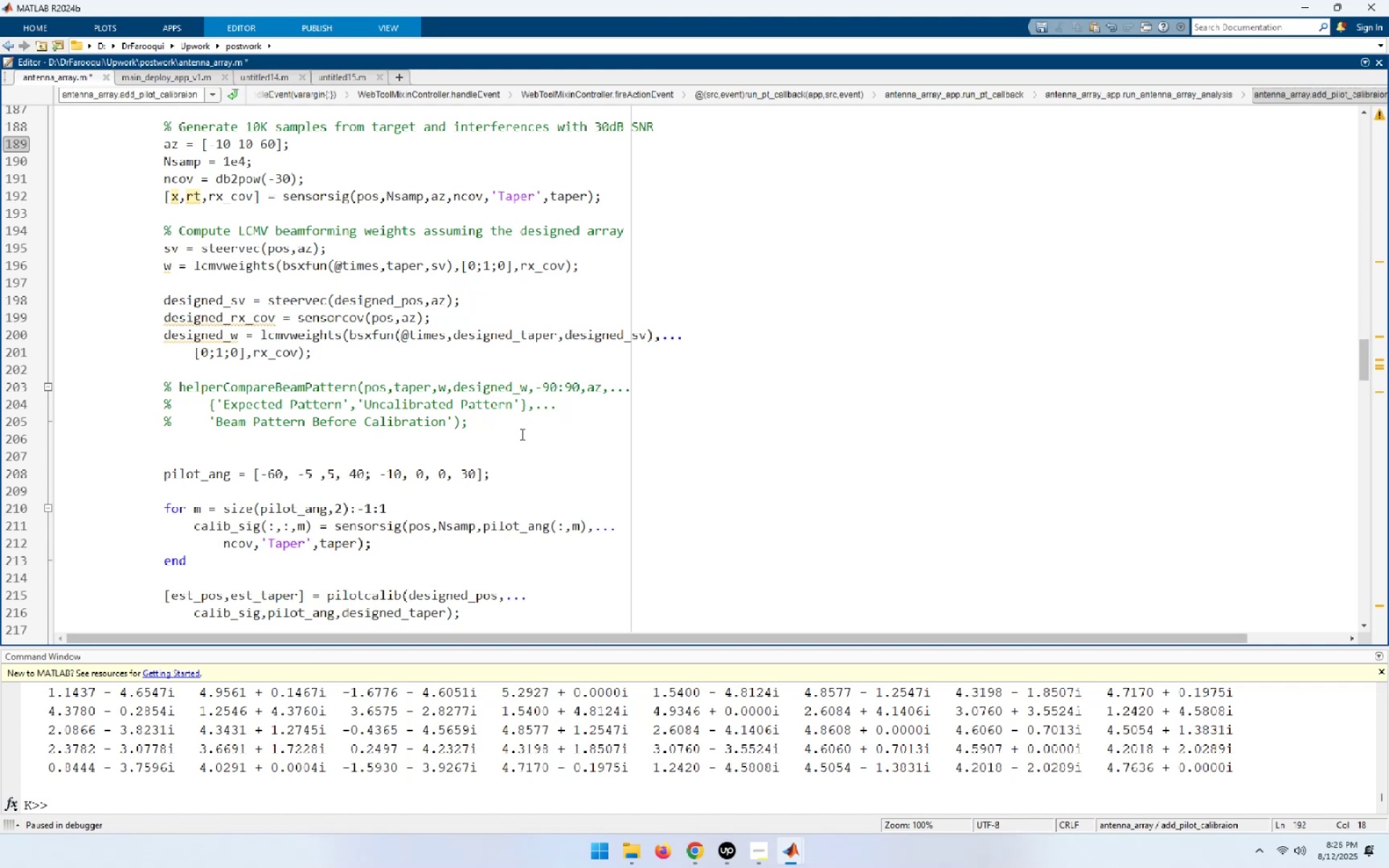 
wait(5.07)
 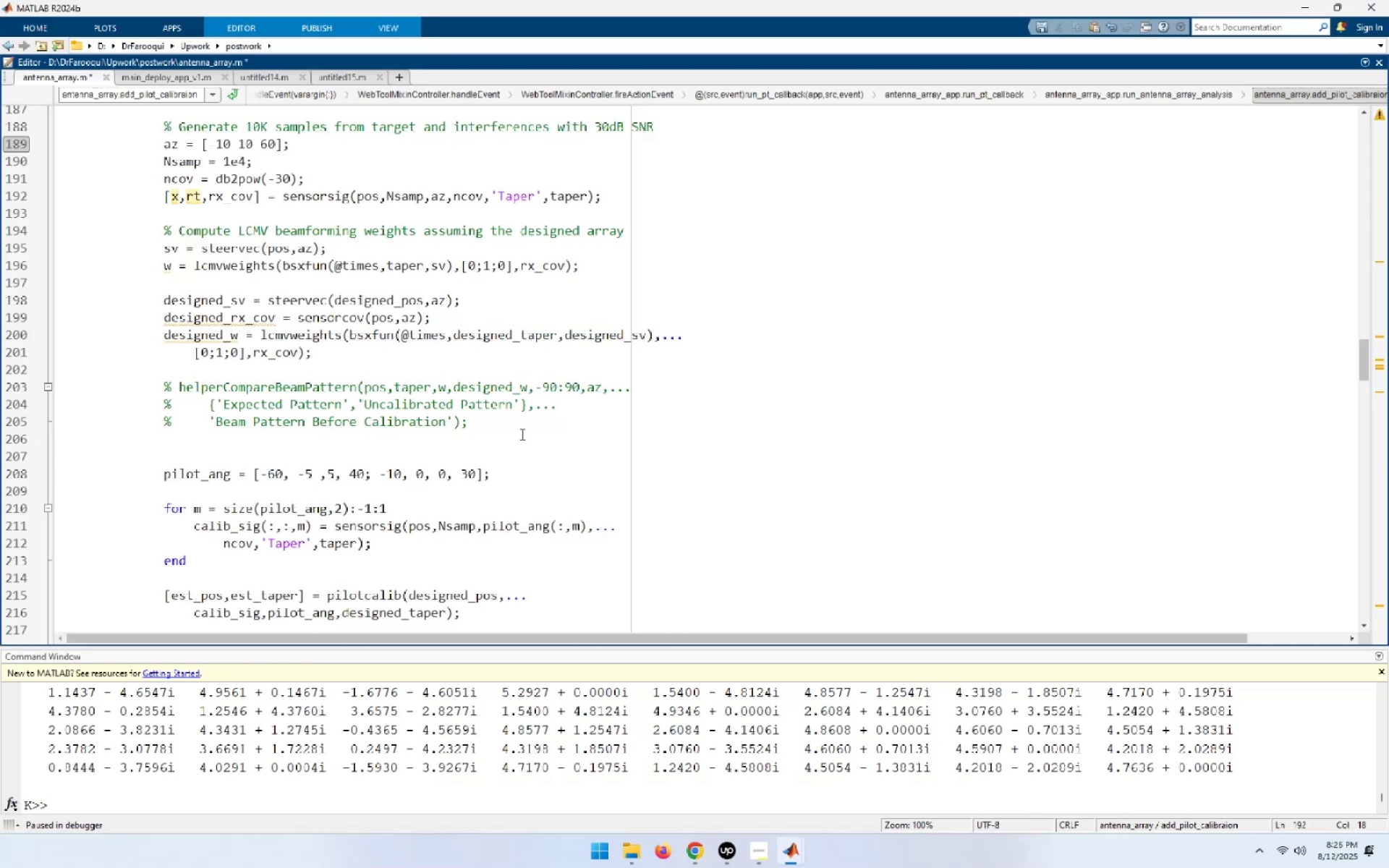 
key(ArrowRight)
 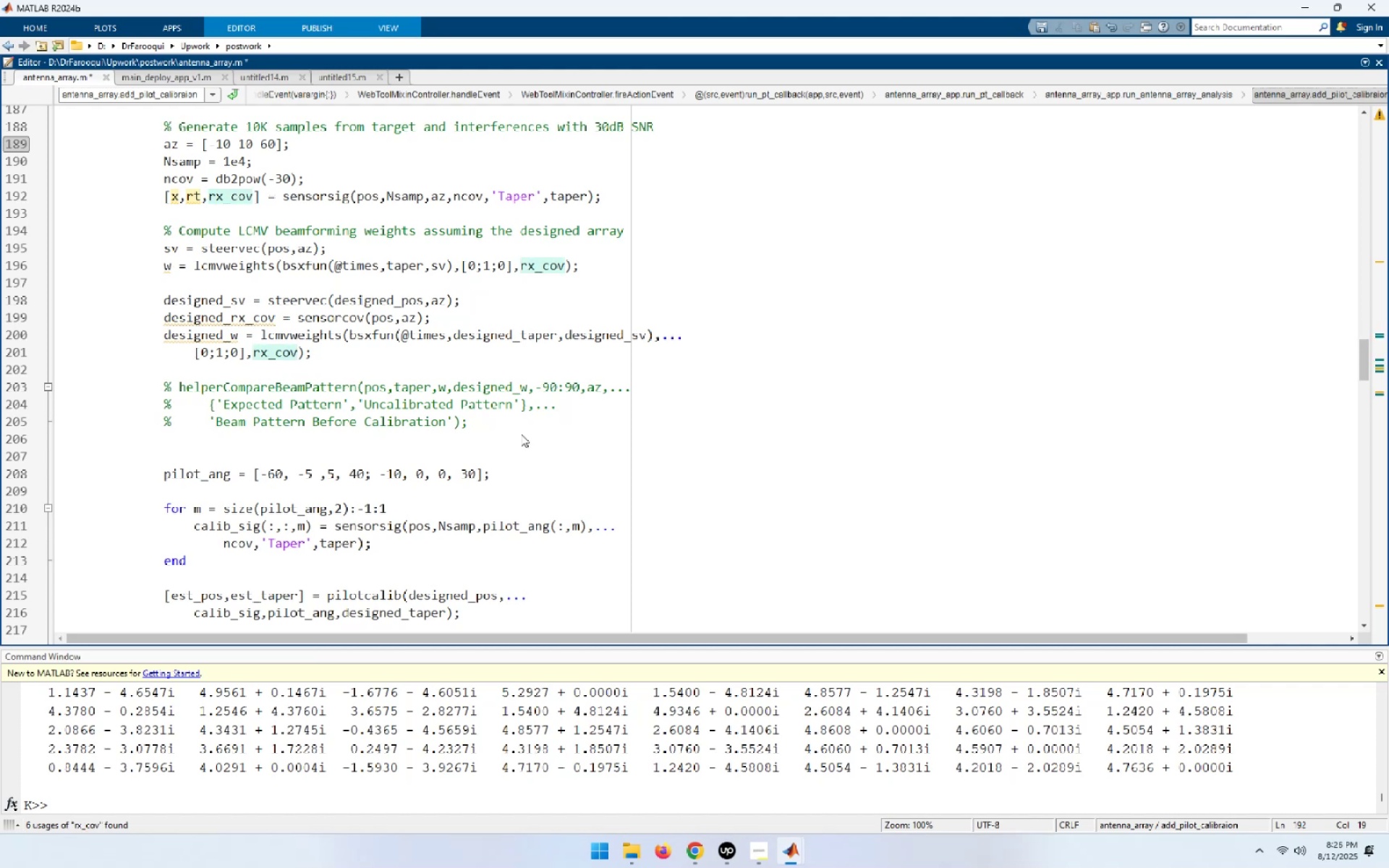 
wait(10.8)
 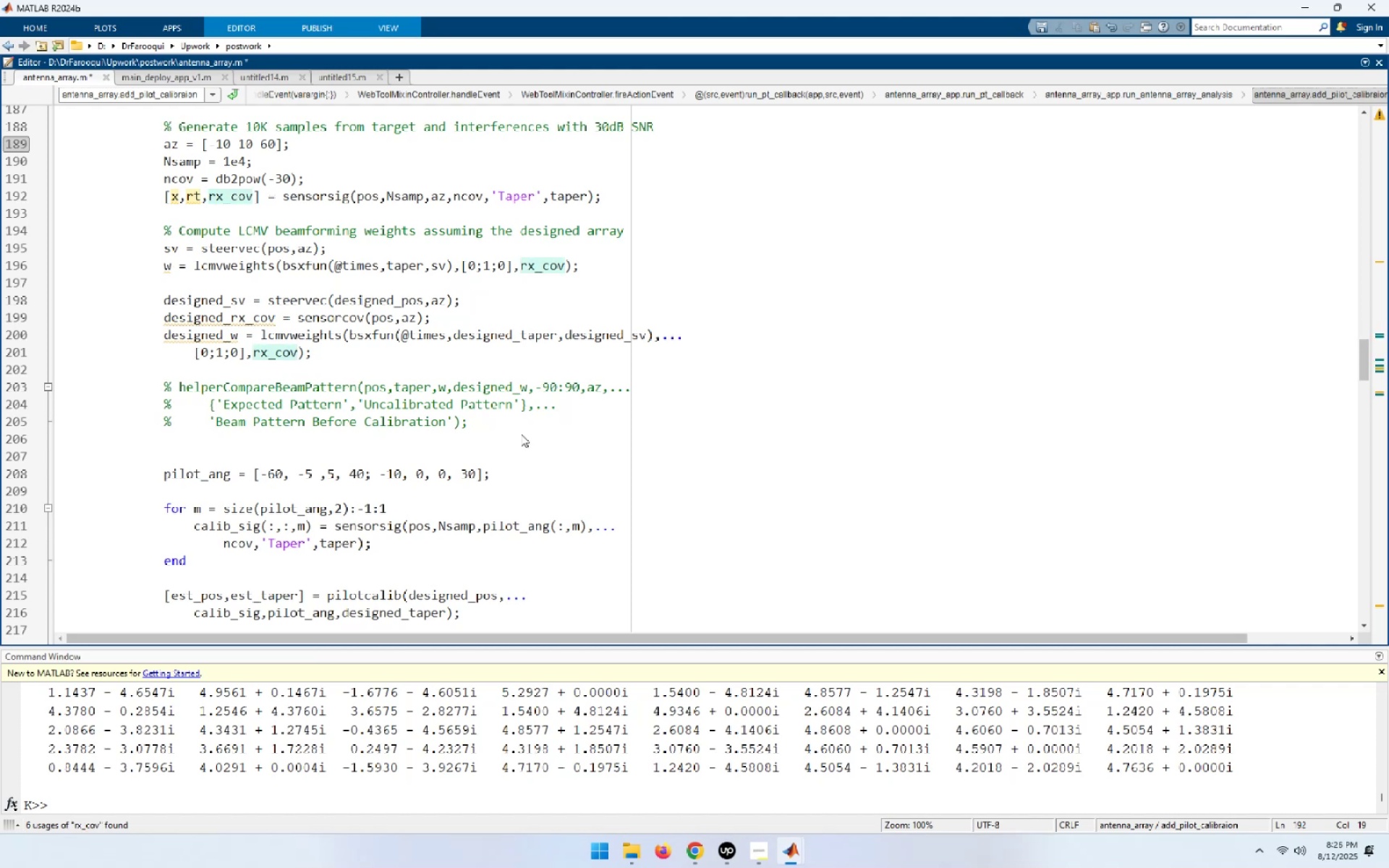 
key(ArrowRight)
 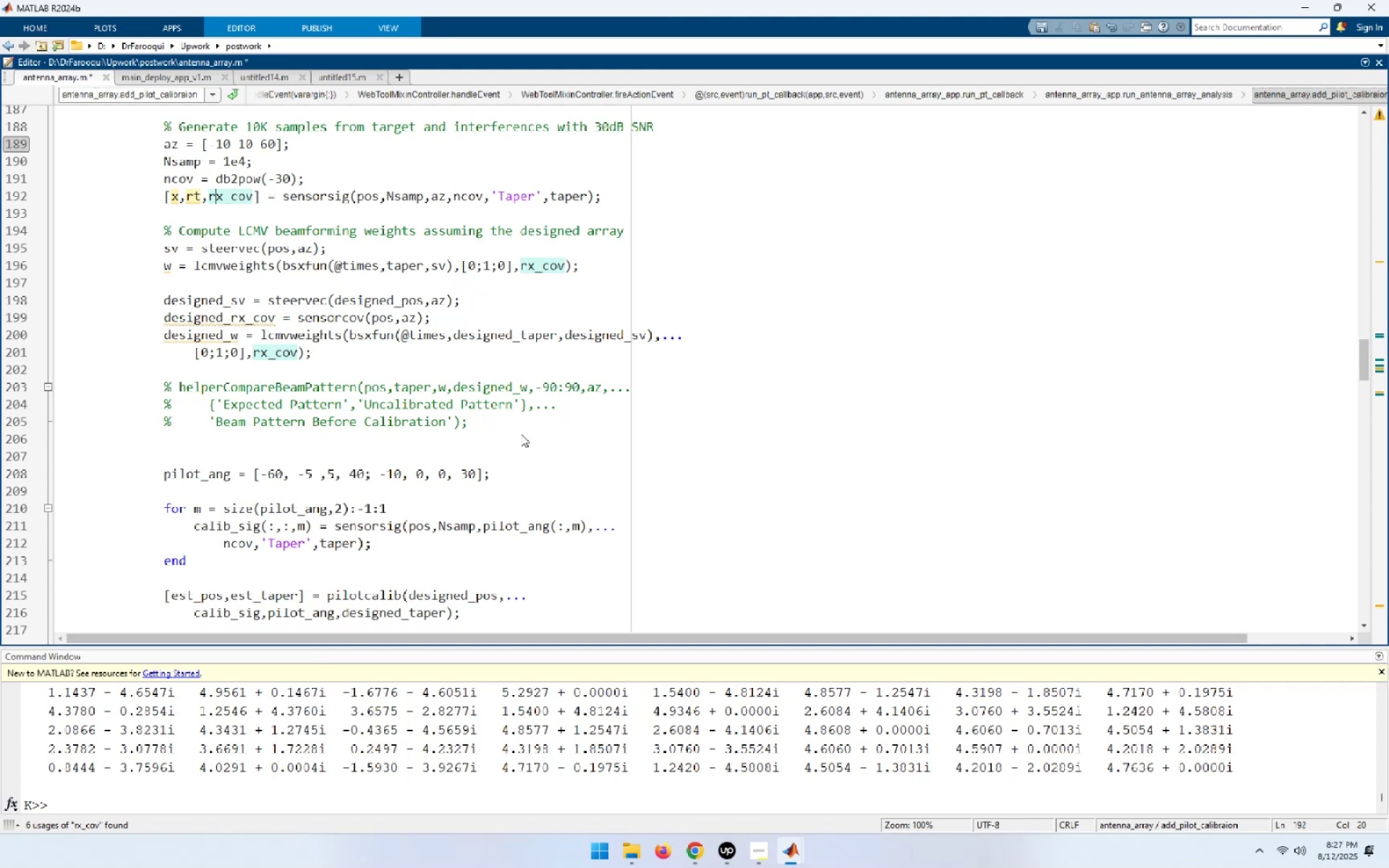 
wait(5.78)
 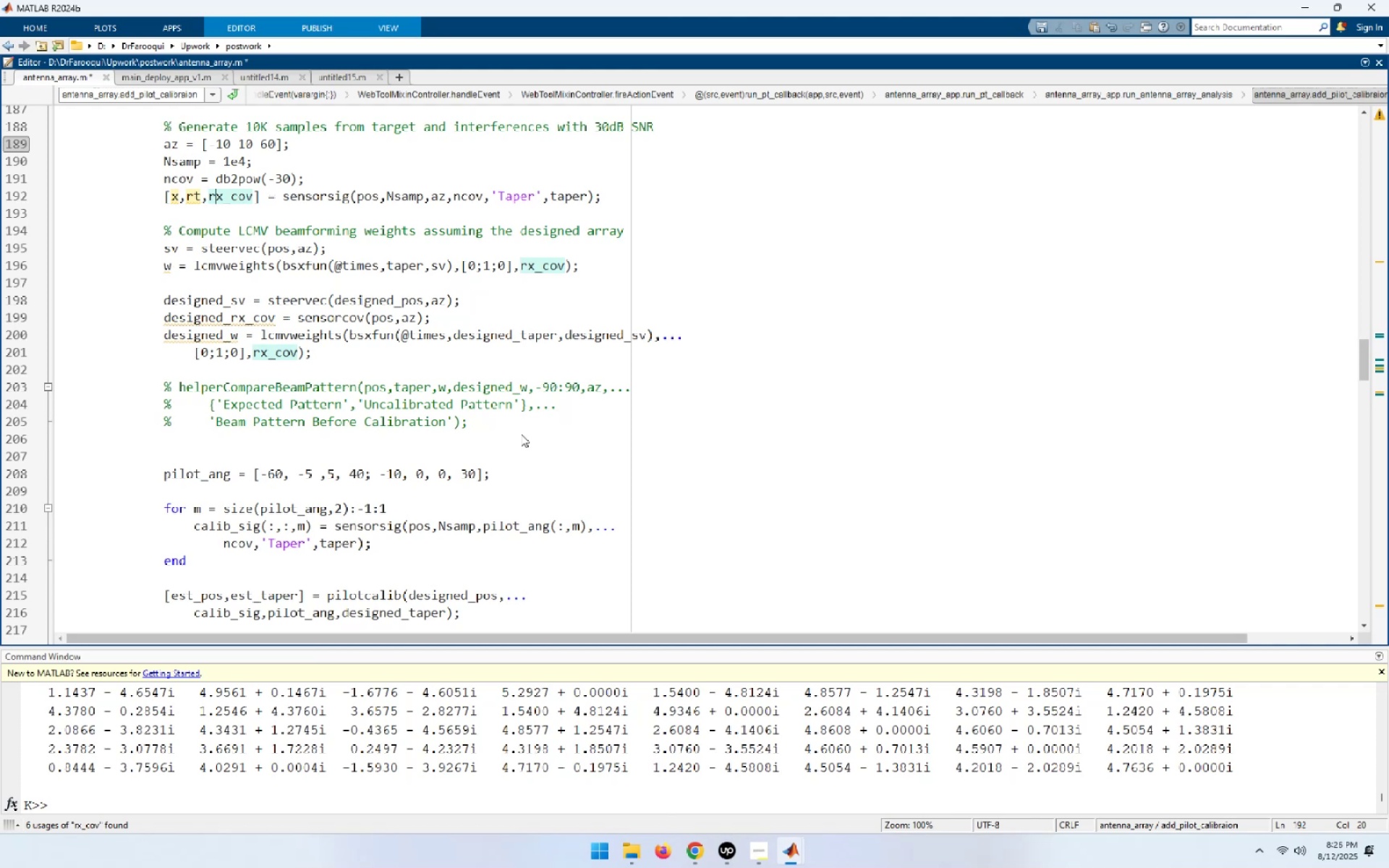 
key(ArrowLeft)
 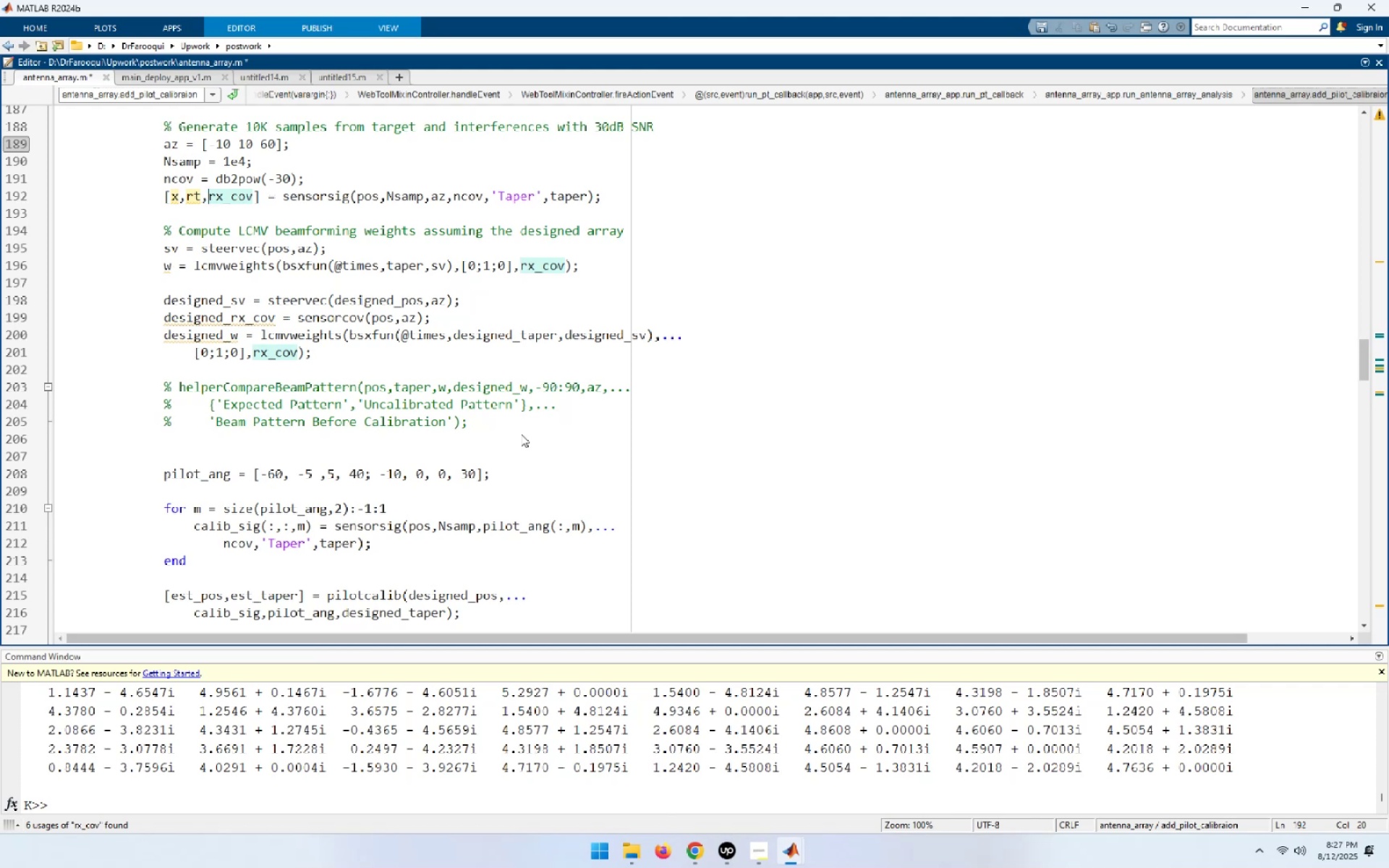 
key(Shift+ArrowRight)
 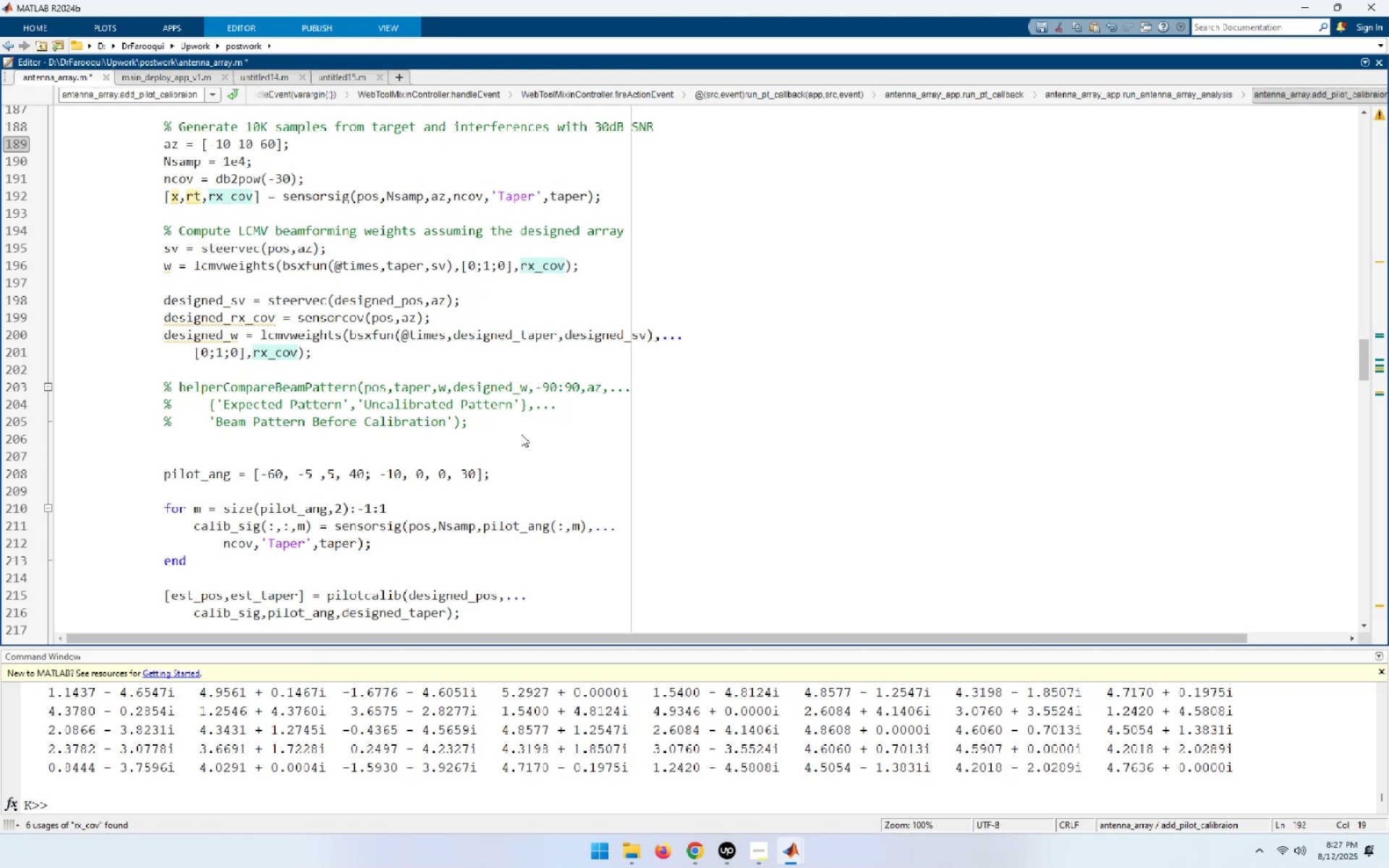 
key(Shift+ArrowRight)
 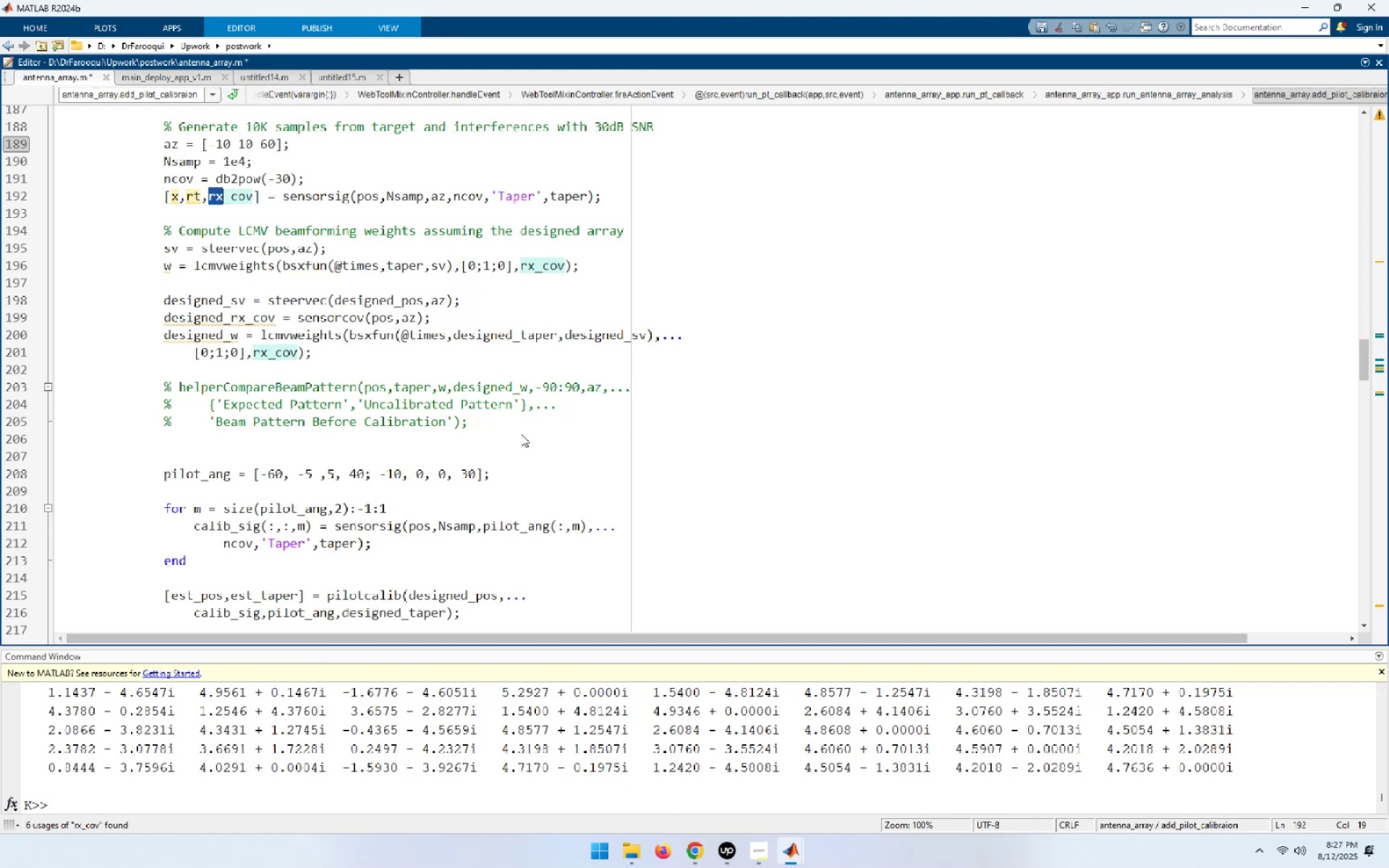 
key(Shift+ArrowRight)
 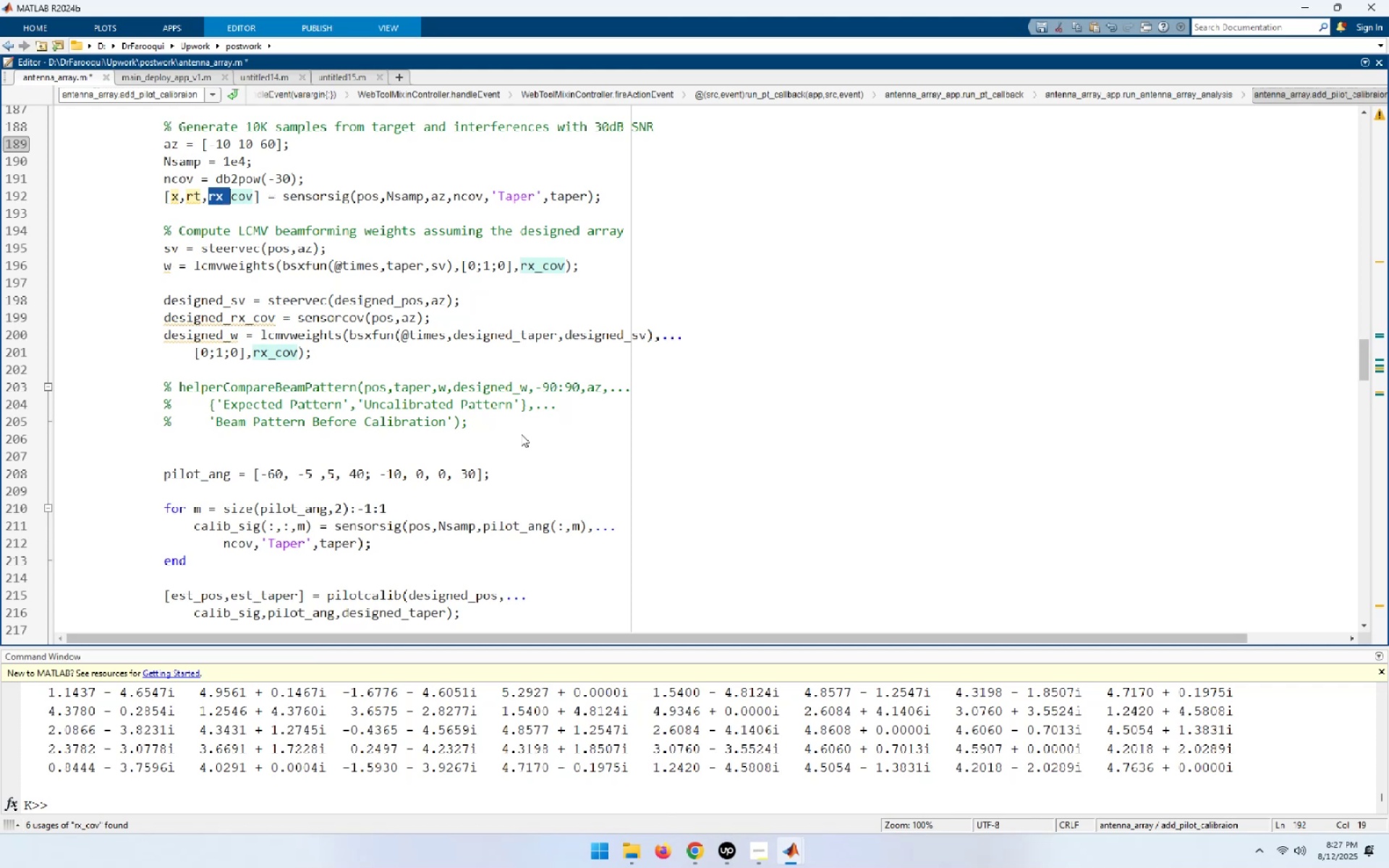 
key(Shift+ArrowRight)
 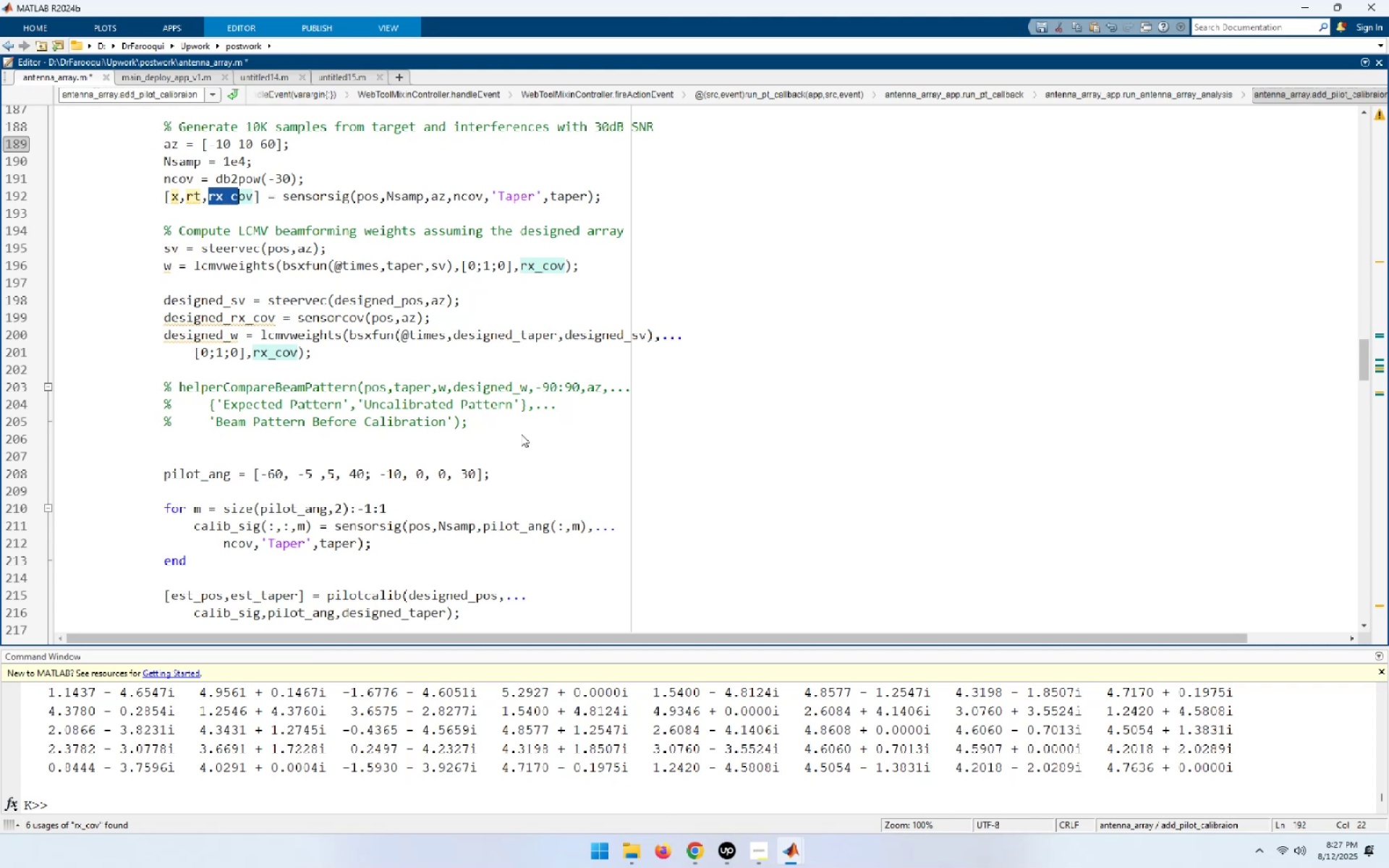 
key(Shift+ArrowRight)
 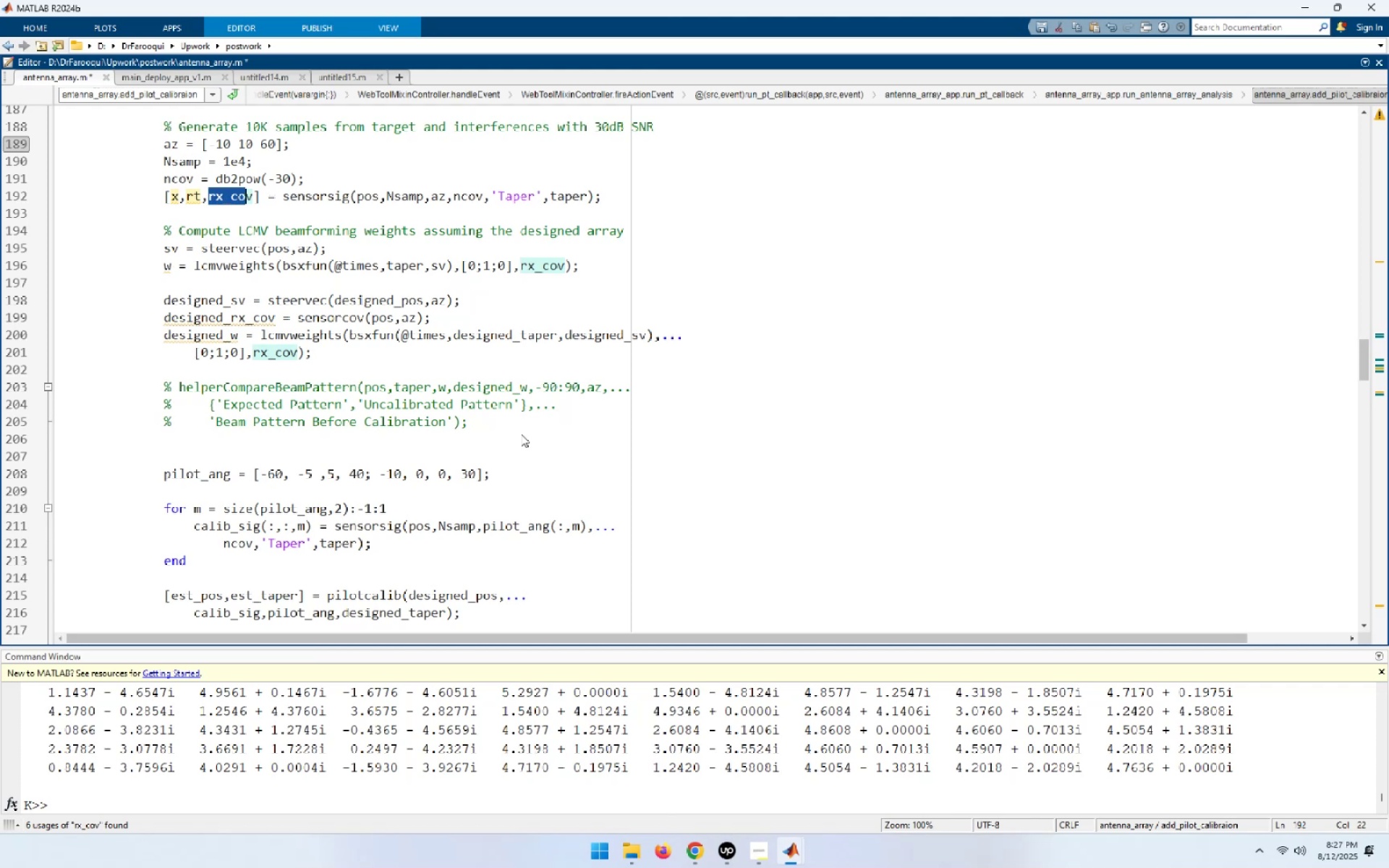 
key(Shift+ArrowRight)
 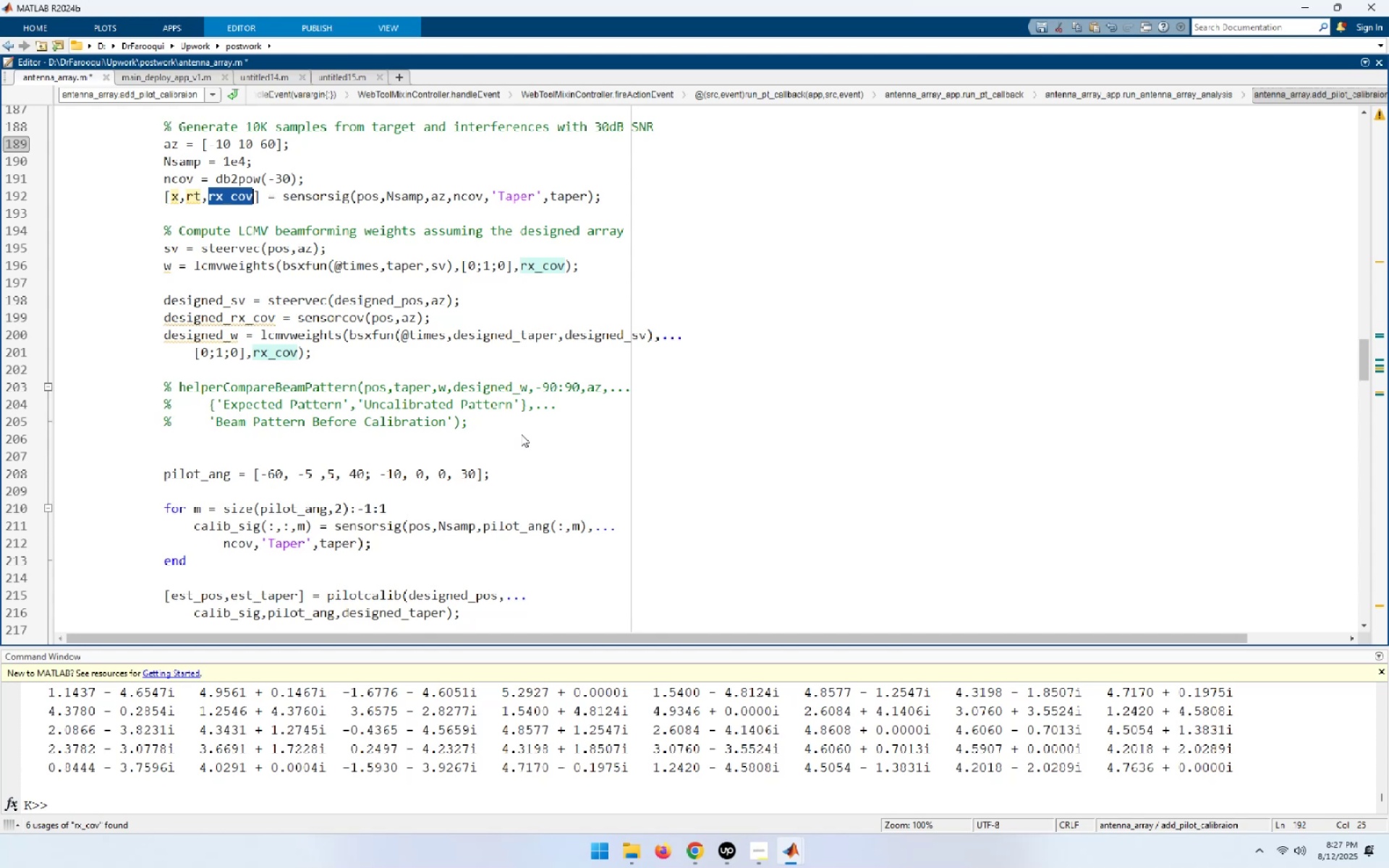 
key(Control+Shift+C)
 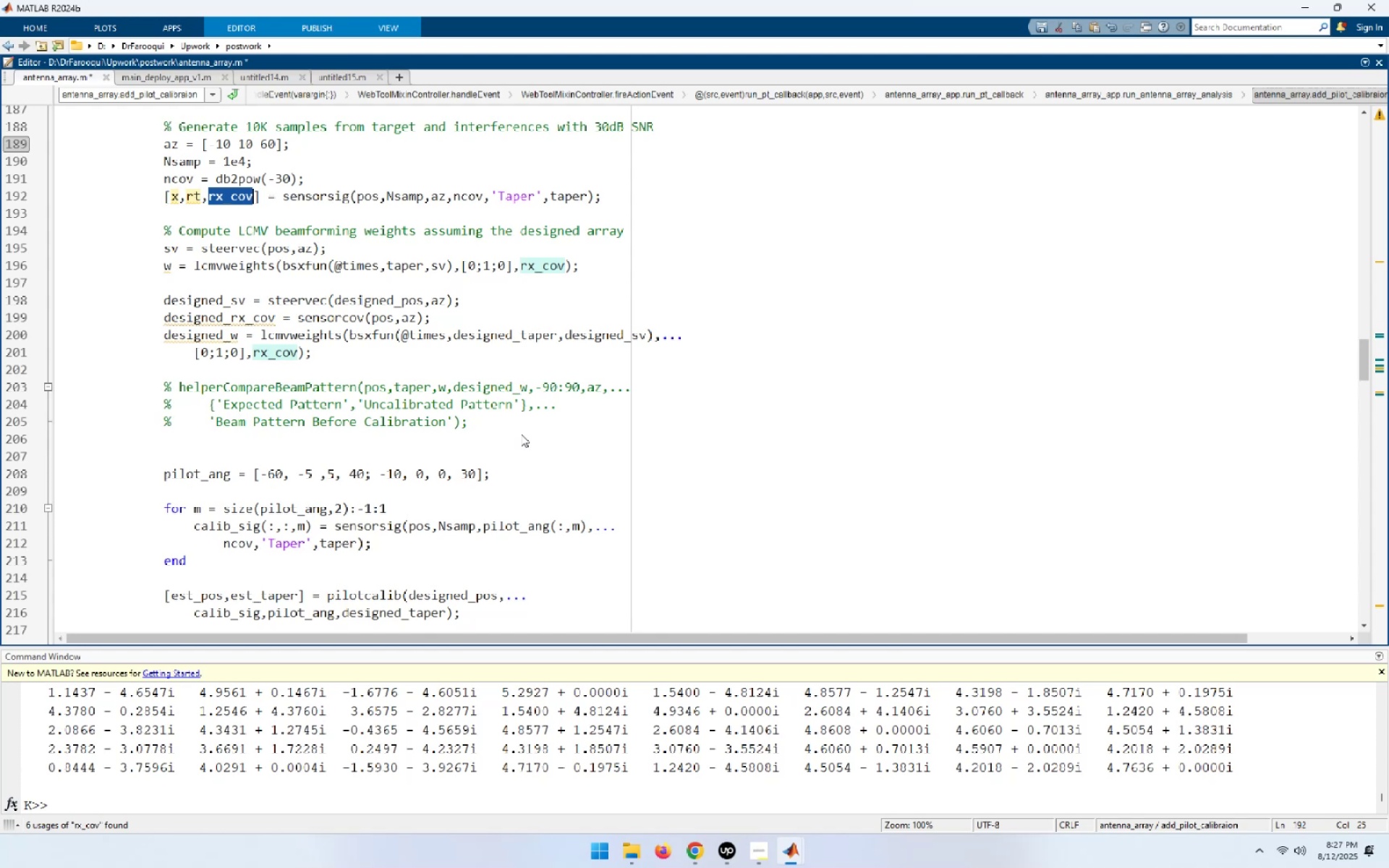 
key(Shift+ArrowUp)
 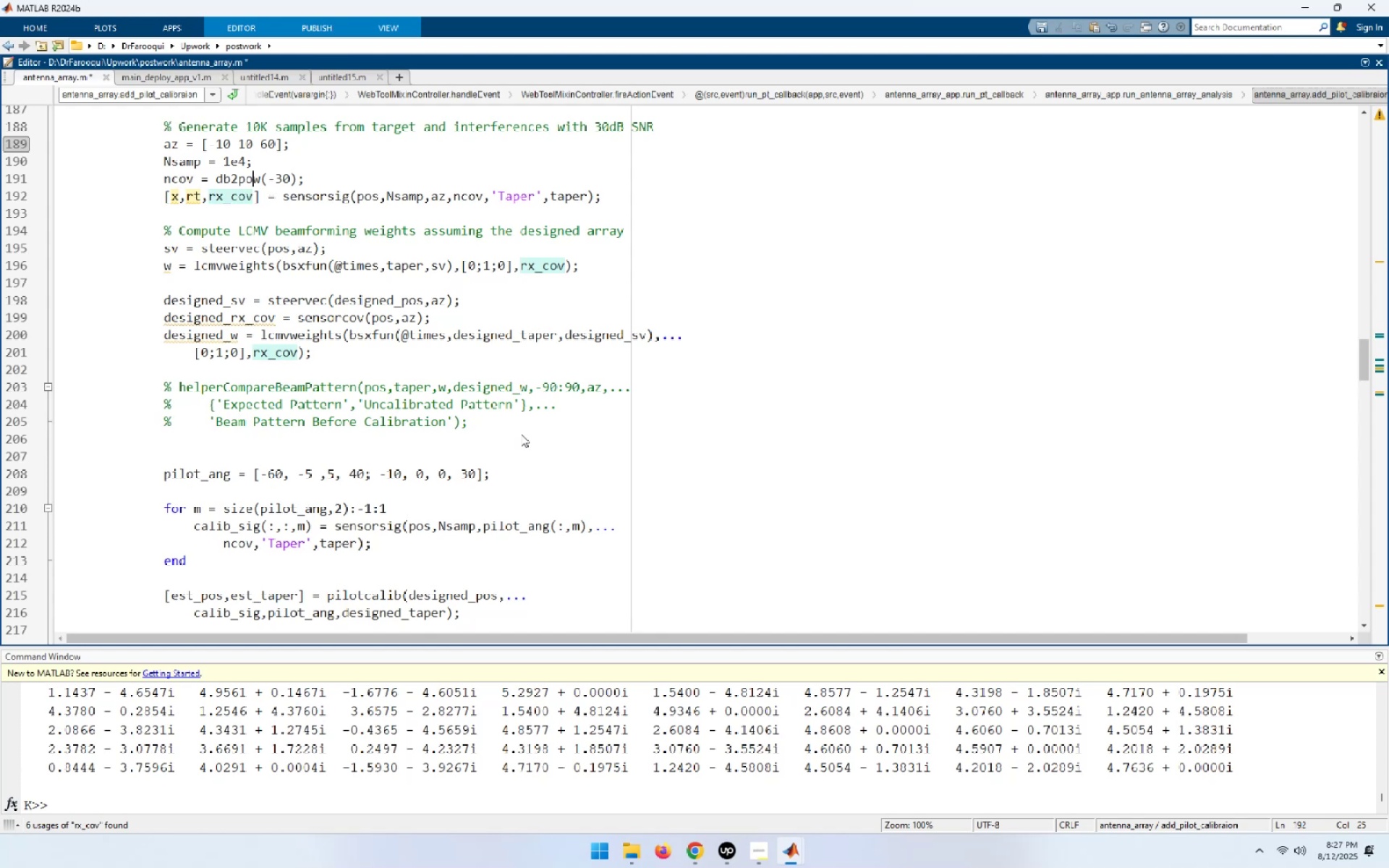 
key(Shift+ArrowLeft)
 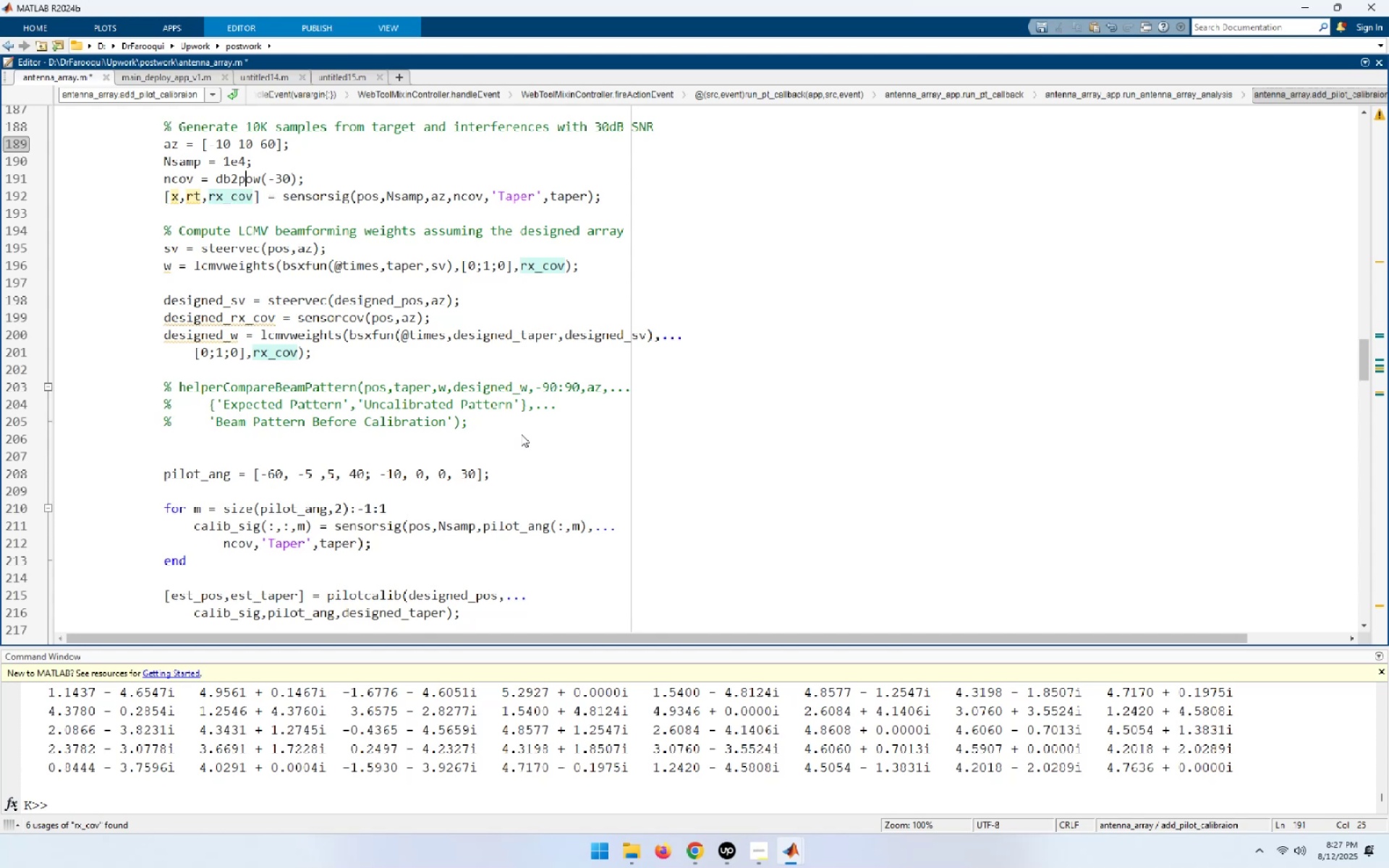 
key(Shift+ArrowLeft)
 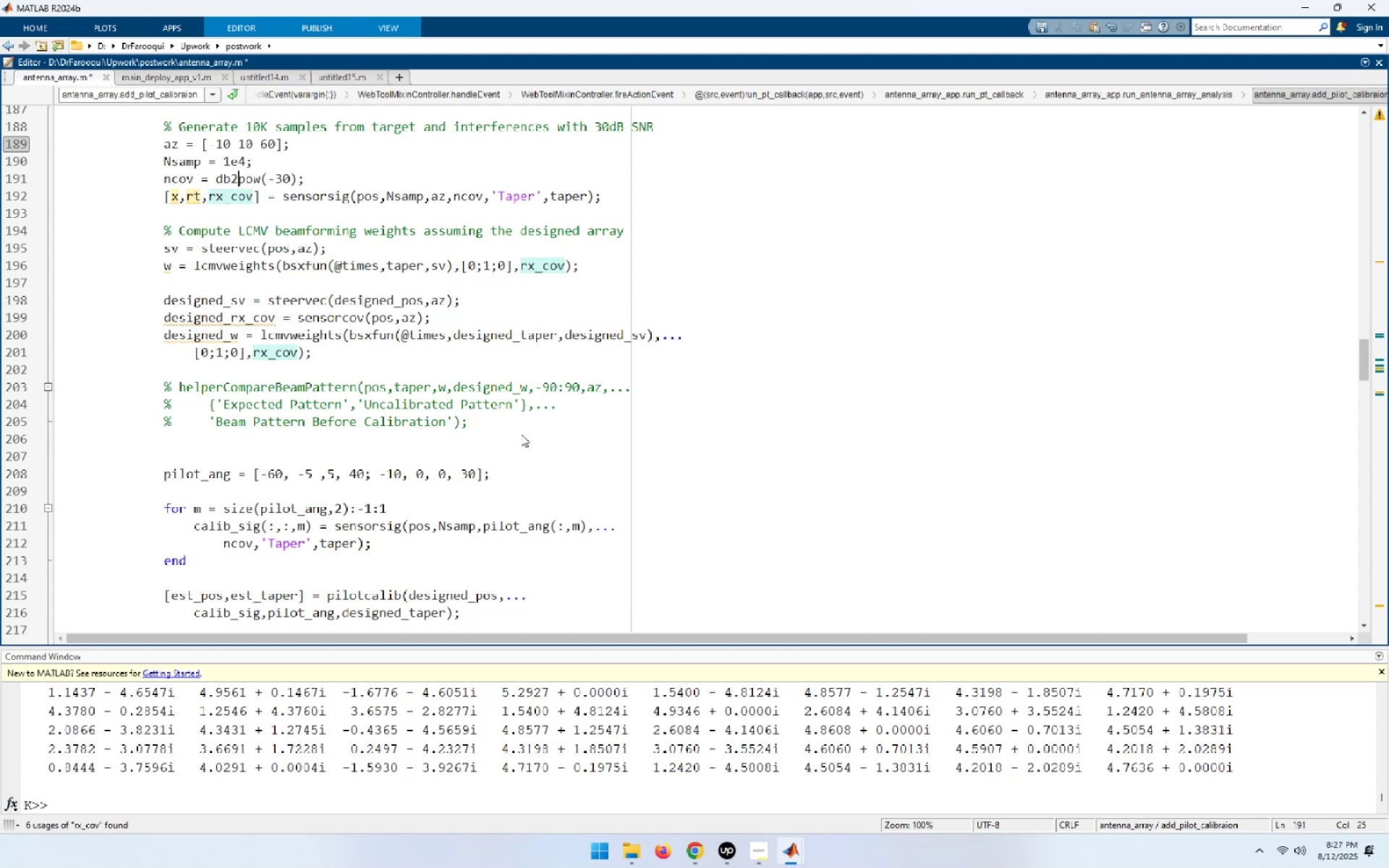 
key(Shift+ArrowLeft)
 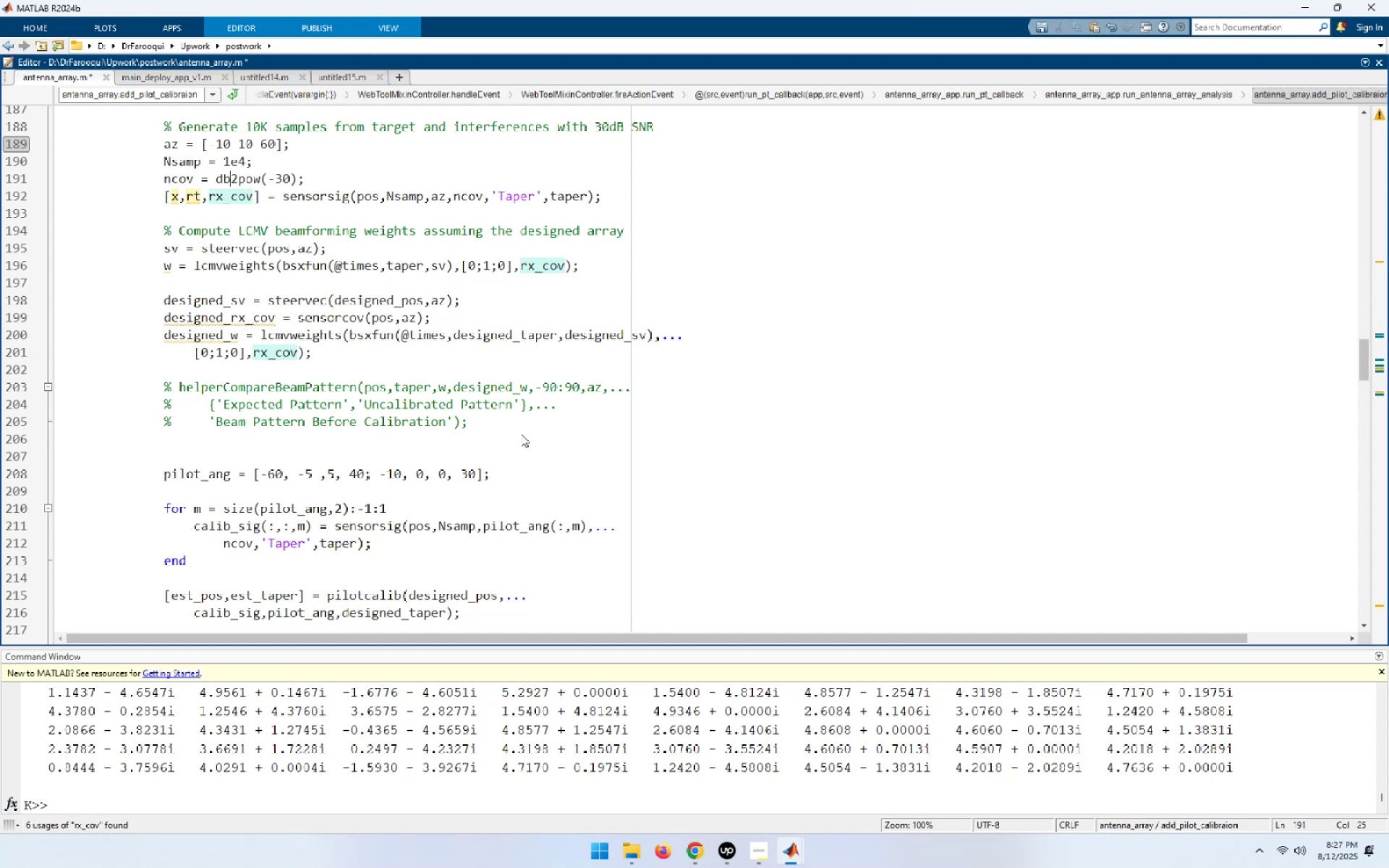 
key(Shift+ArrowDown)
 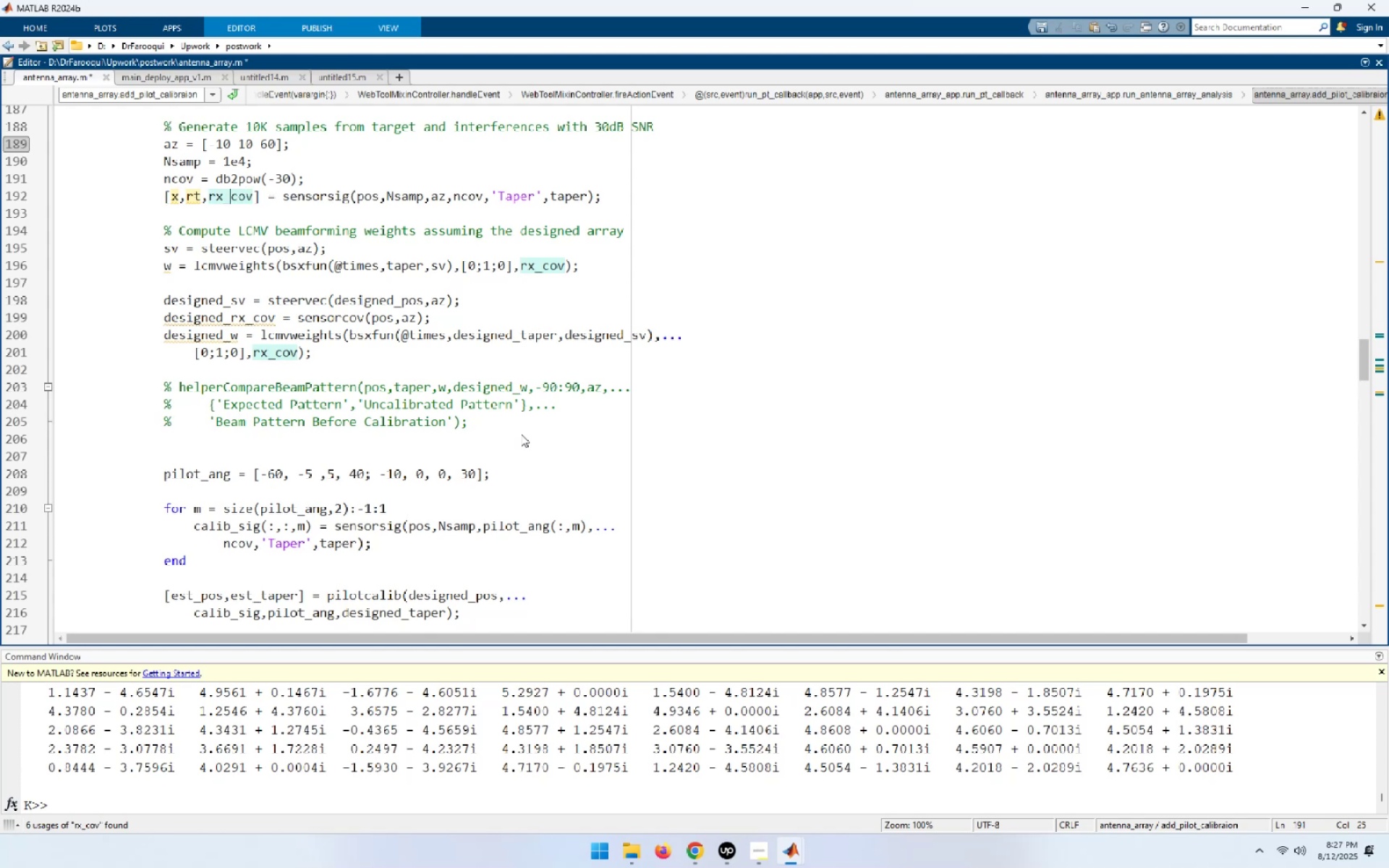 
key(Shift+ArrowLeft)
 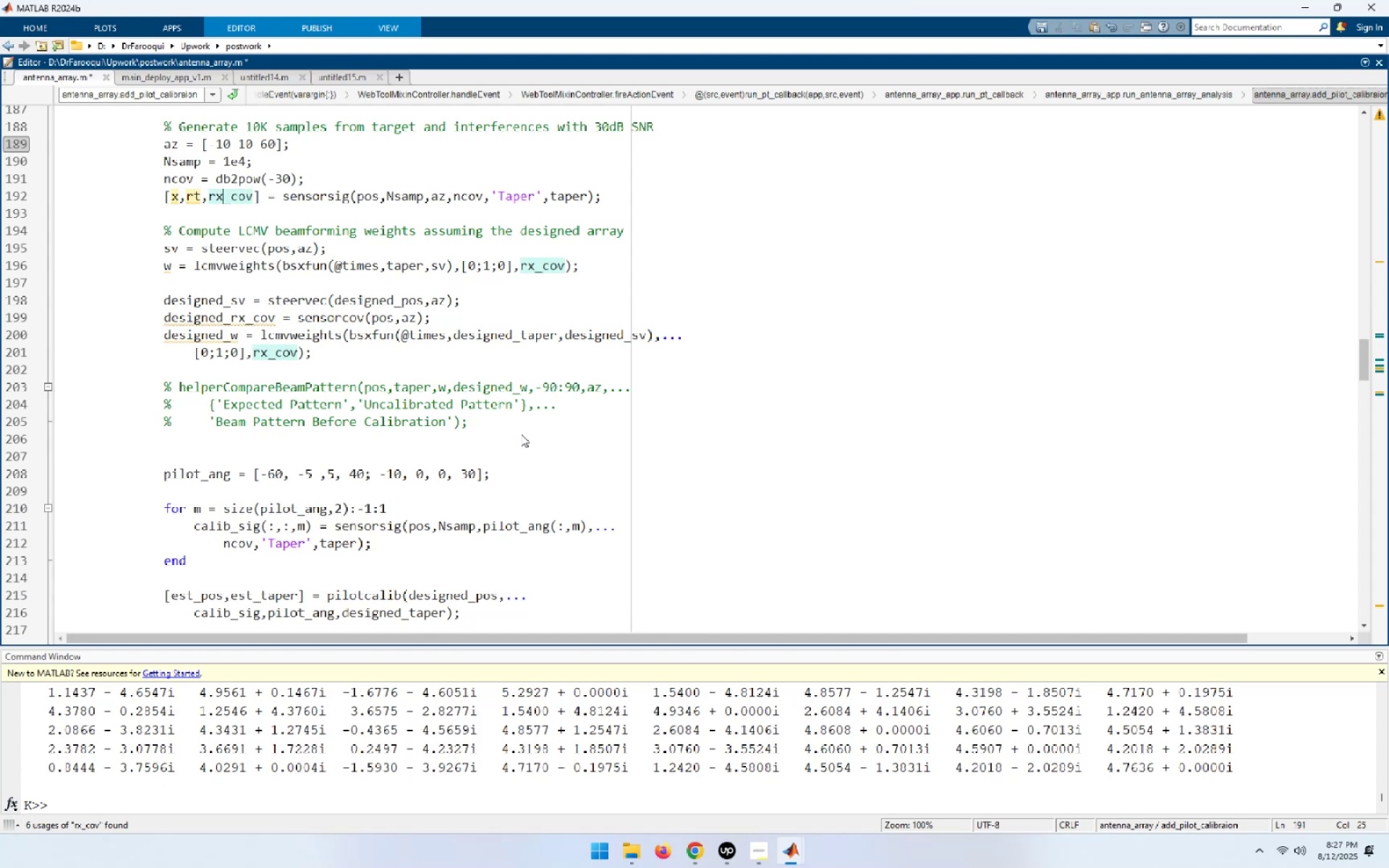 
key(Shift+ArrowLeft)
 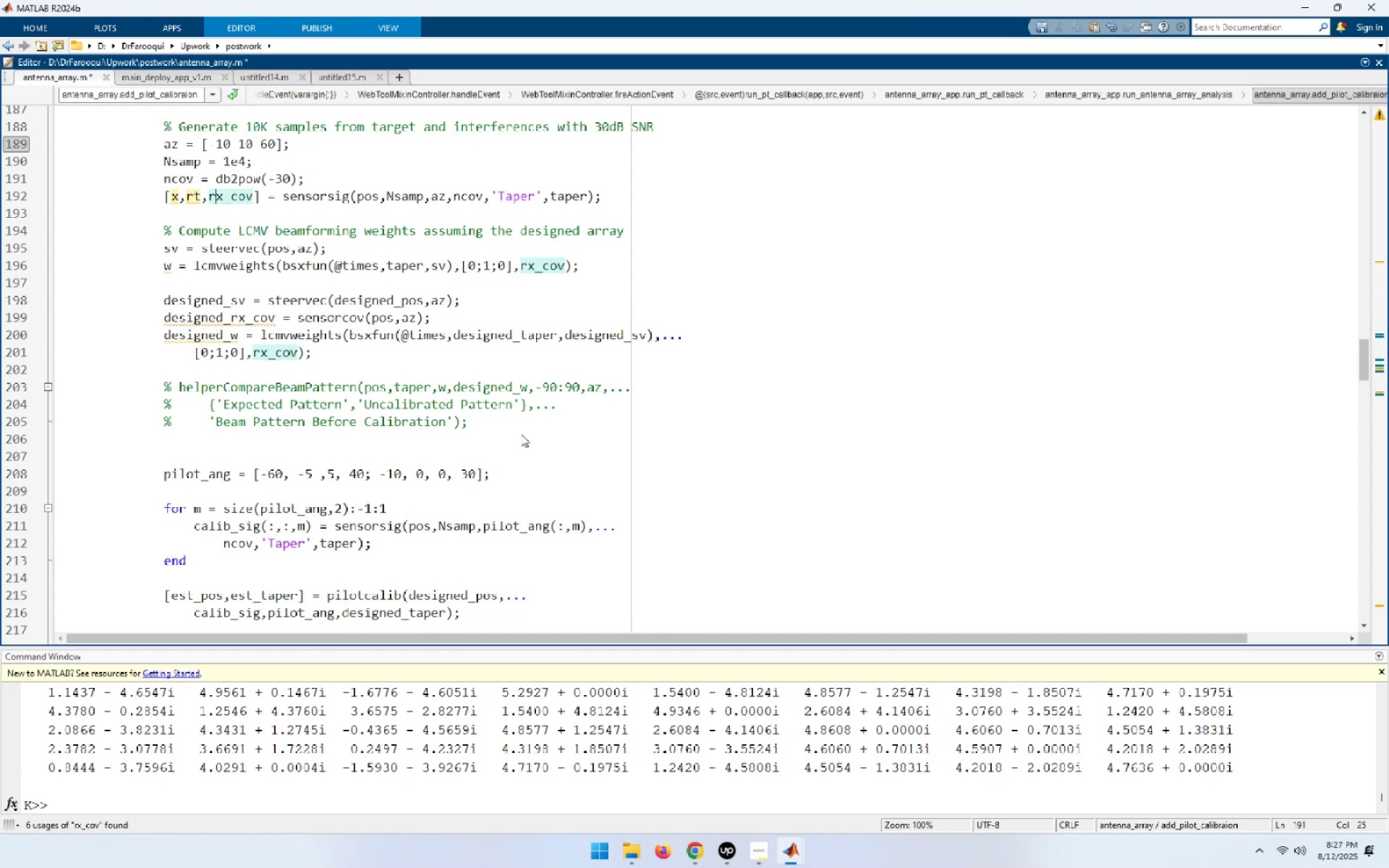 
key(Shift+ArrowLeft)
 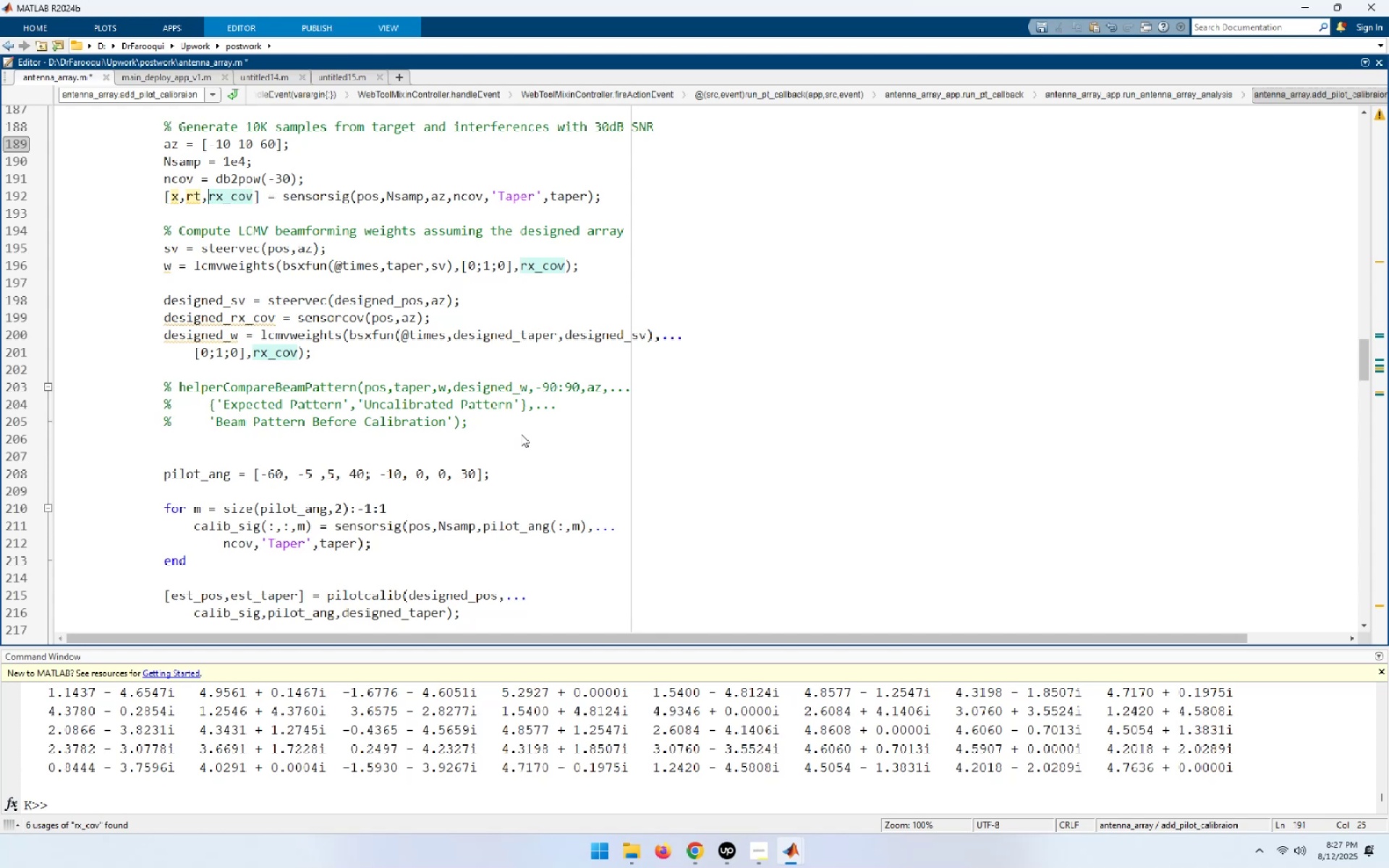 
key(Shift+ArrowLeft)
 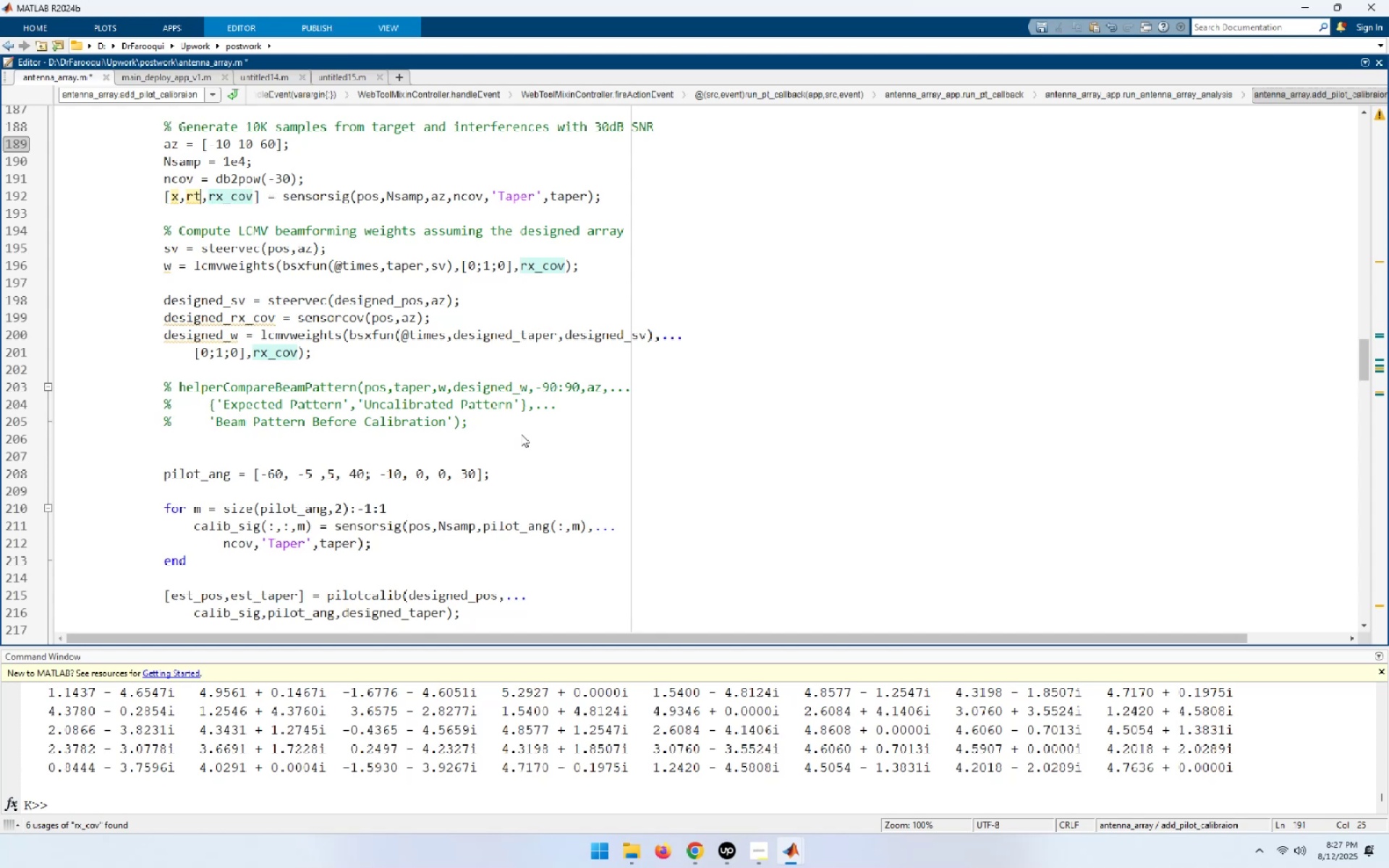 
hold_key(key=ShiftLeft, duration=0.85)
 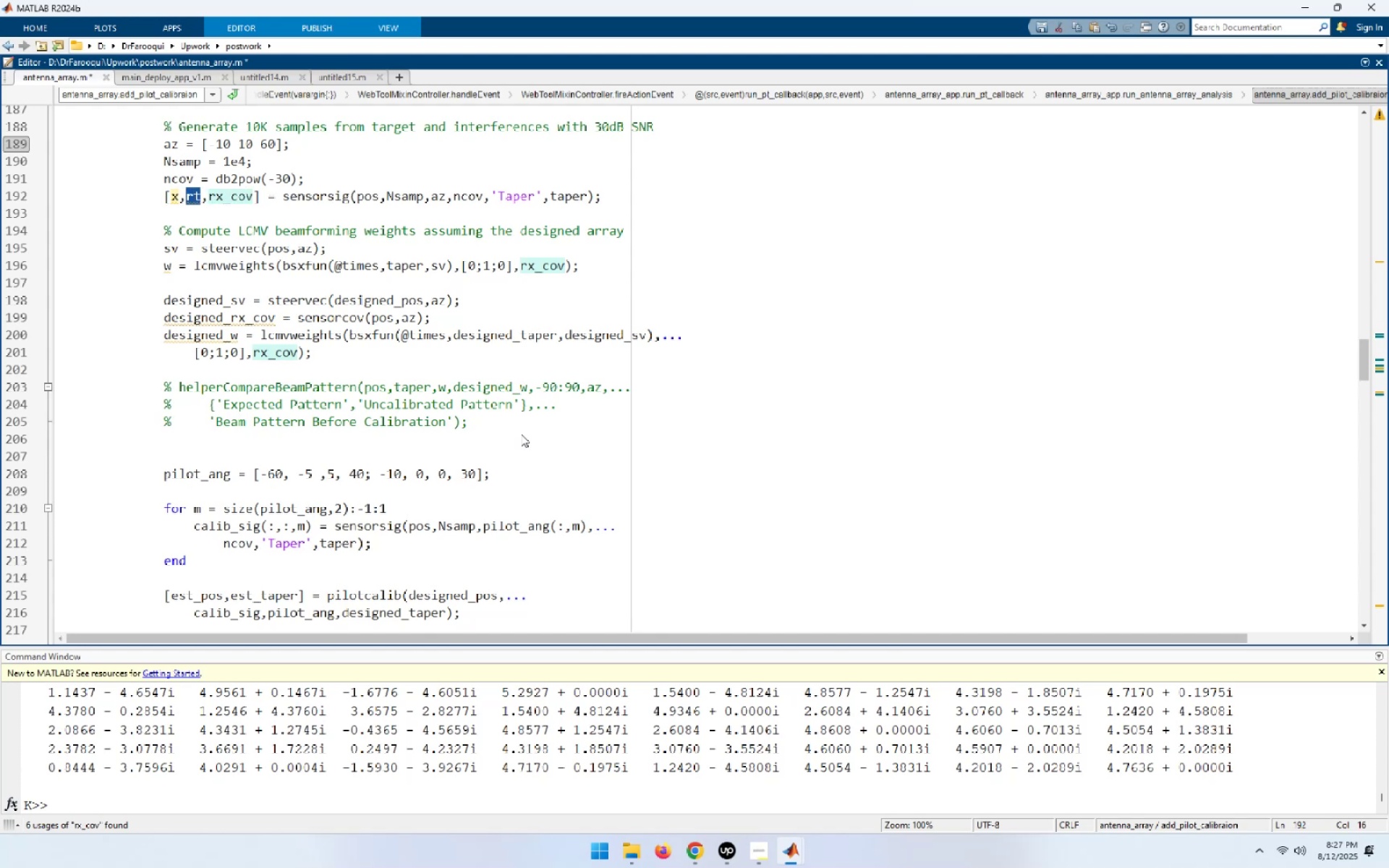 
key(ArrowLeft)
 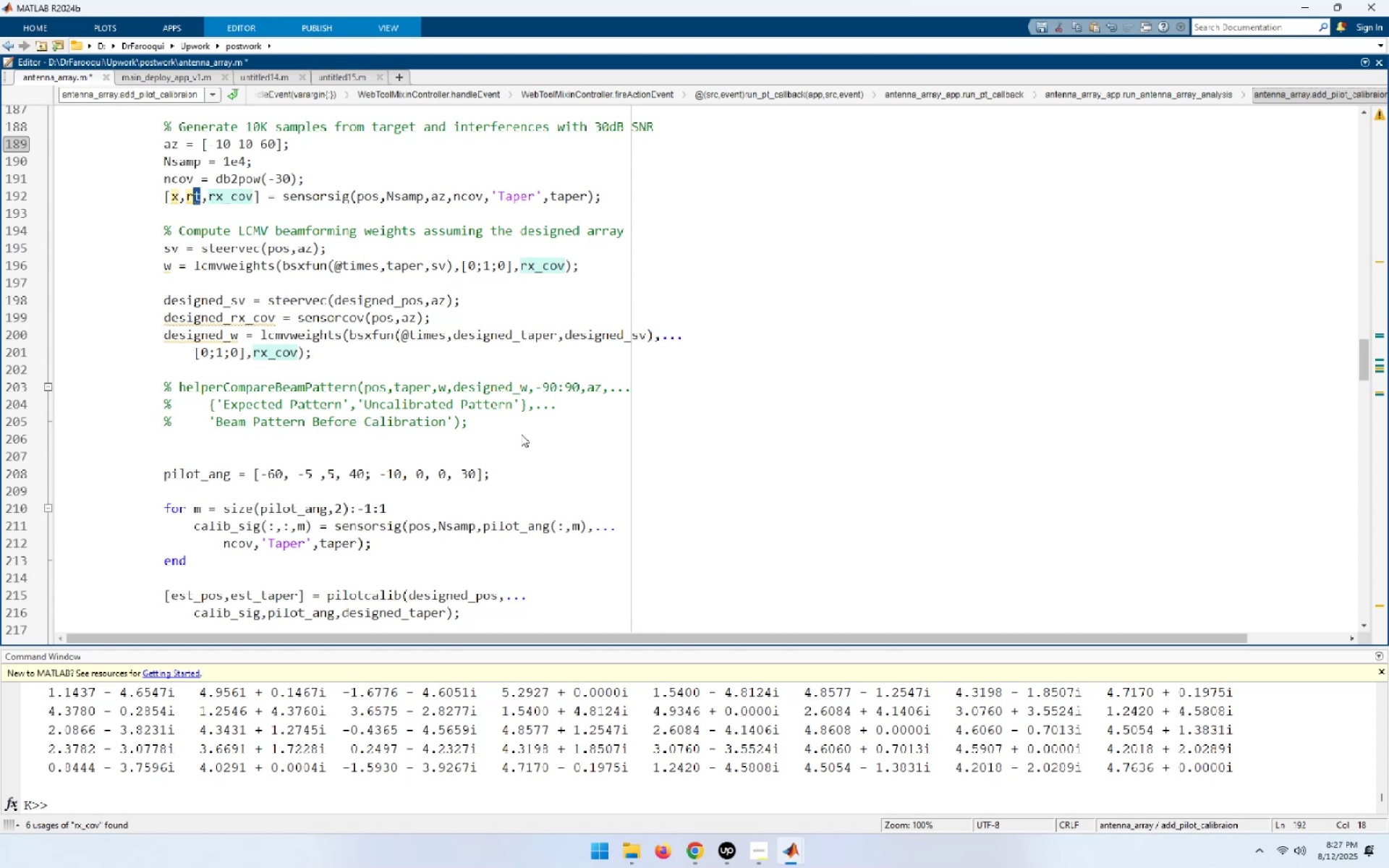 
key(ArrowLeft)
 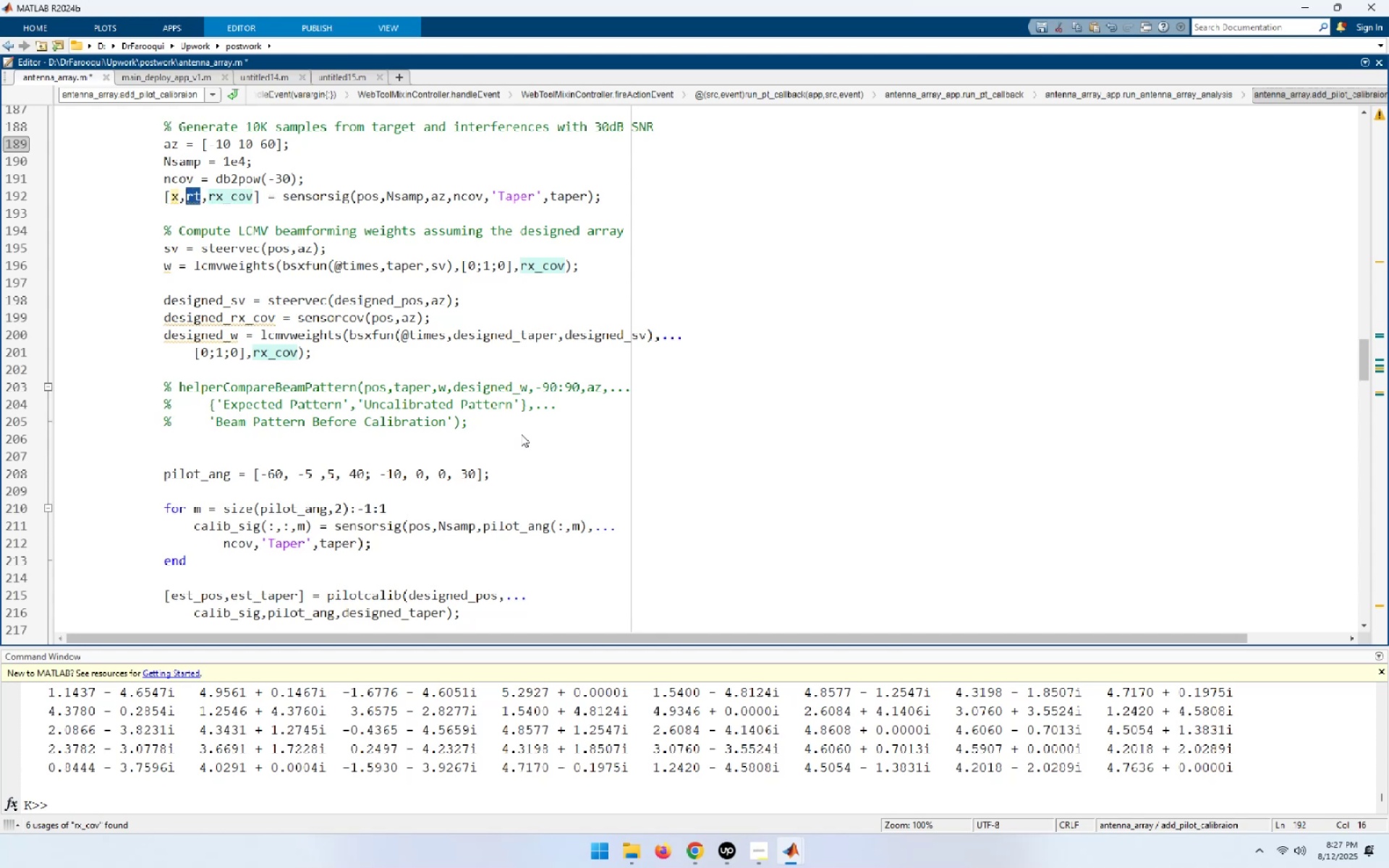 
key(Control+V)
 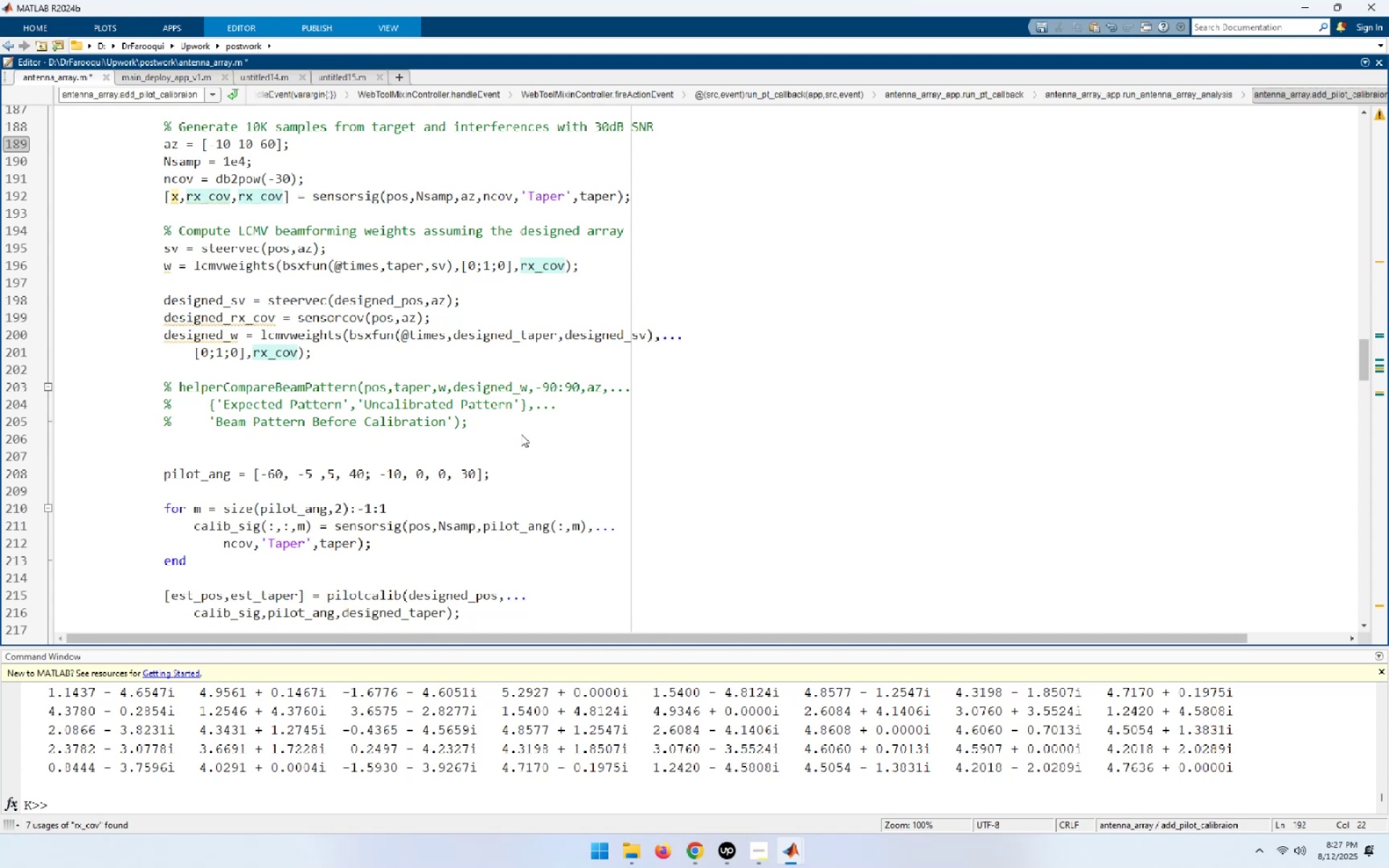 
key(Control+T)
 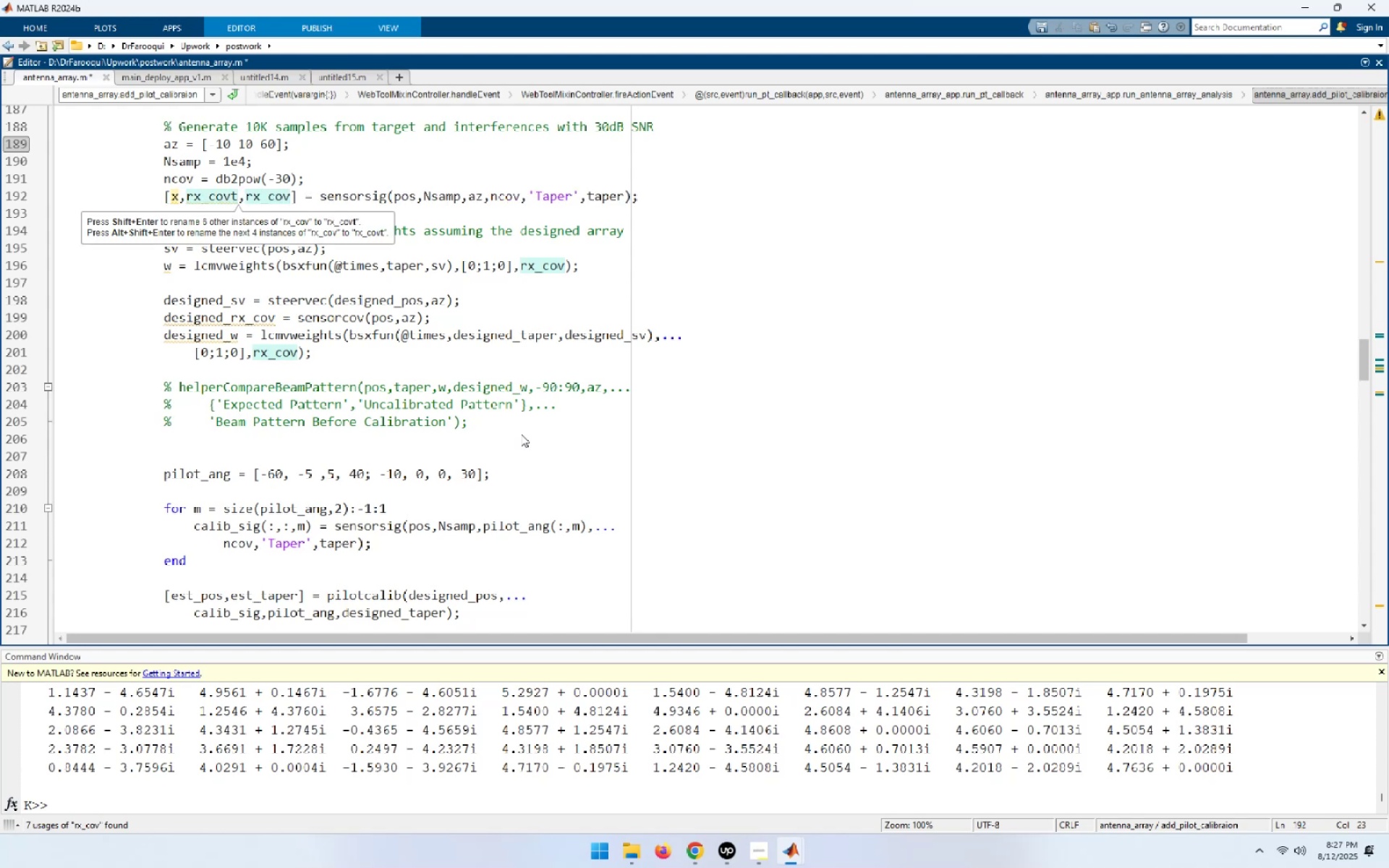 
key(ArrowLeft)
 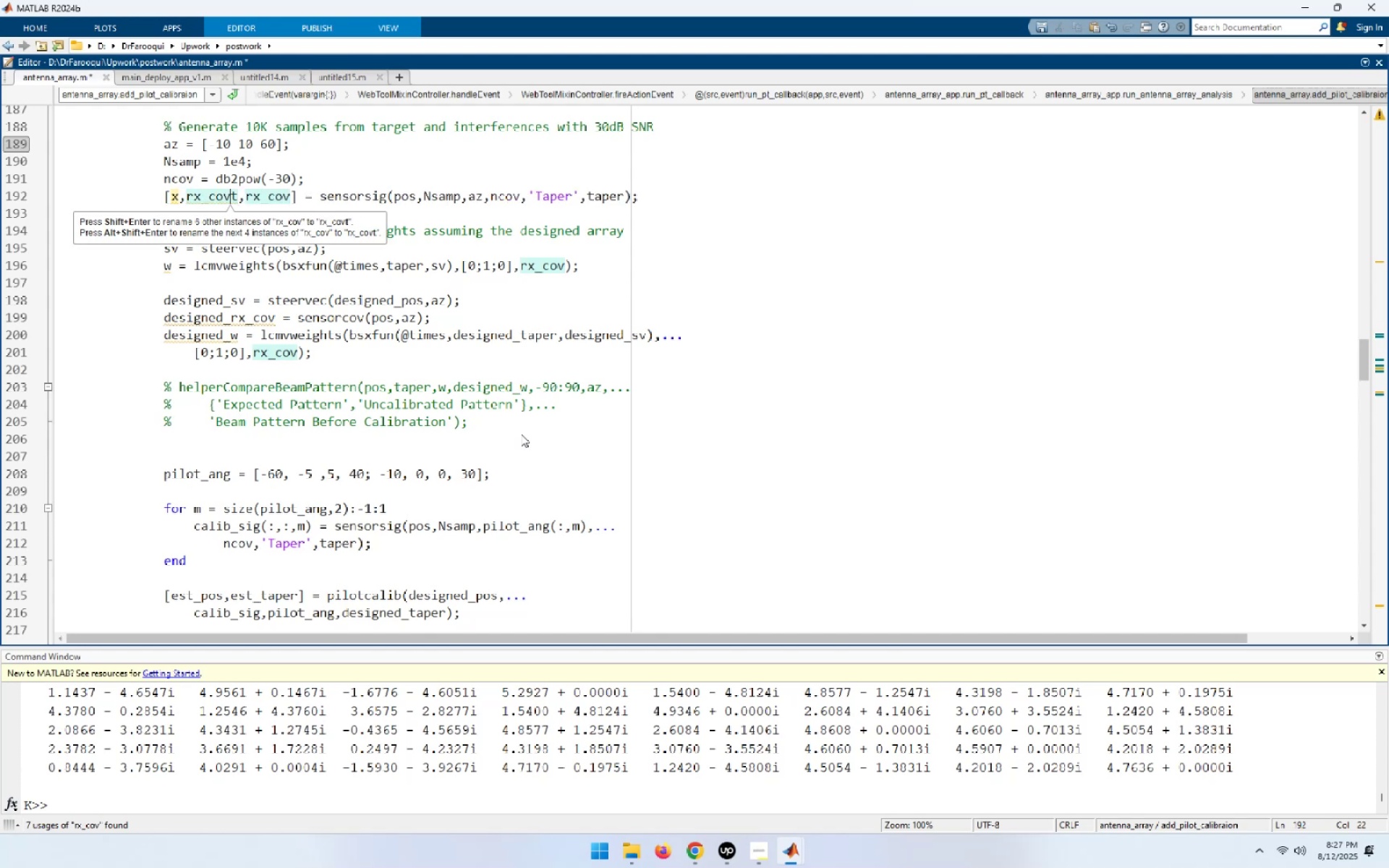 
key(Shift+Minus)
 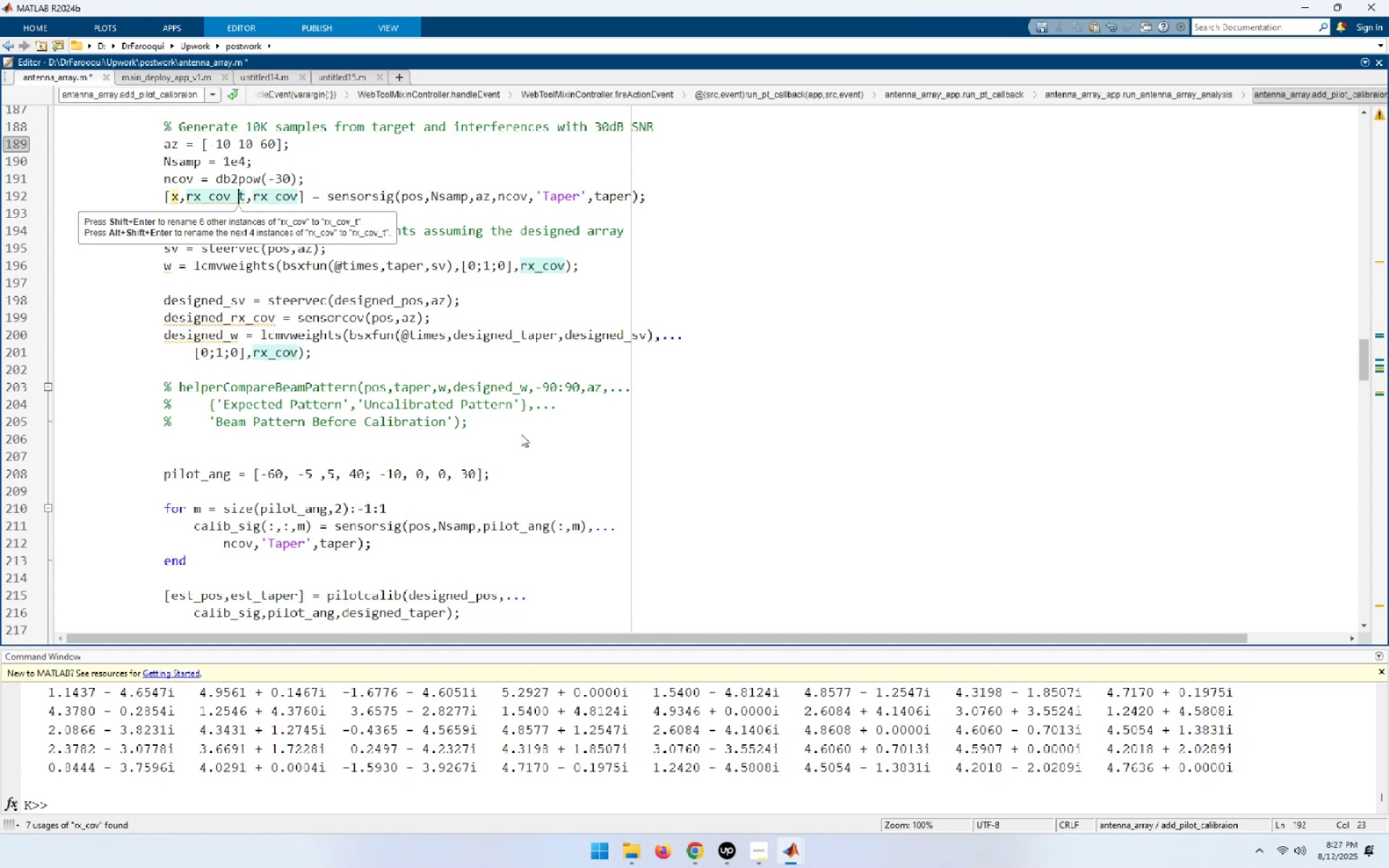 
key(Escape)
 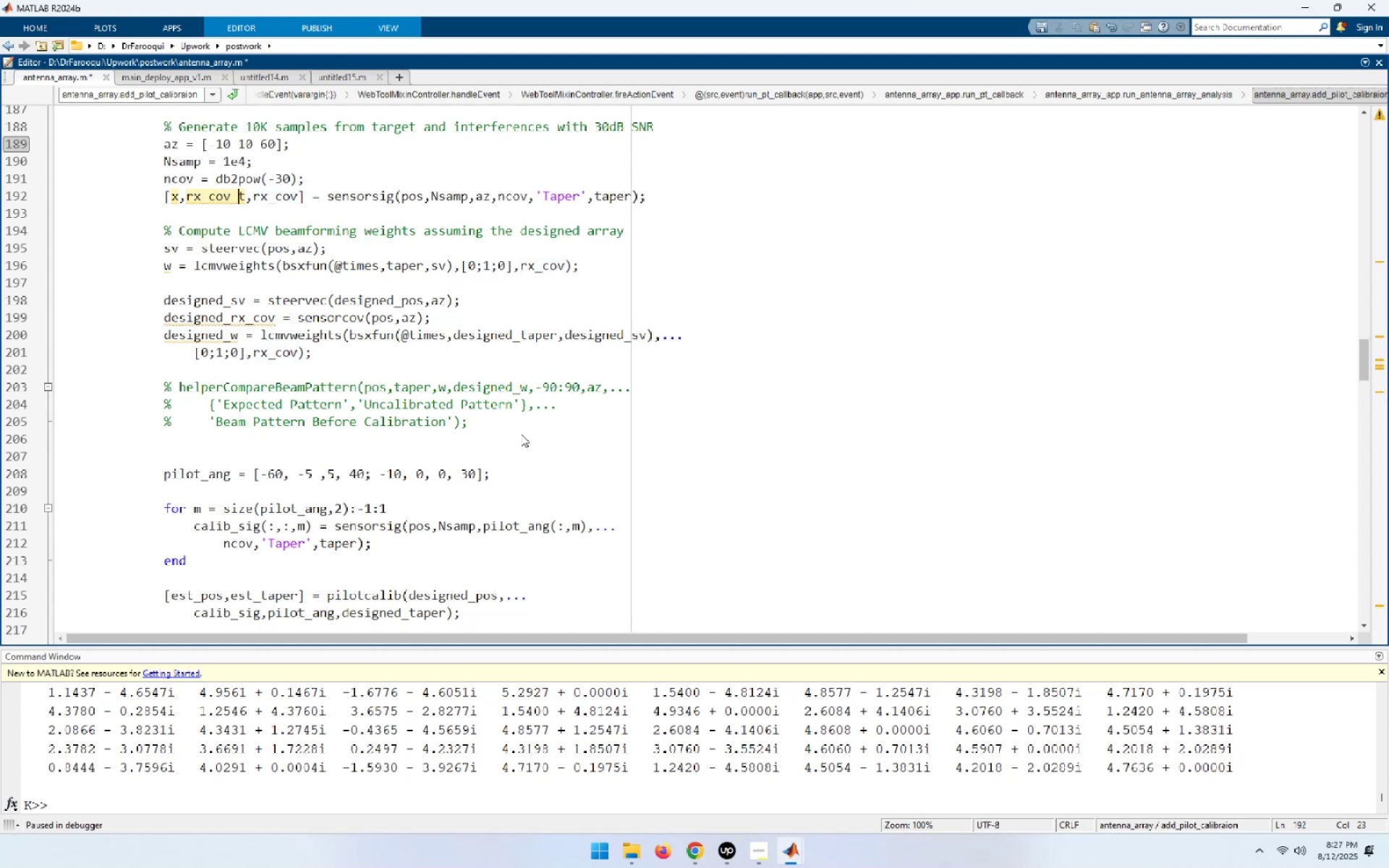 
hold_key(key=AltLeft, duration=0.35)
 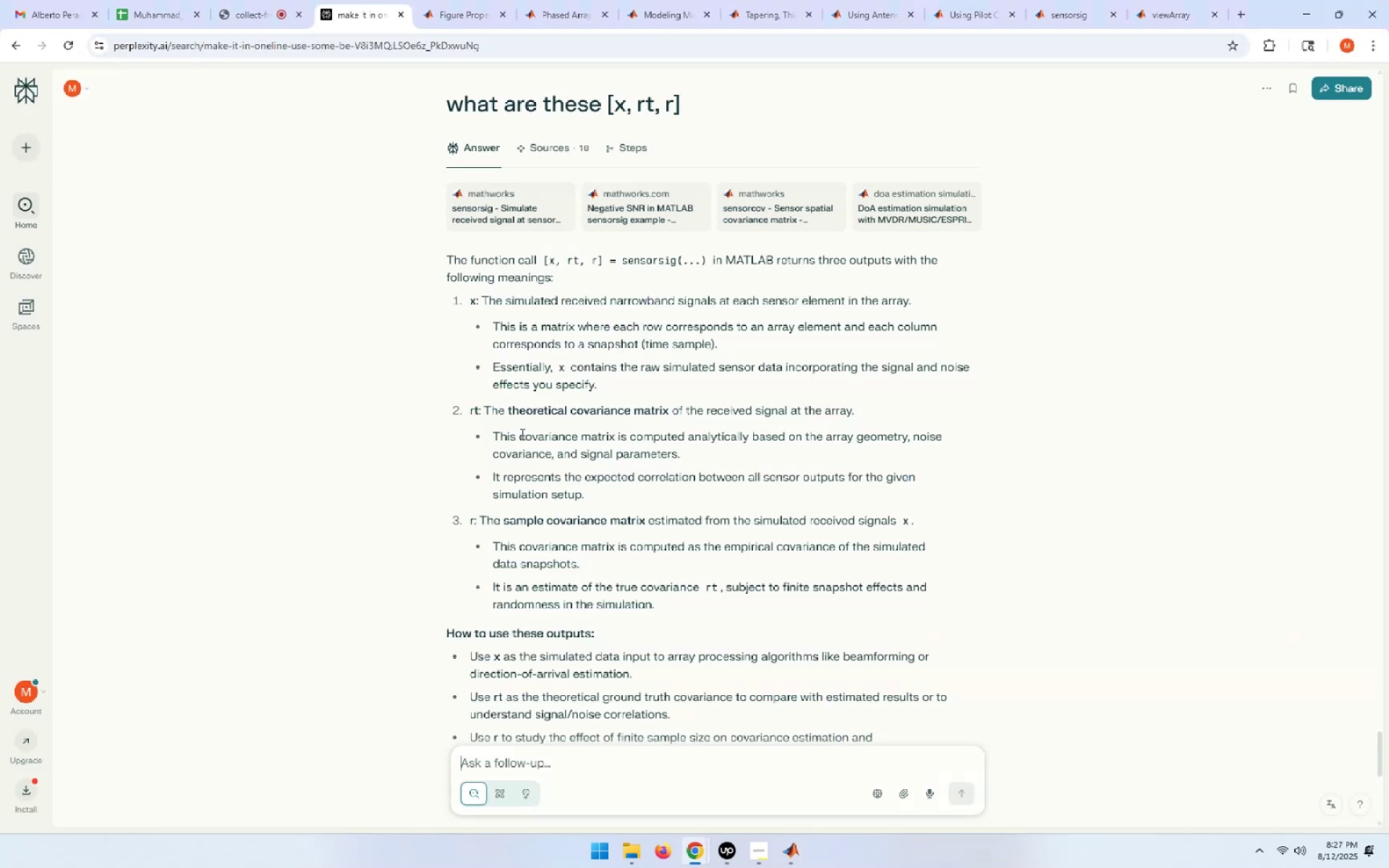 
key(Tab)
 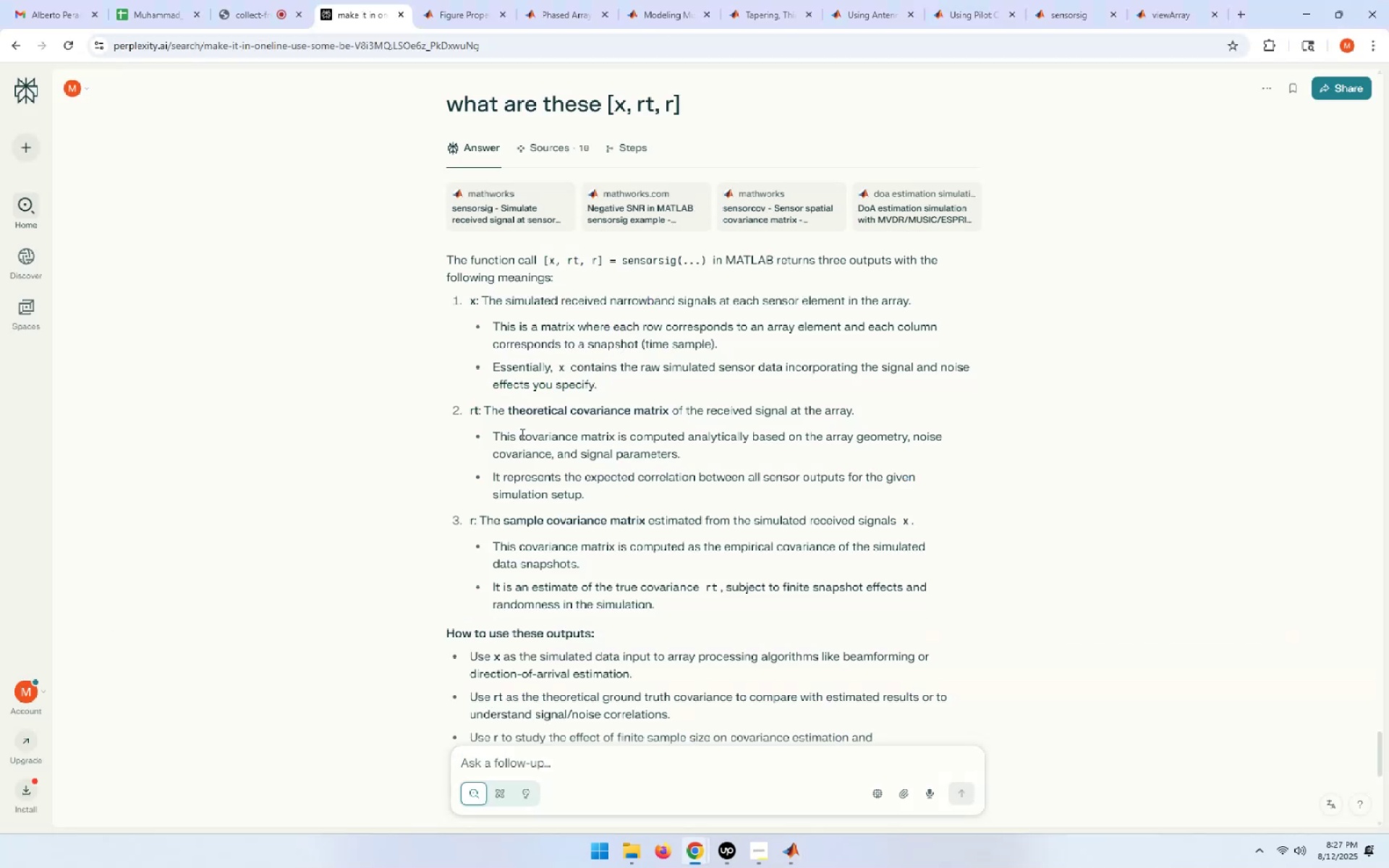 
hold_key(key=AltLeft, duration=1.53)
 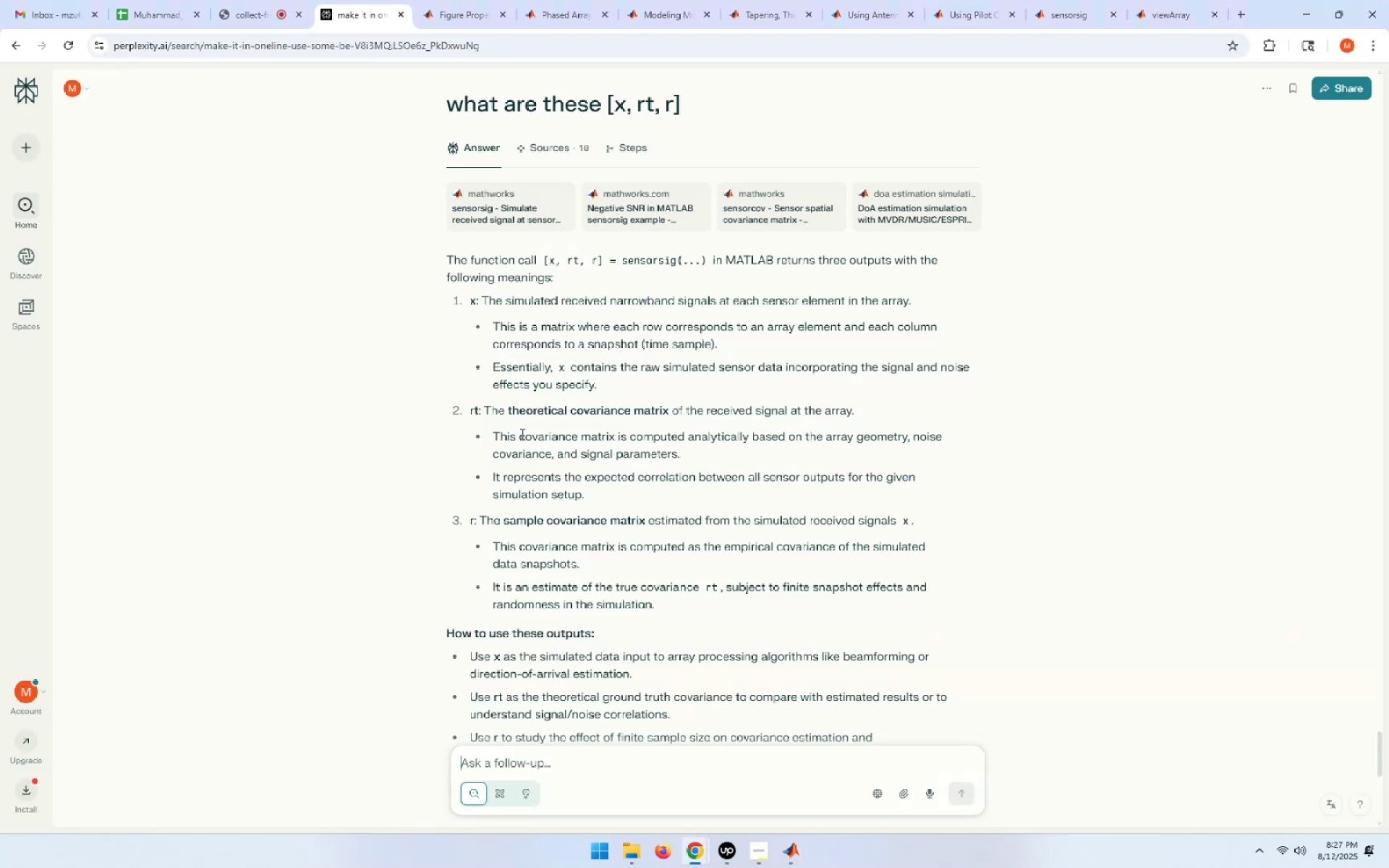 
key(Alt+Tab)
 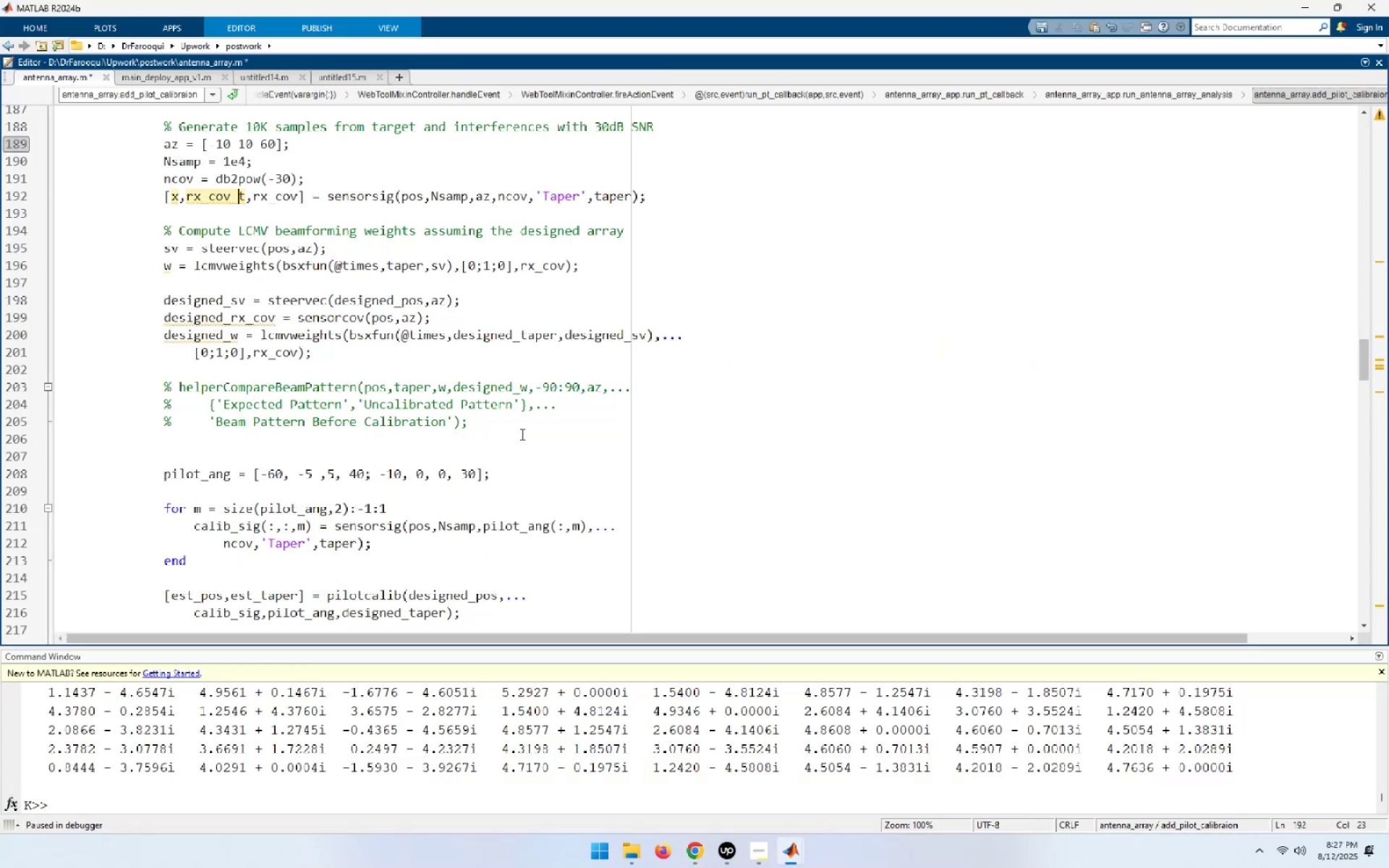 
key(ArrowRight)
 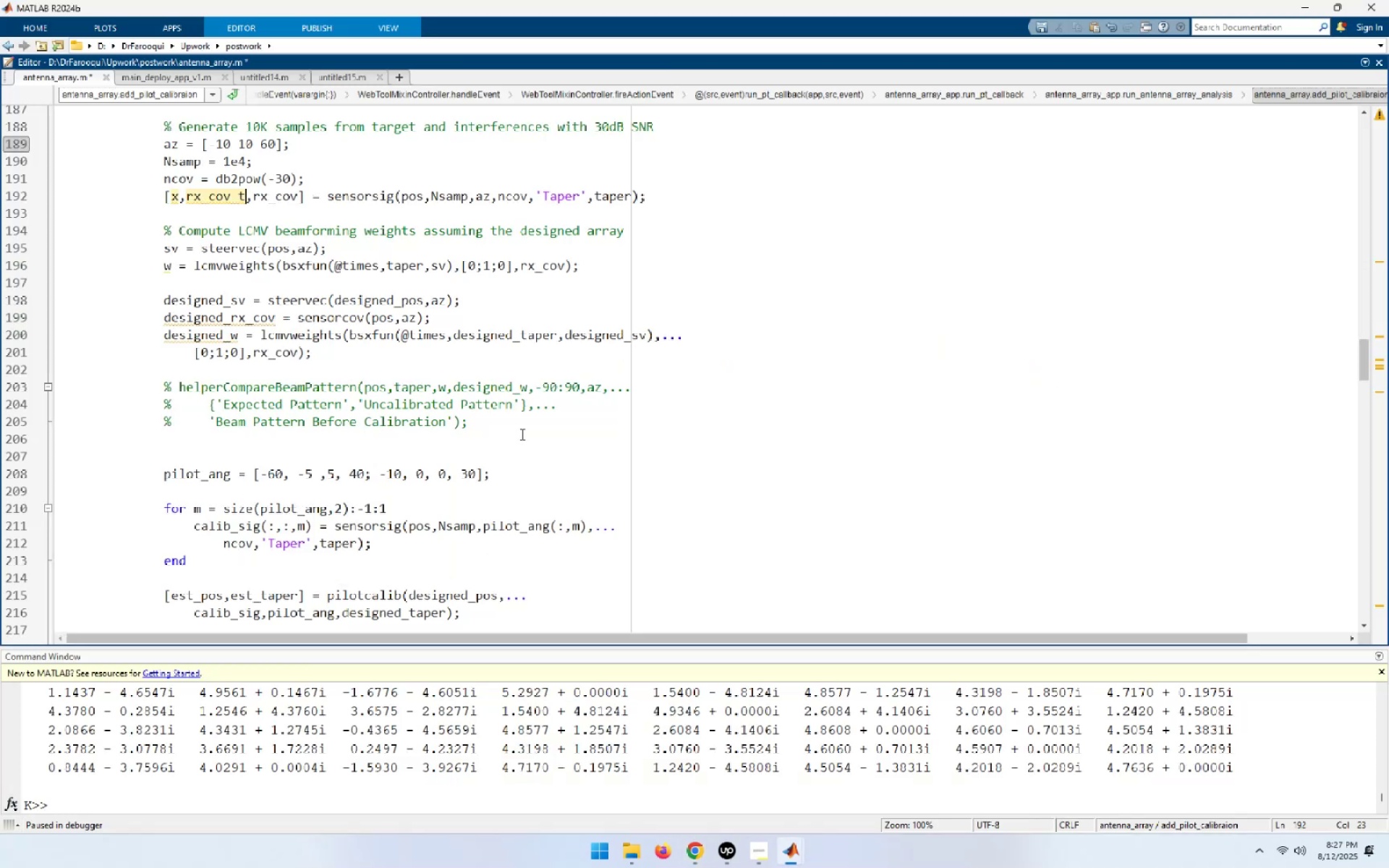 
key(ArrowRight)
 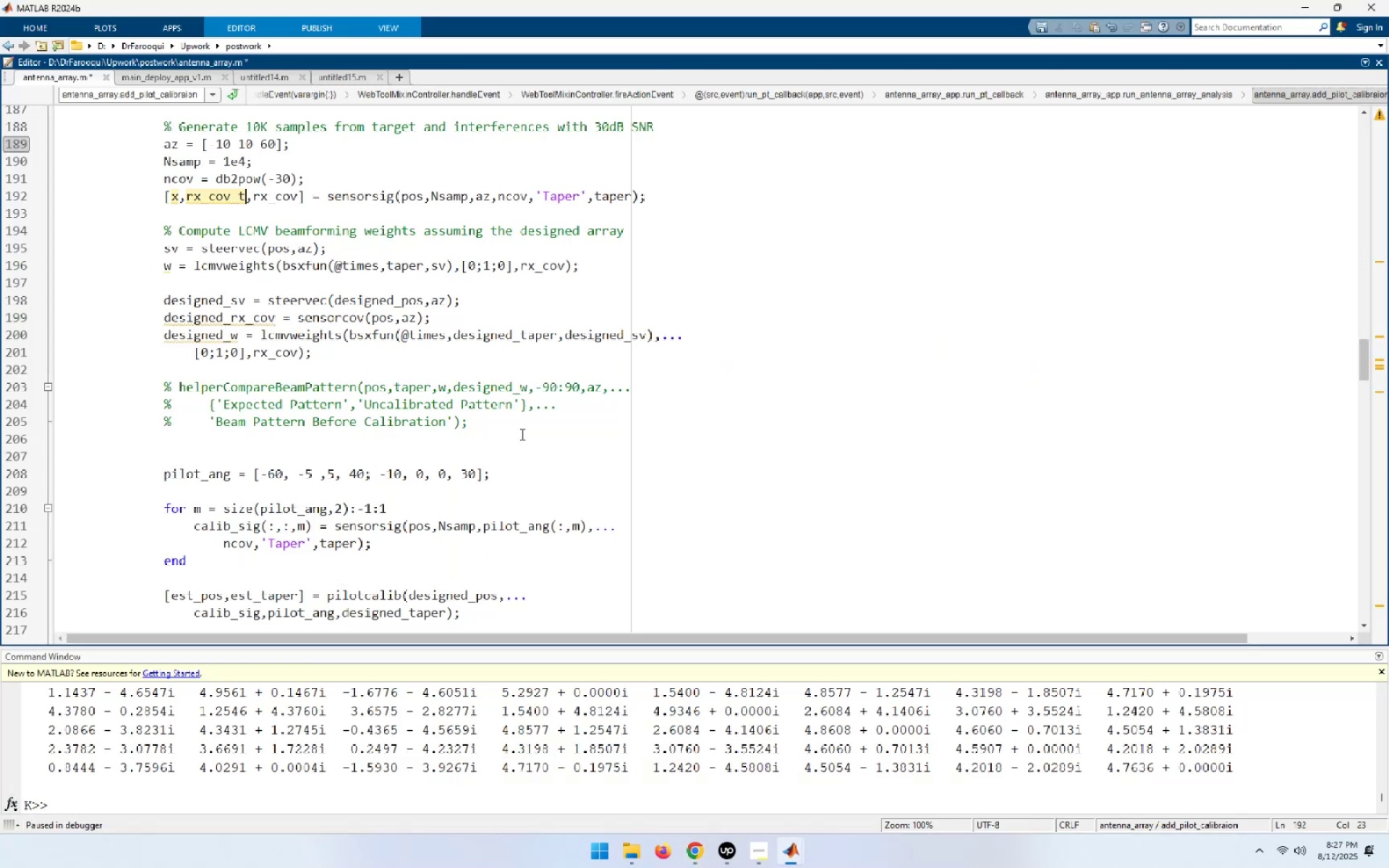 
key(ArrowRight)
 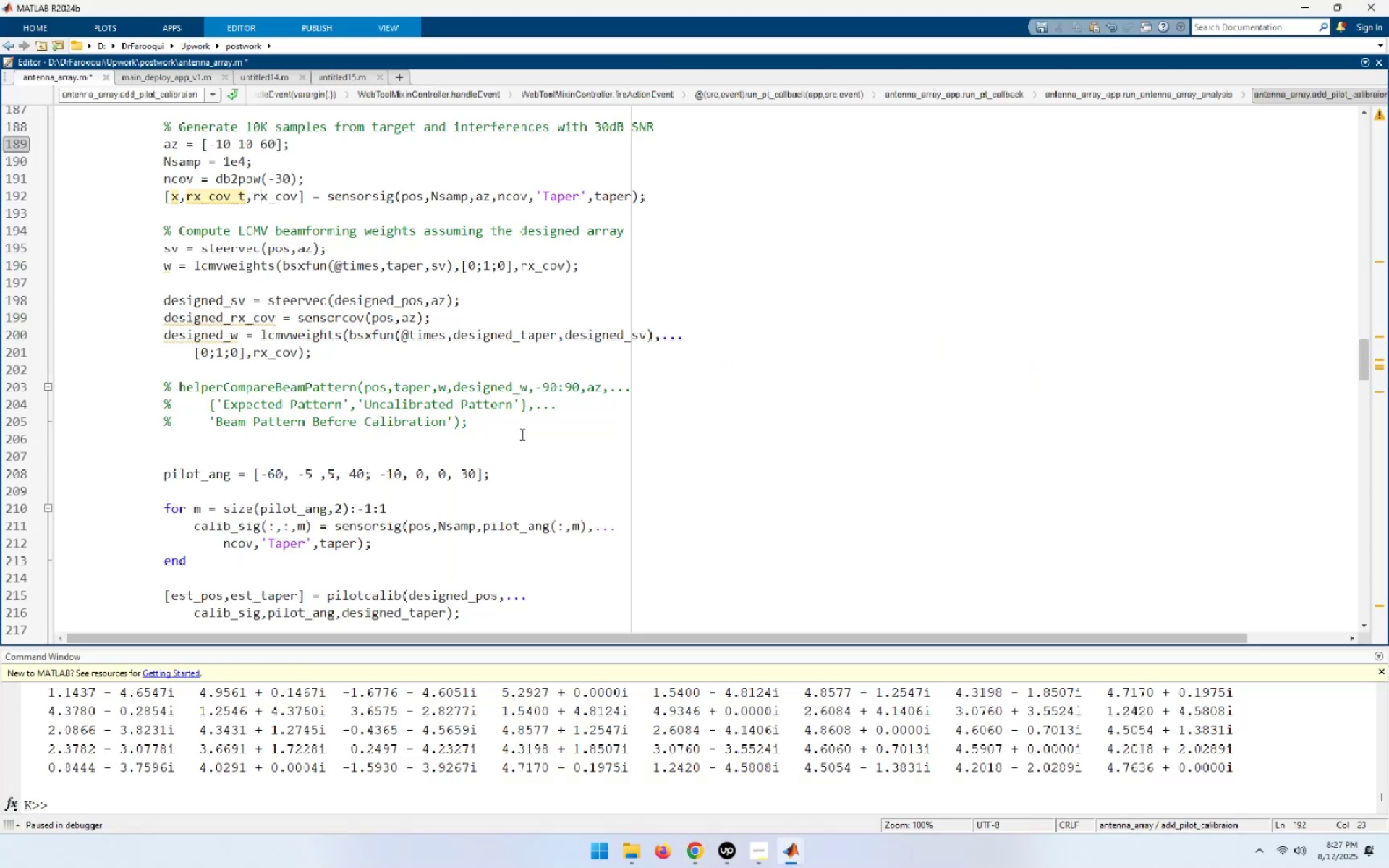 
key(ArrowRight)
 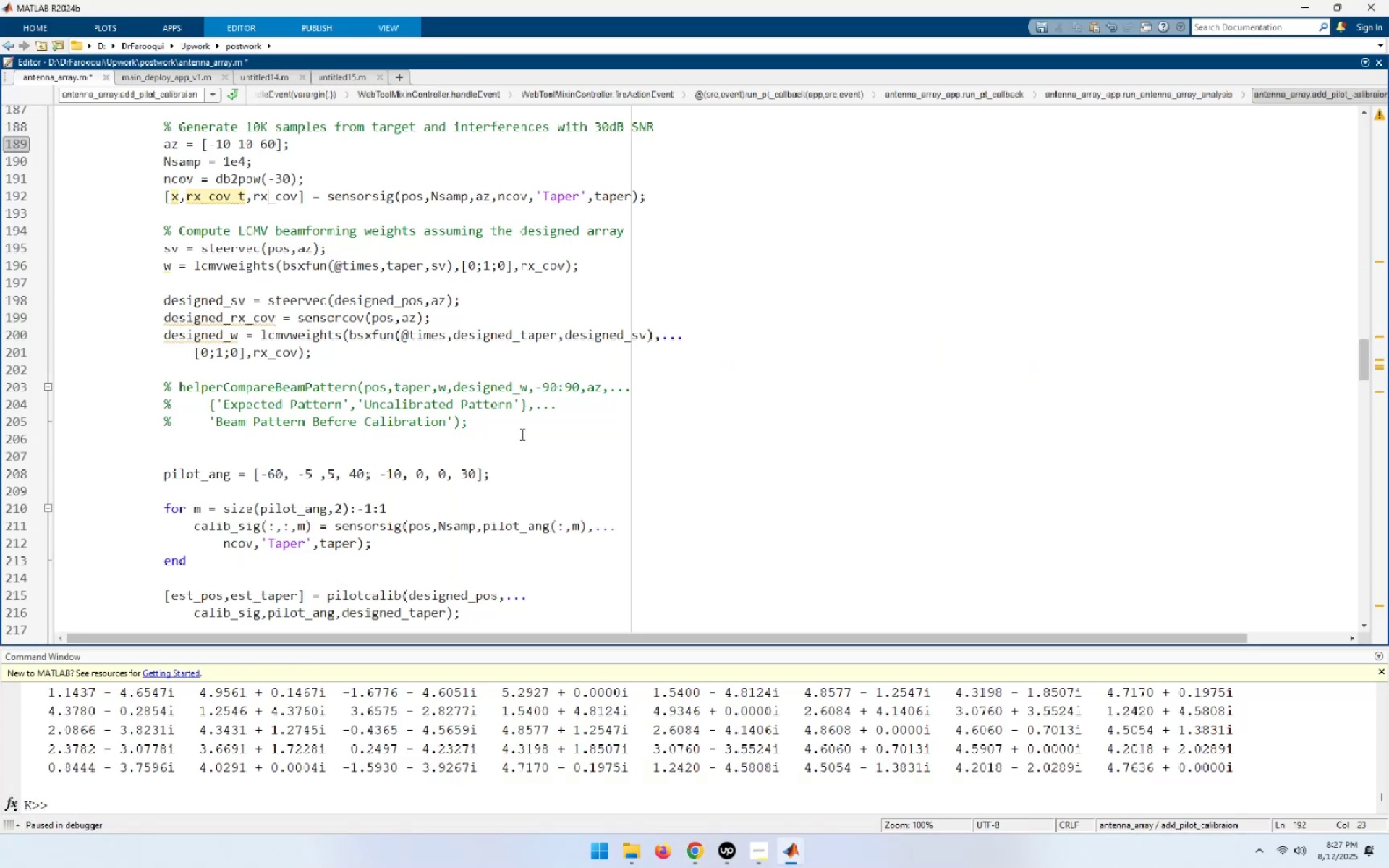 
key(ArrowRight)
 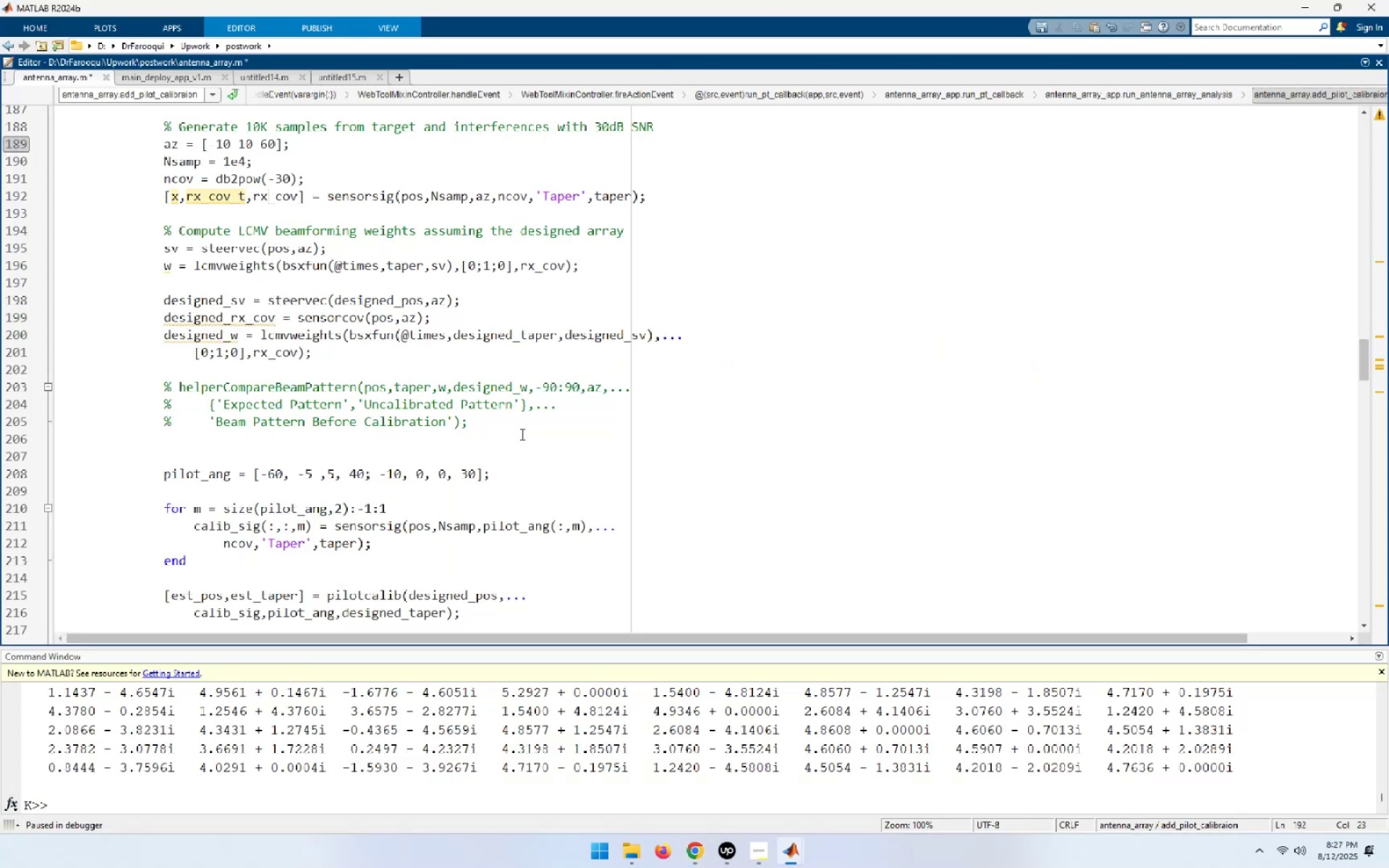 
key(ArrowRight)
 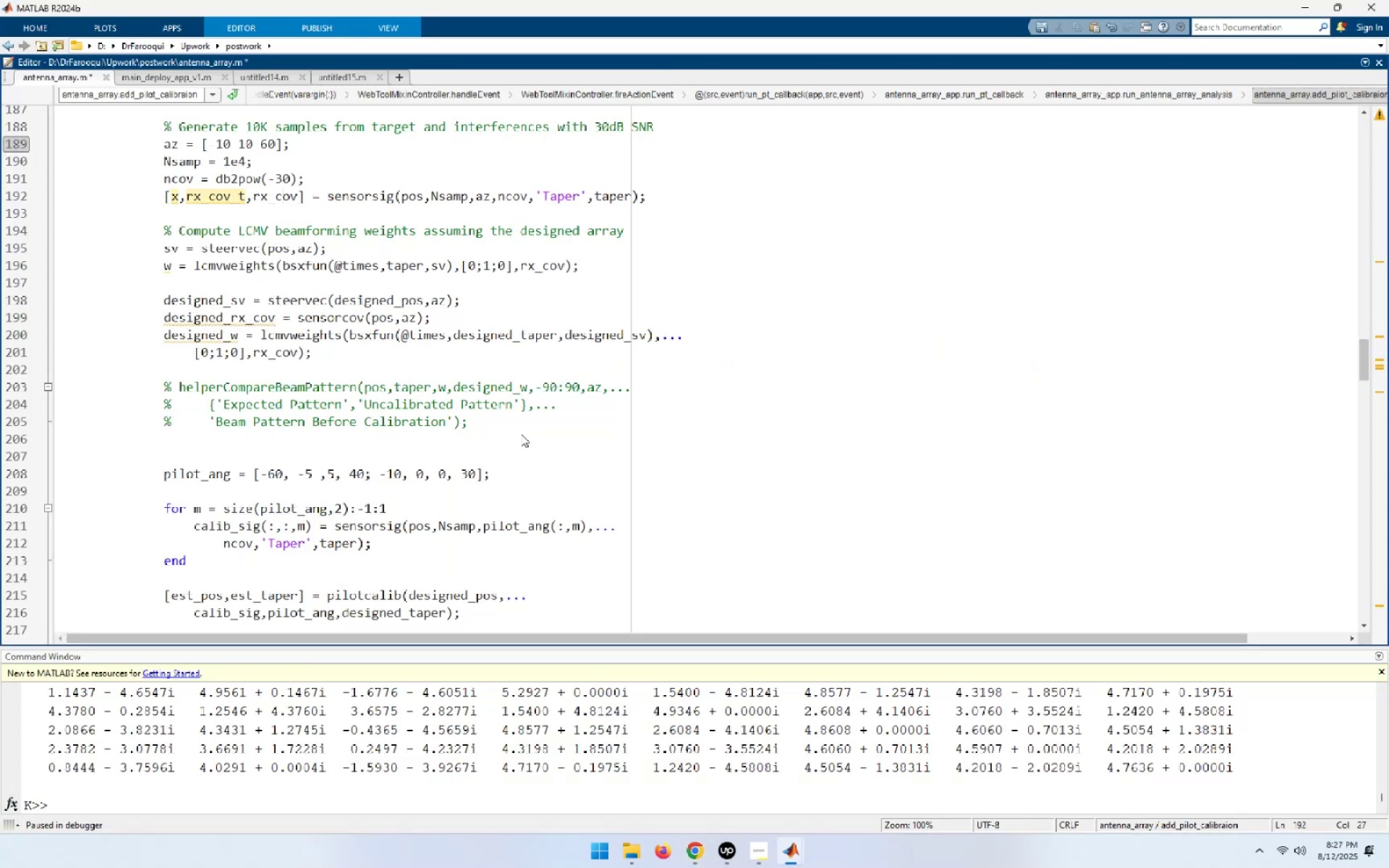 
key(ArrowRight)
 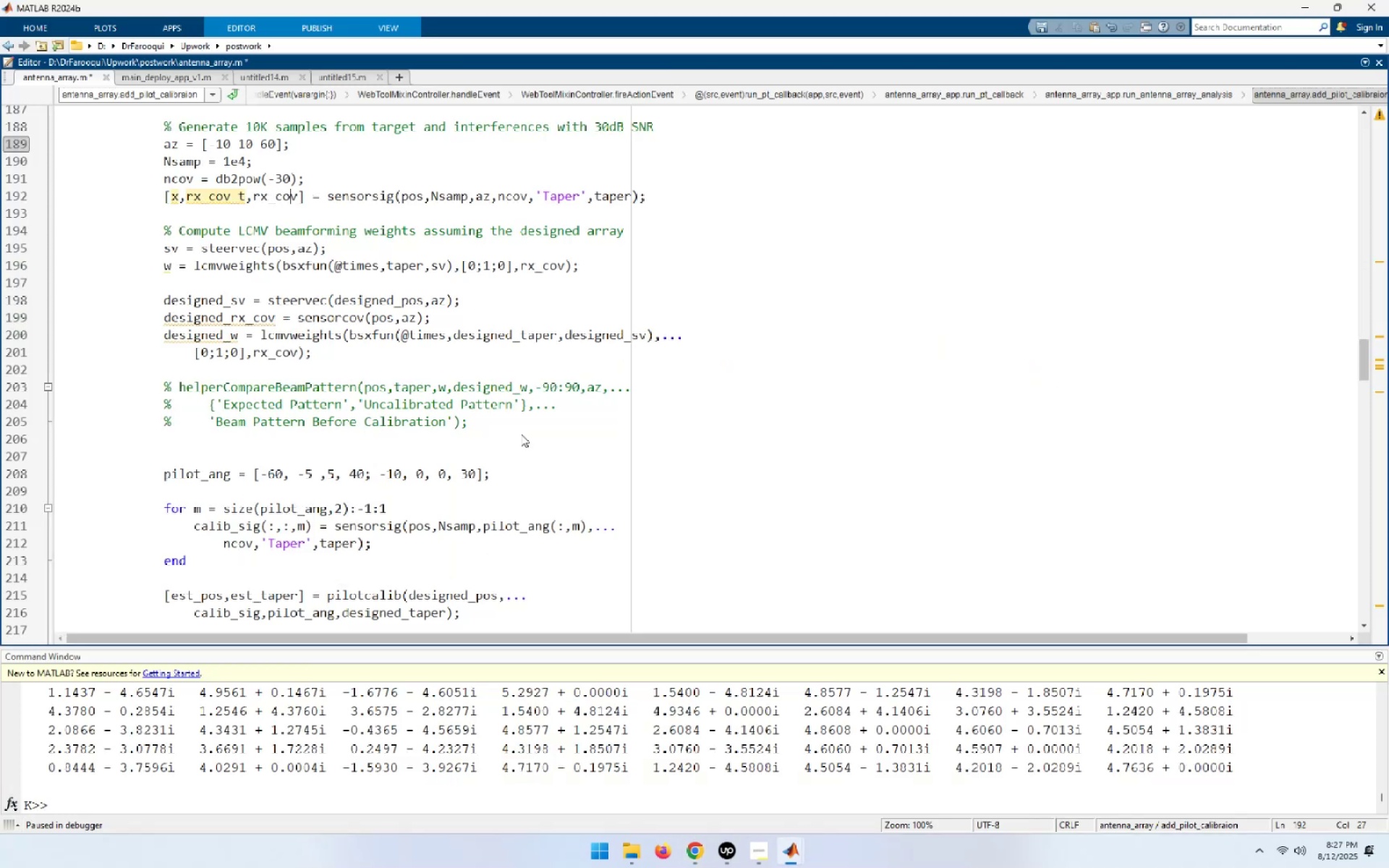 
key(ArrowRight)
 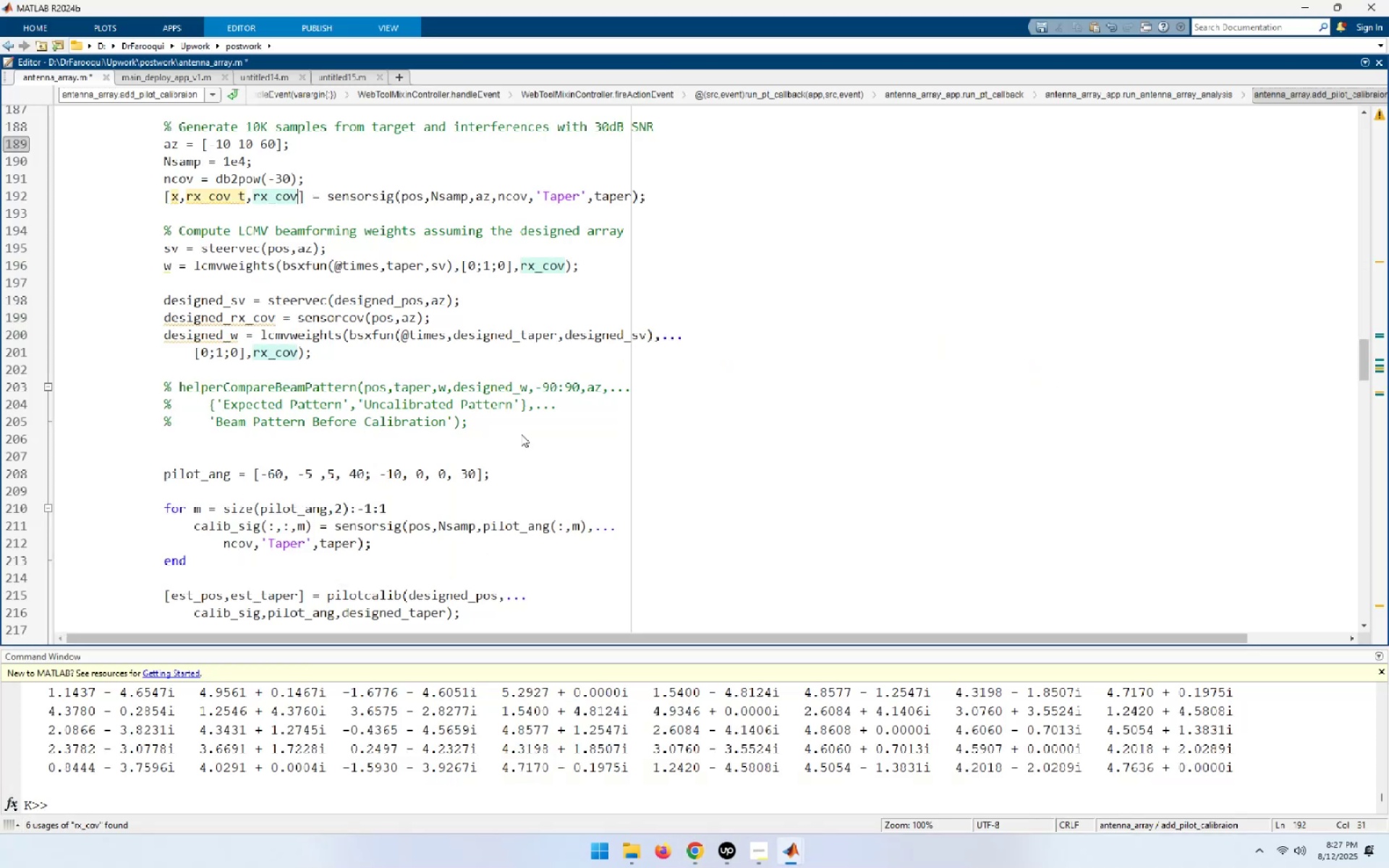 
type(_est)
 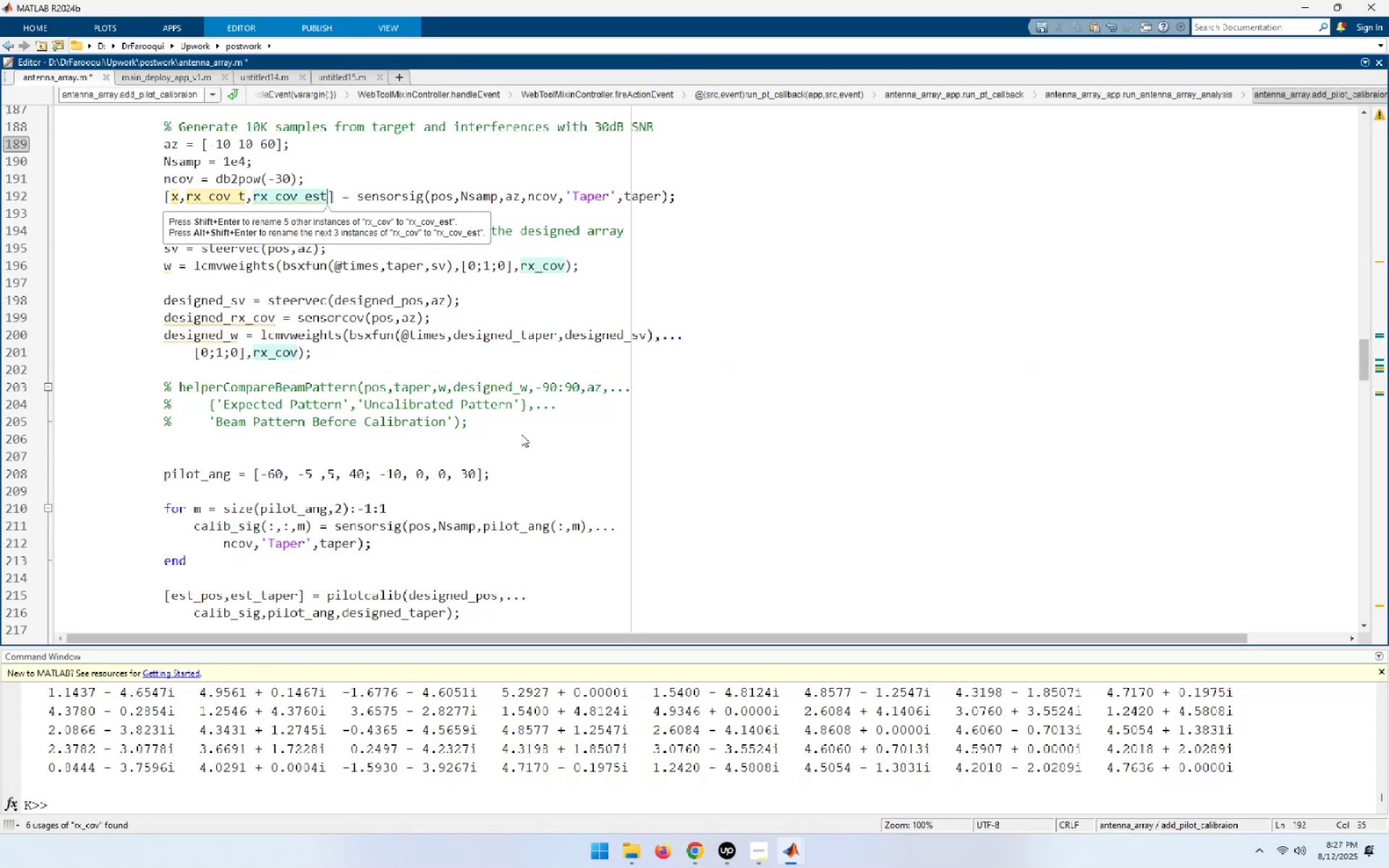 
hold_key(key=ArrowLeft, duration=1.18)
 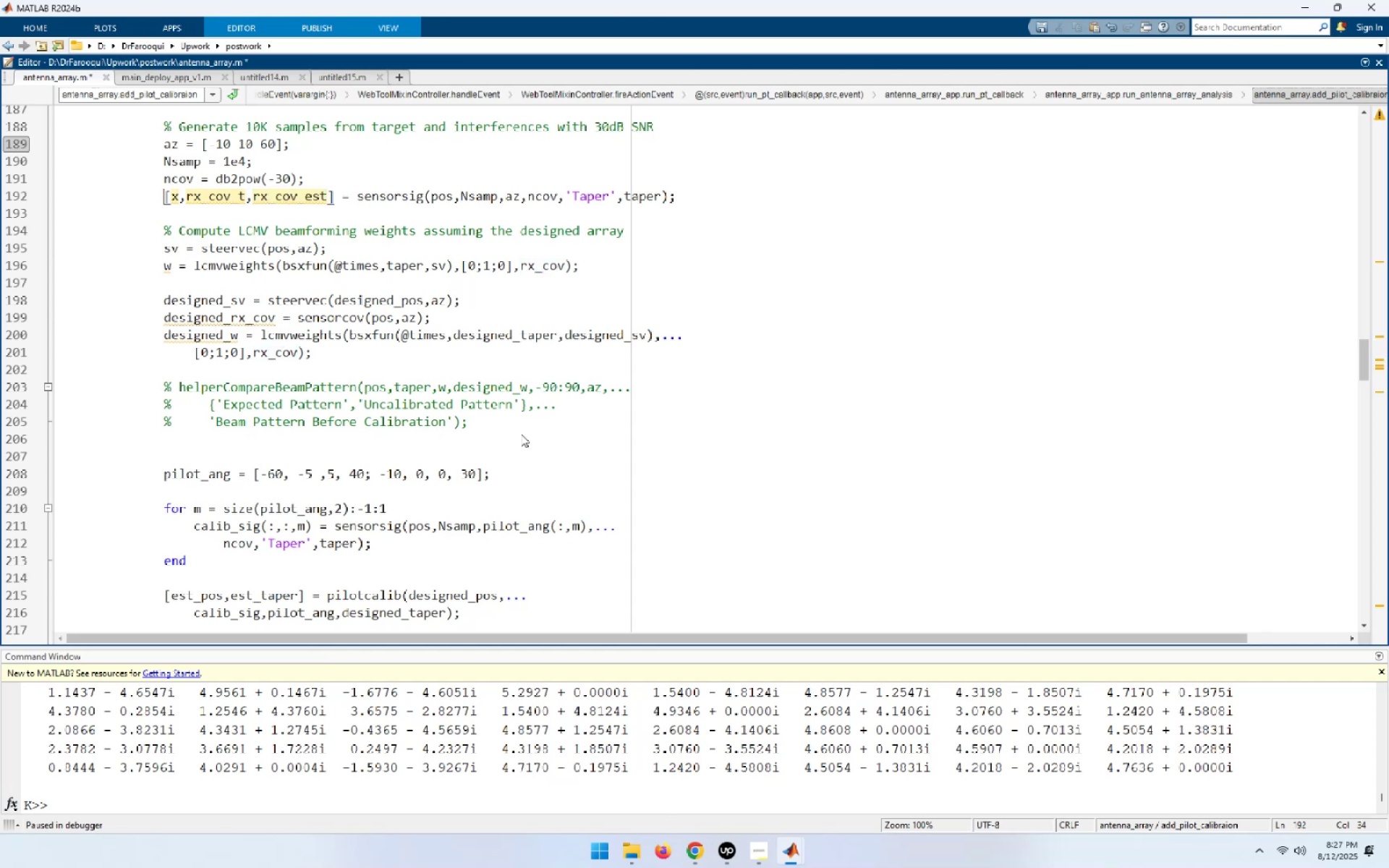 
key(ArrowRight)
 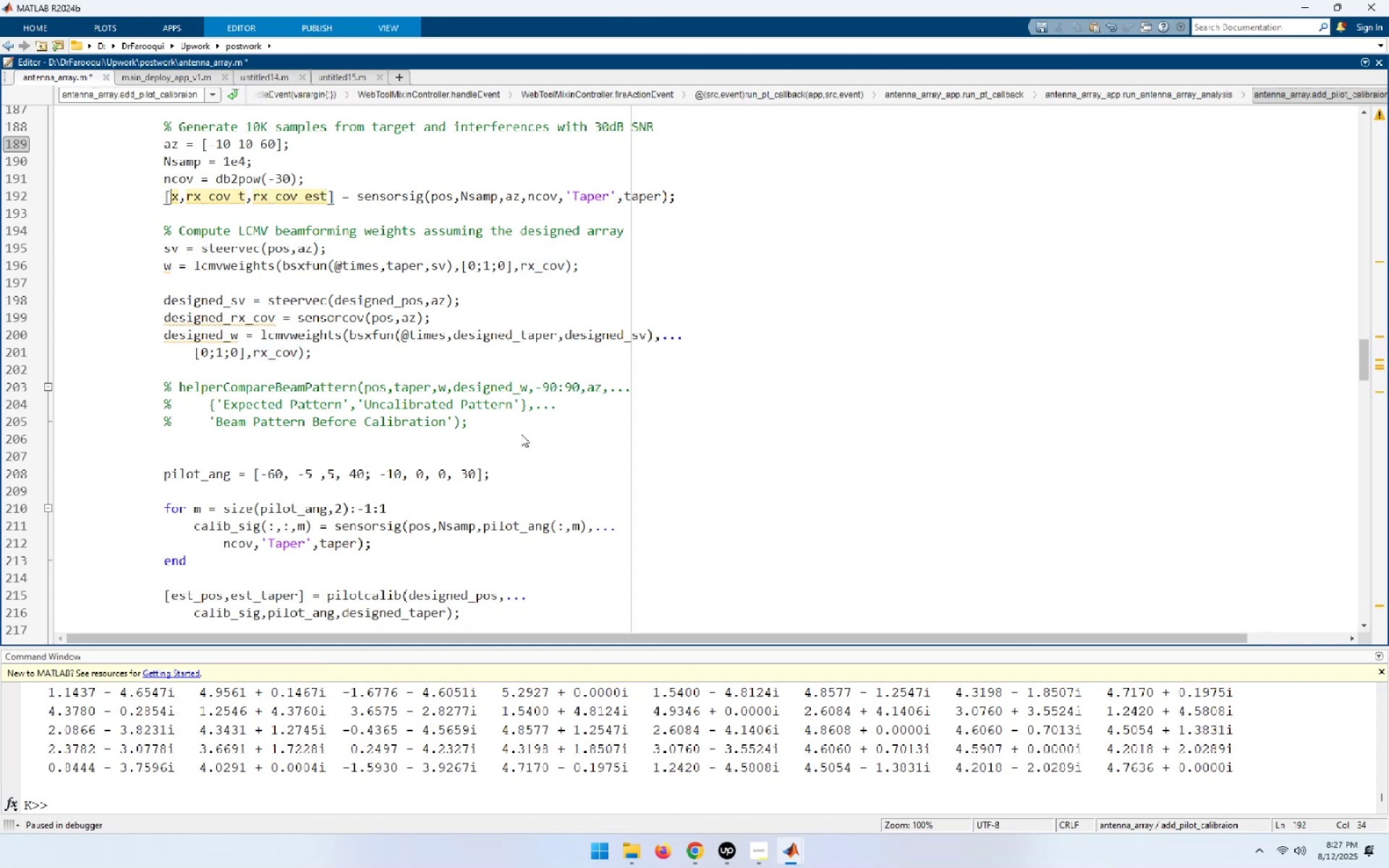 
key(ArrowRight)
 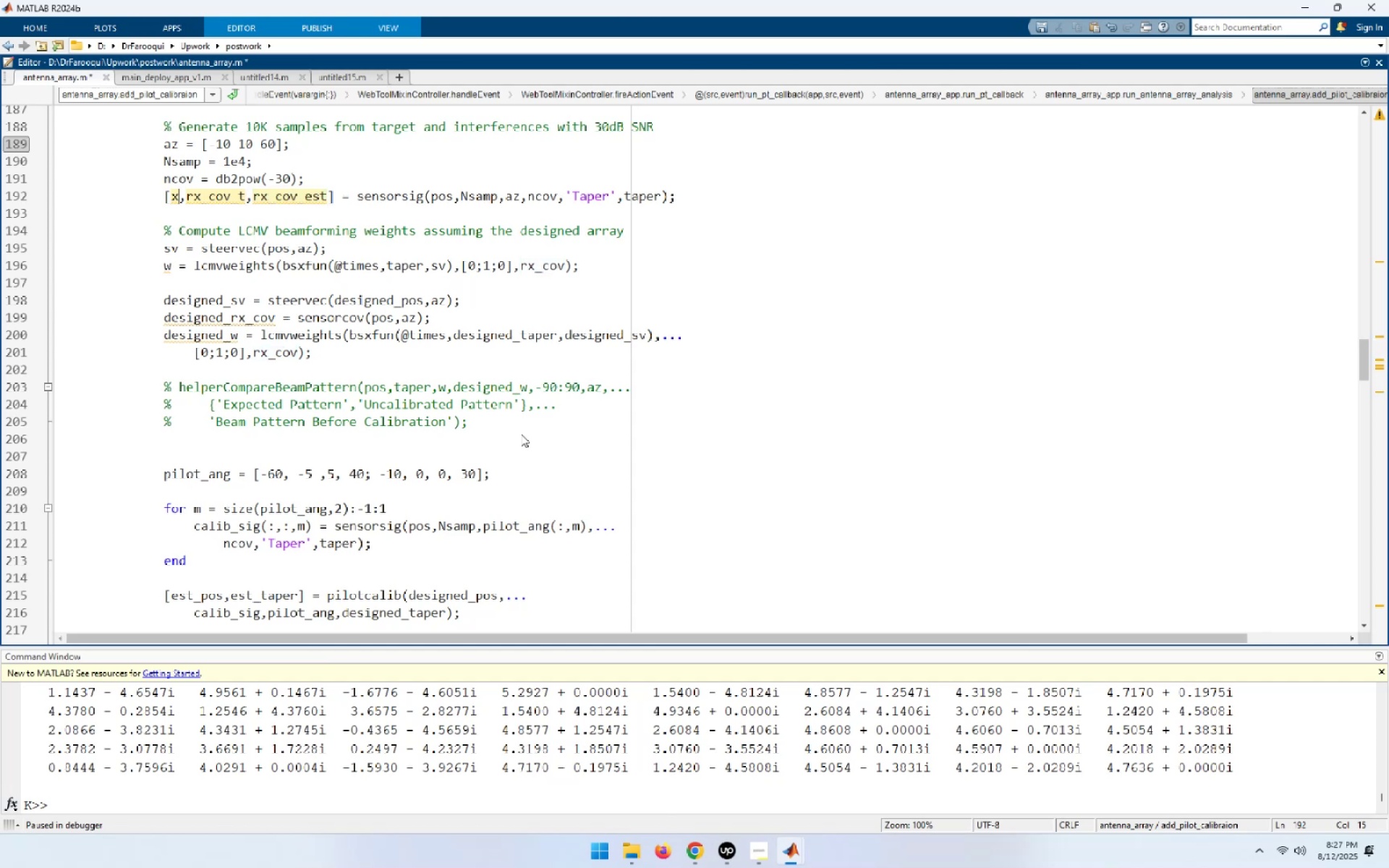 
key(Backspace)
type(rx_sig)
 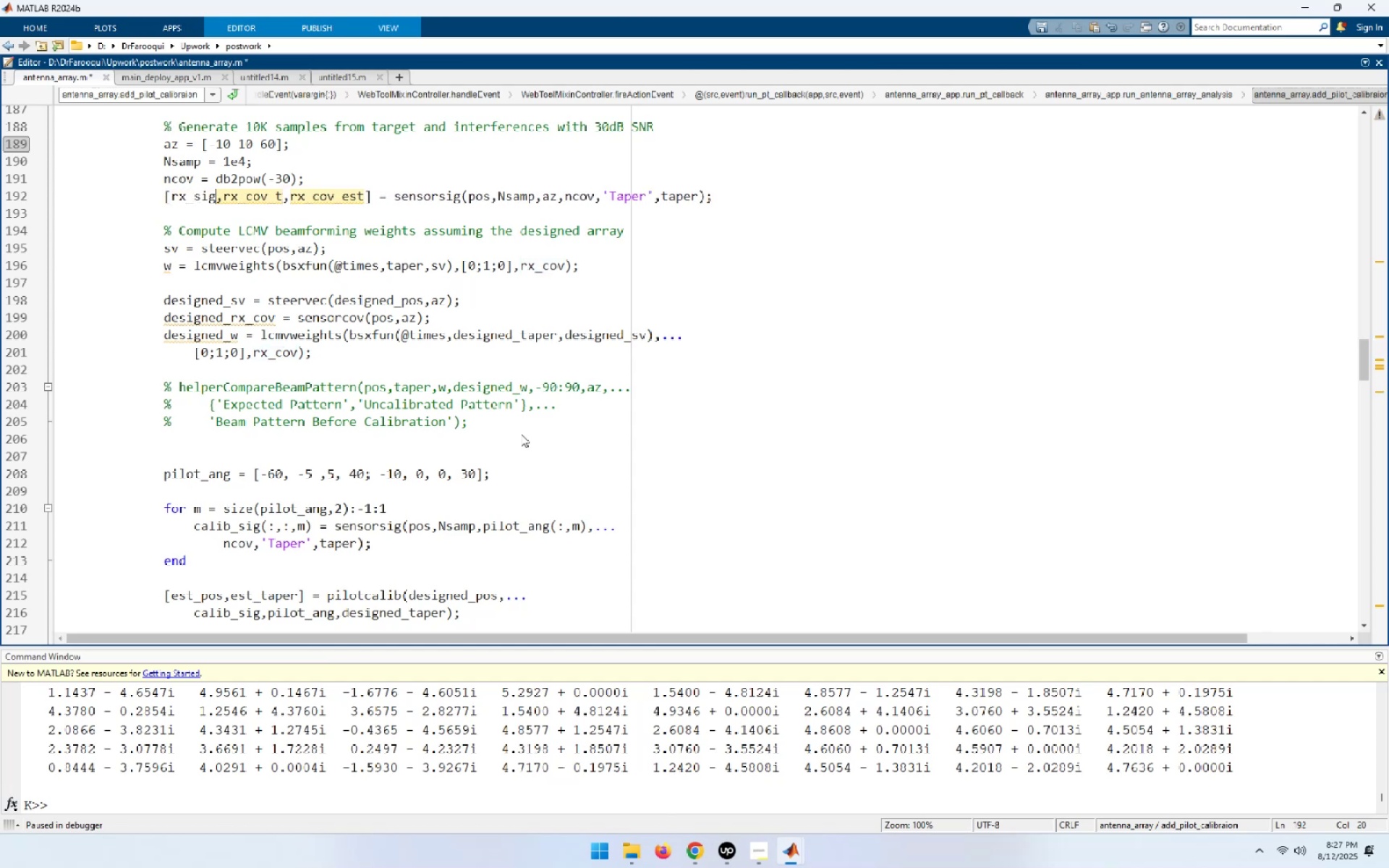 
key(Alt+AltLeft)
 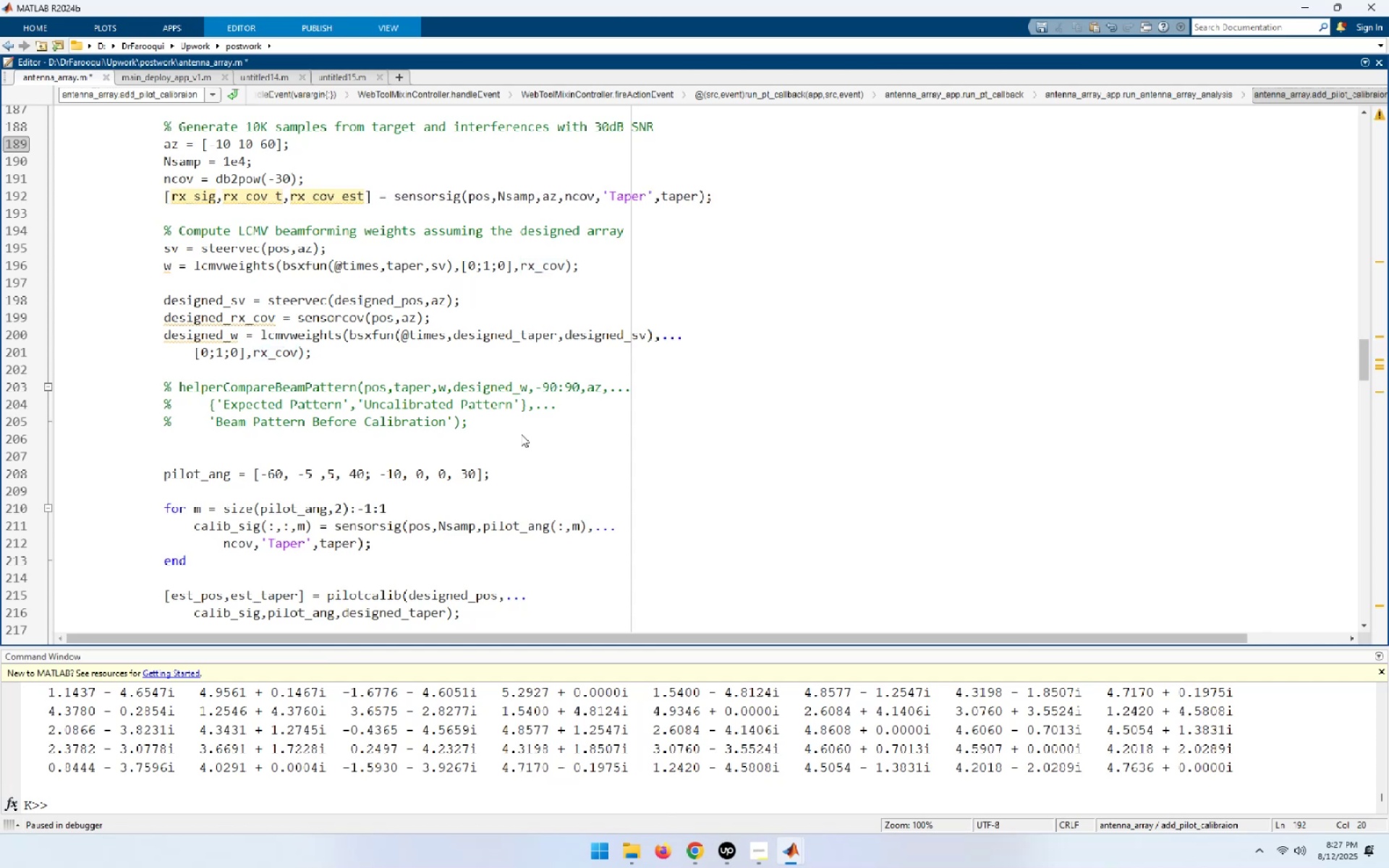 
key(Alt+Tab)
 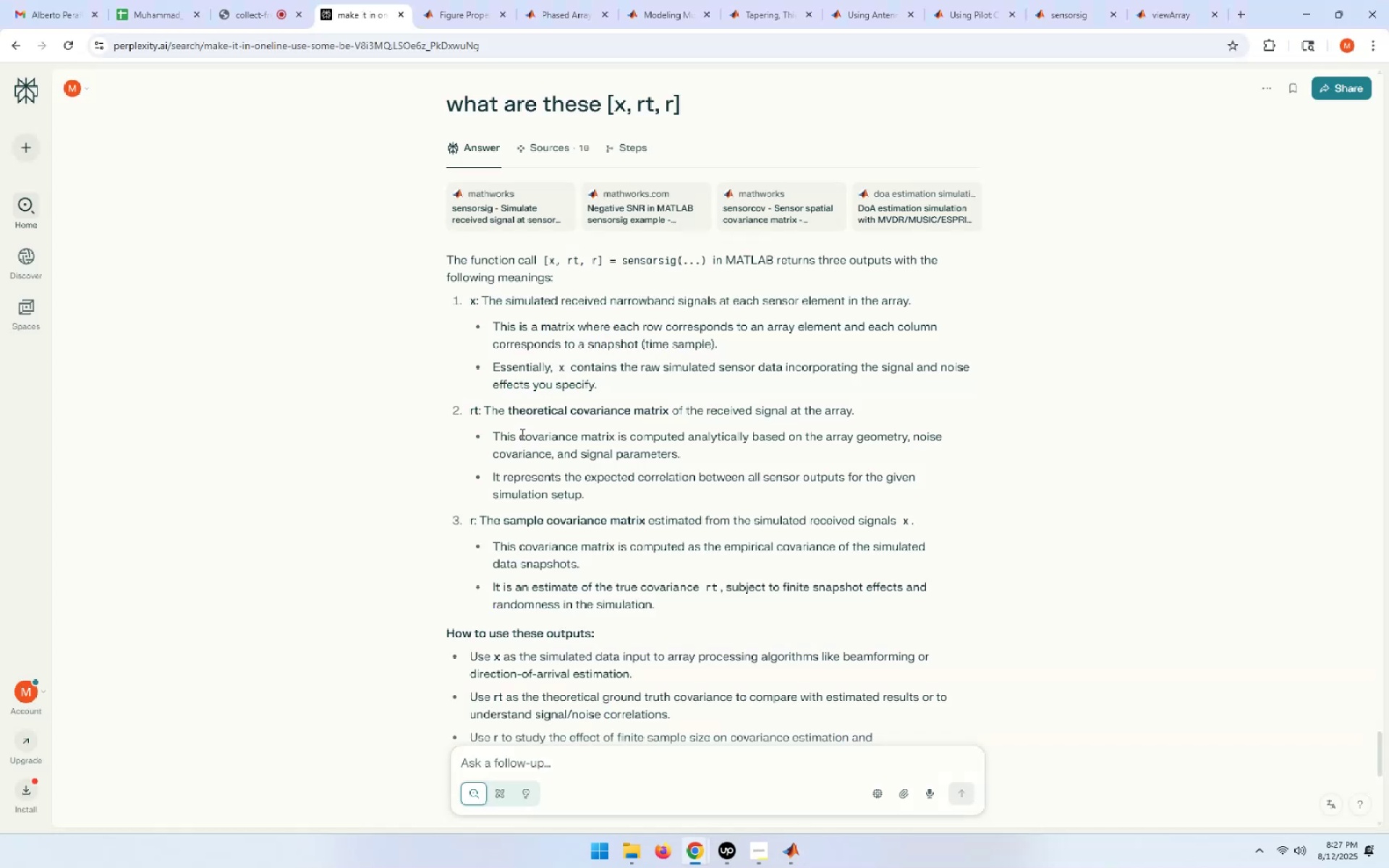 
key(Alt+AltLeft)
 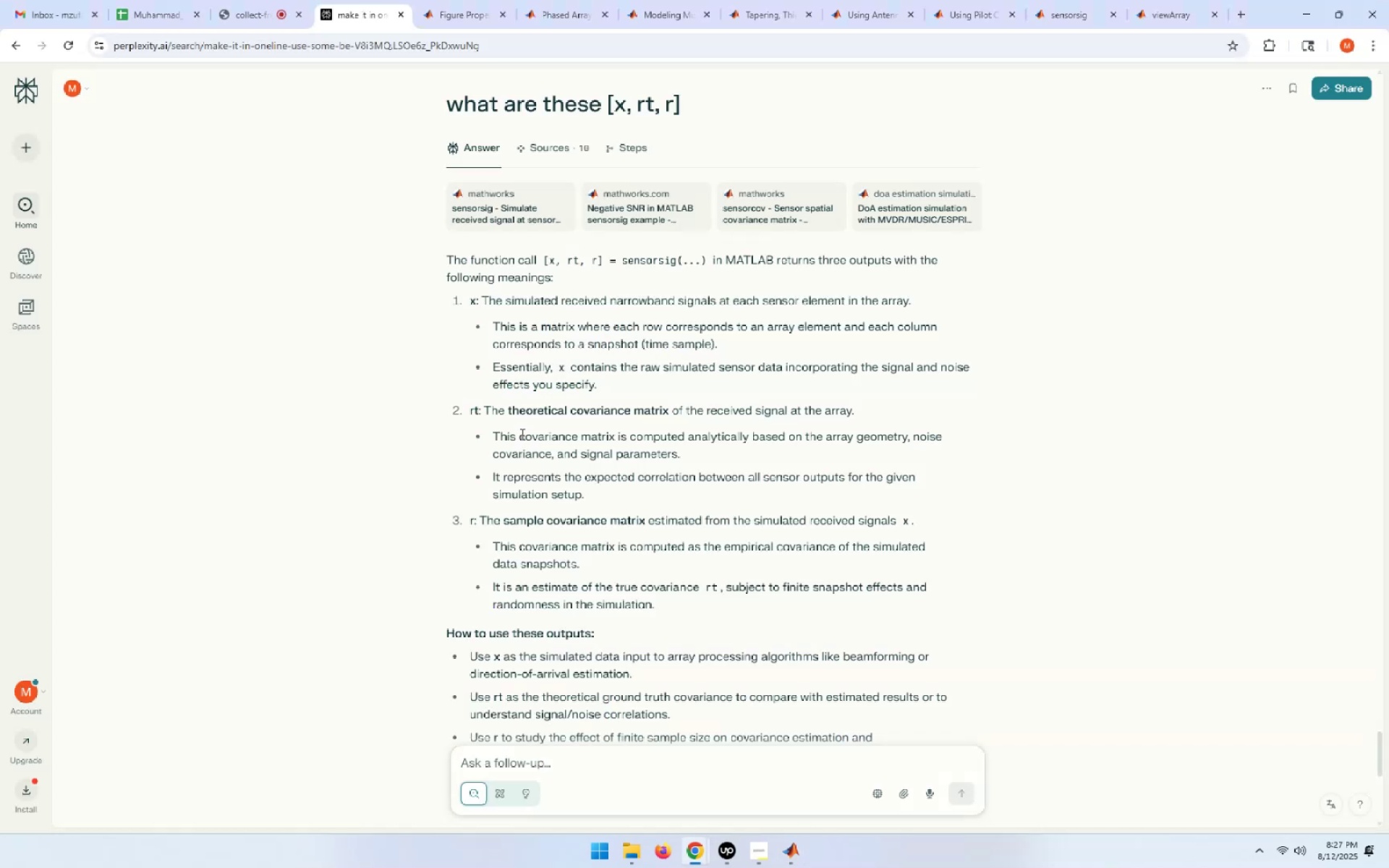 
key(Alt+Tab)
 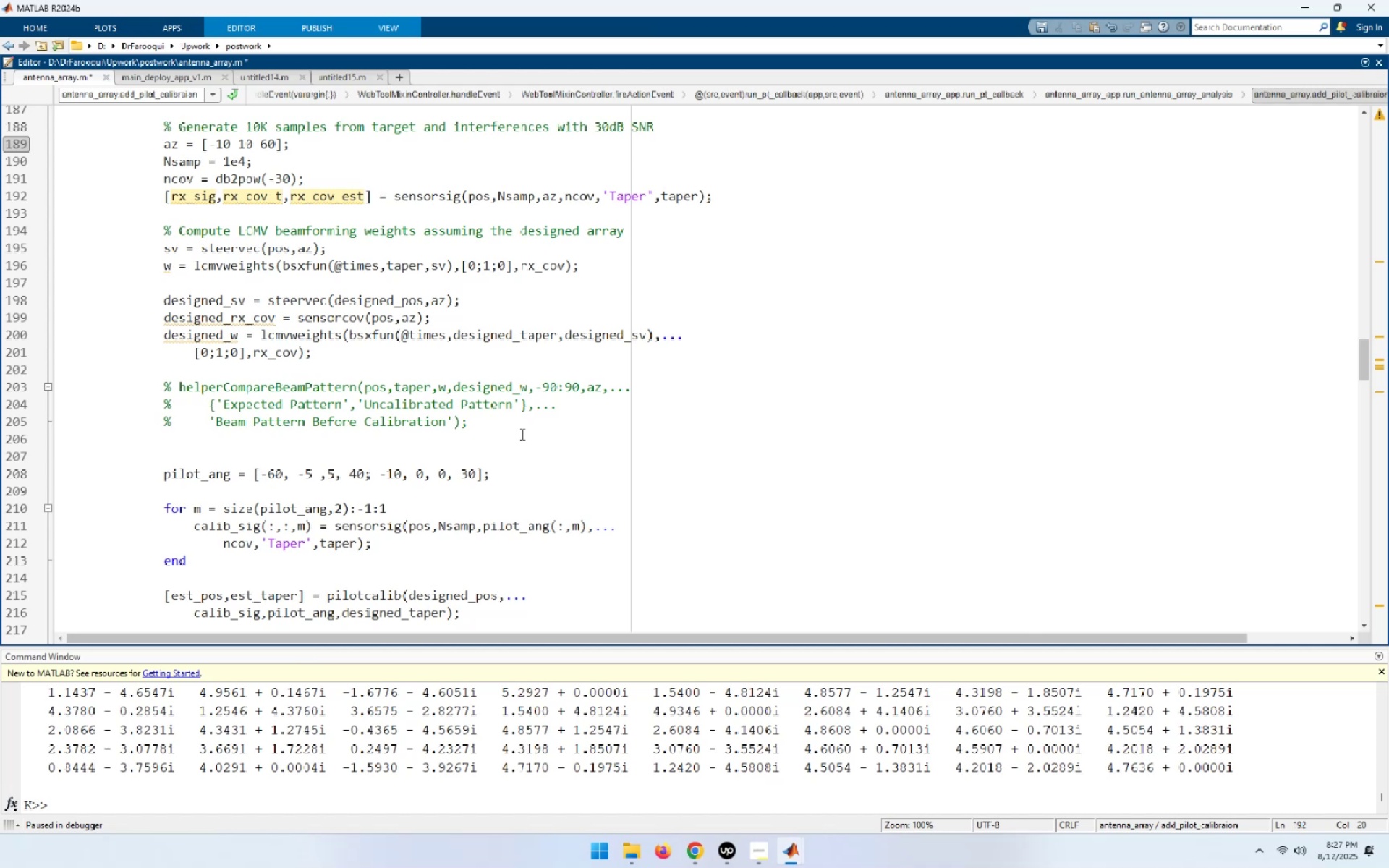 
hold_key(key=ControlLeft, duration=1.51)
 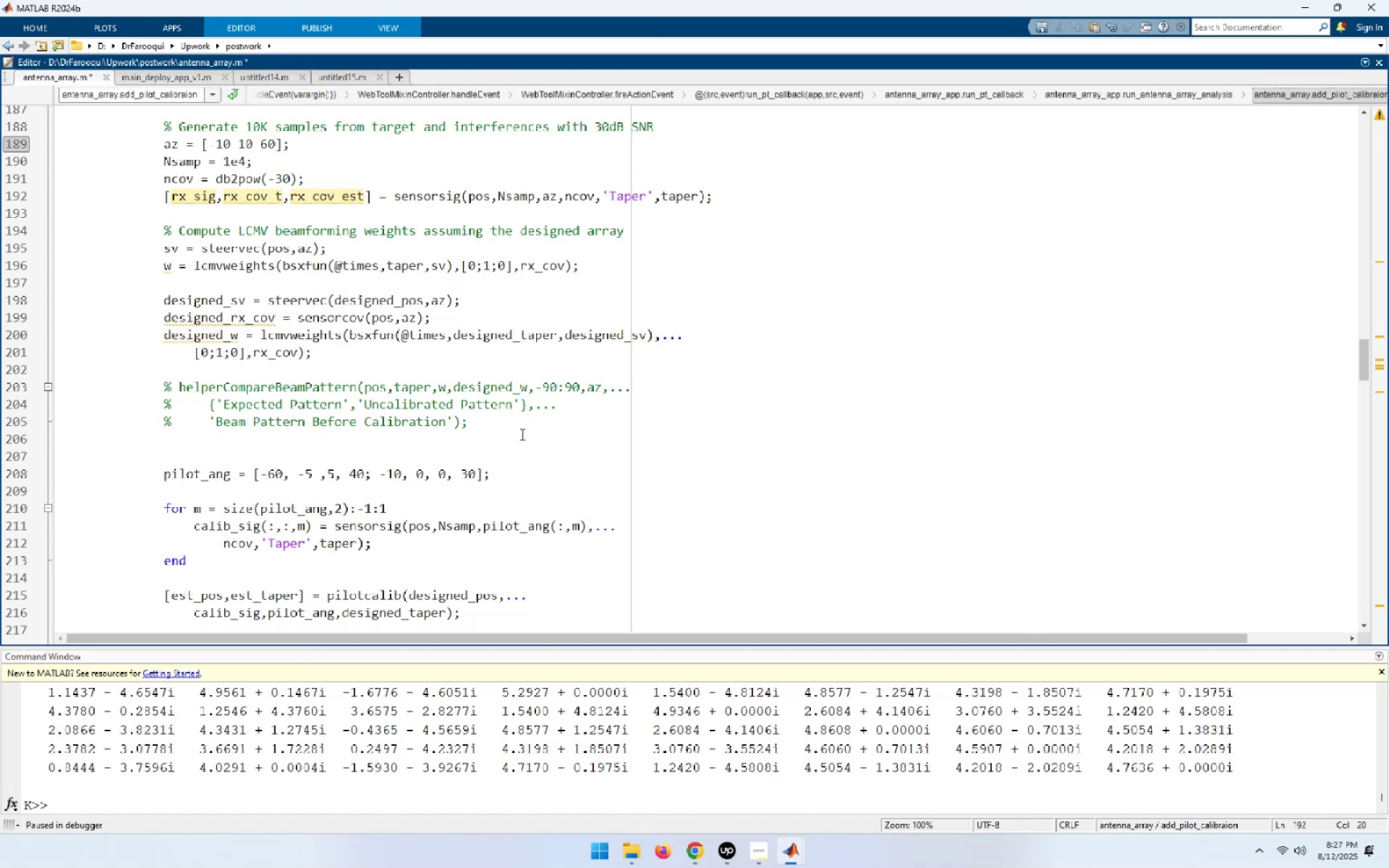 
key(Control+ControlLeft)
 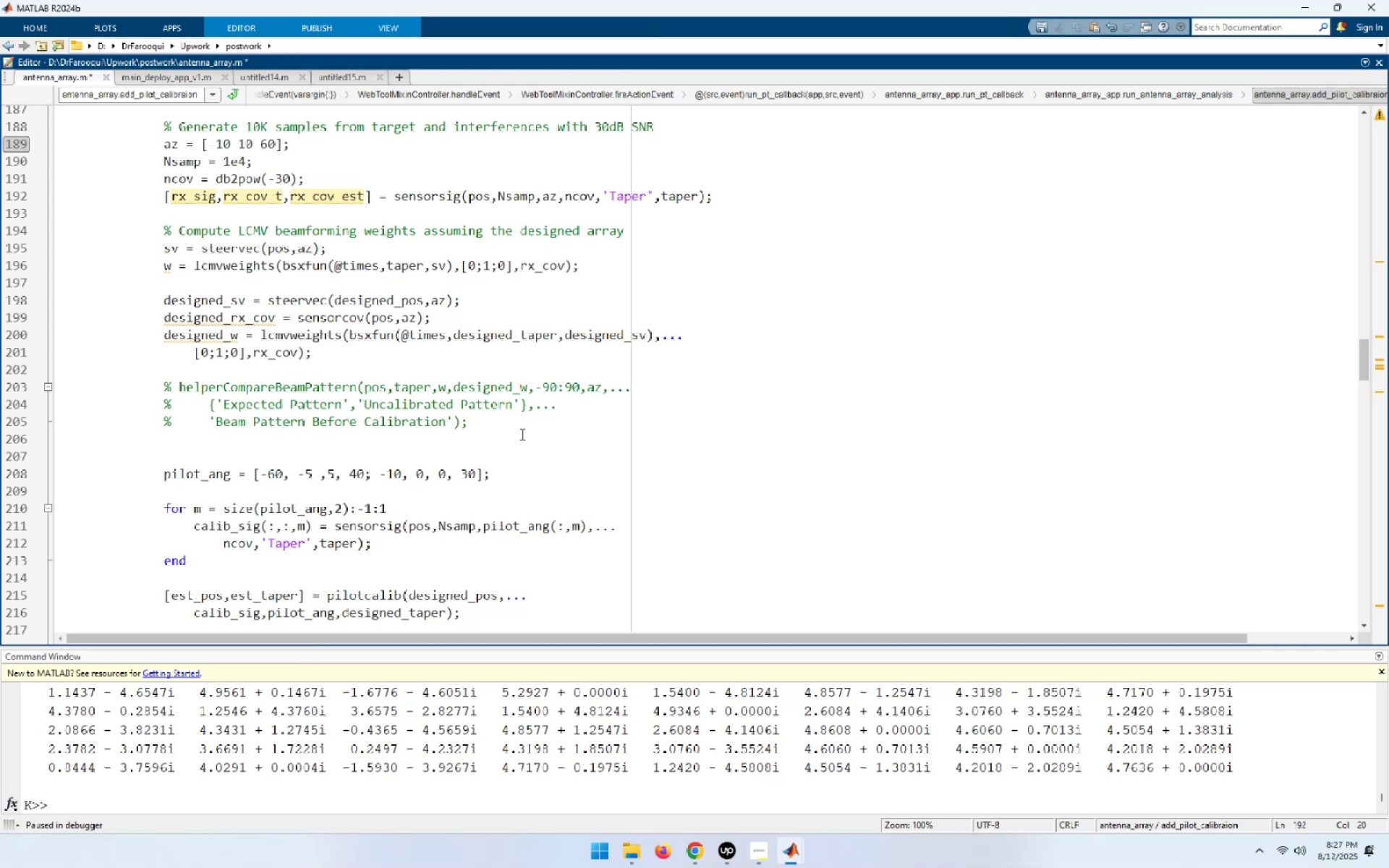 
key(Control+ControlLeft)
 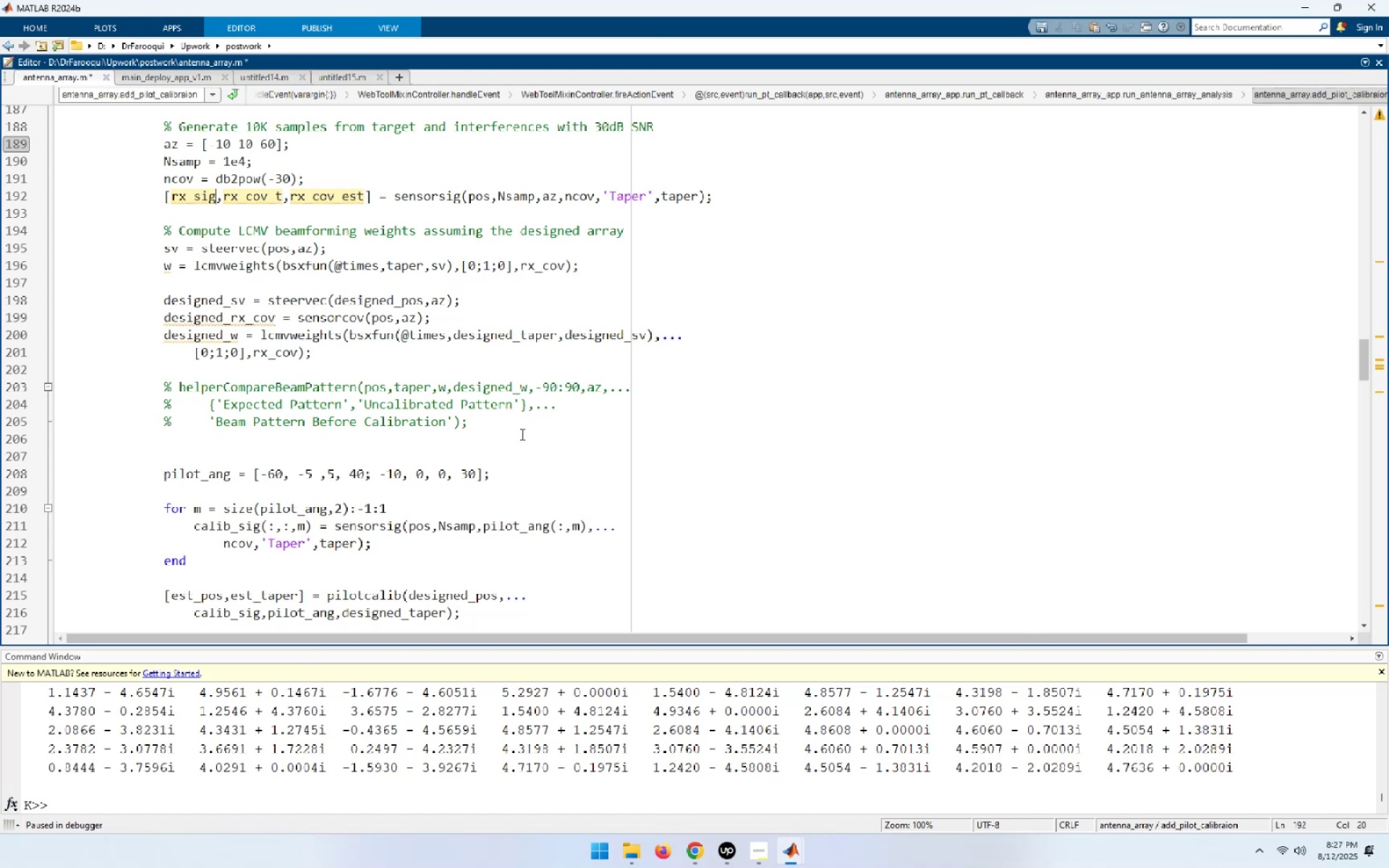 
key(Control+ControlLeft)
 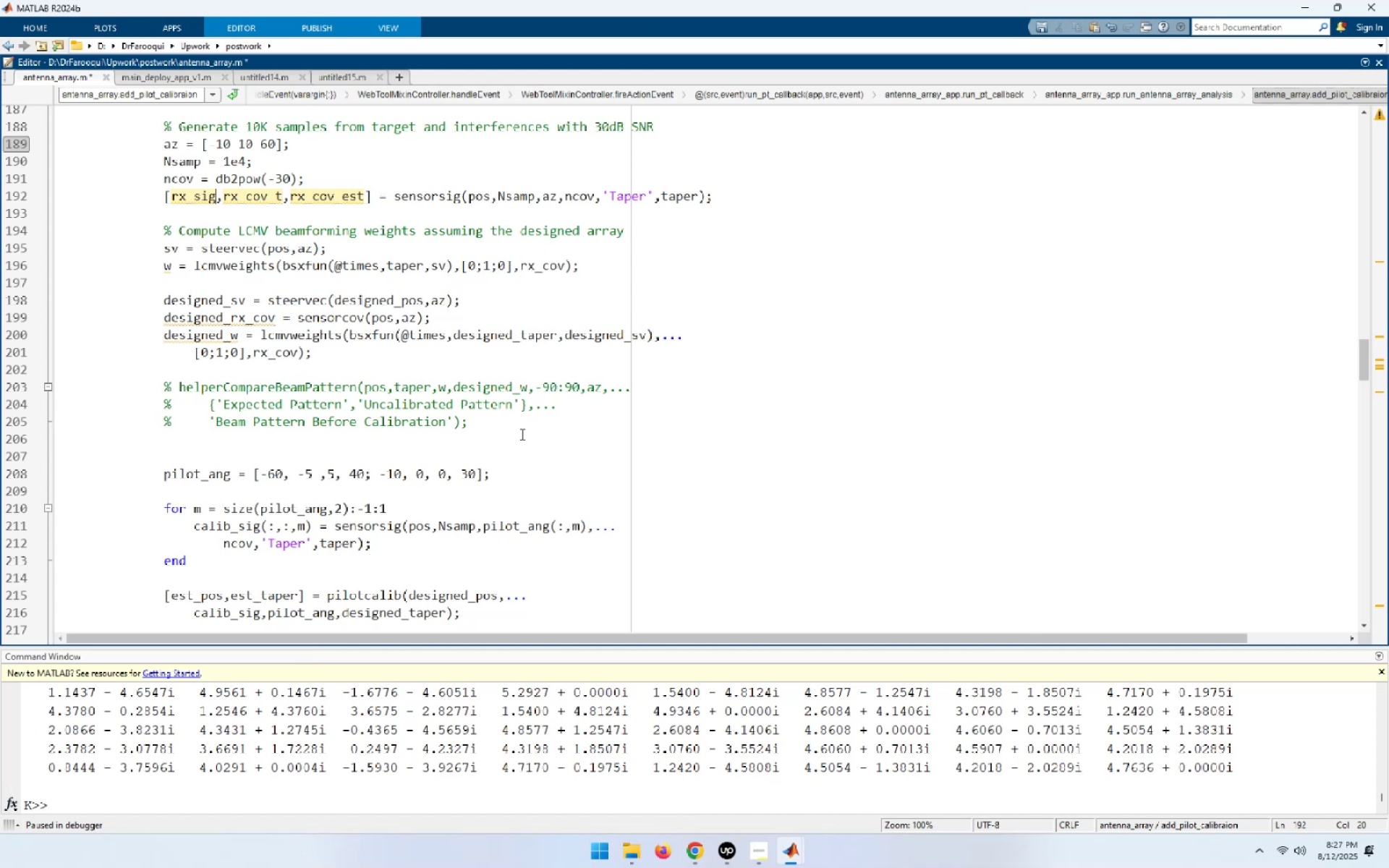 
scroll: coordinate [405, 417], scroll_direction: down, amount: 1.0
 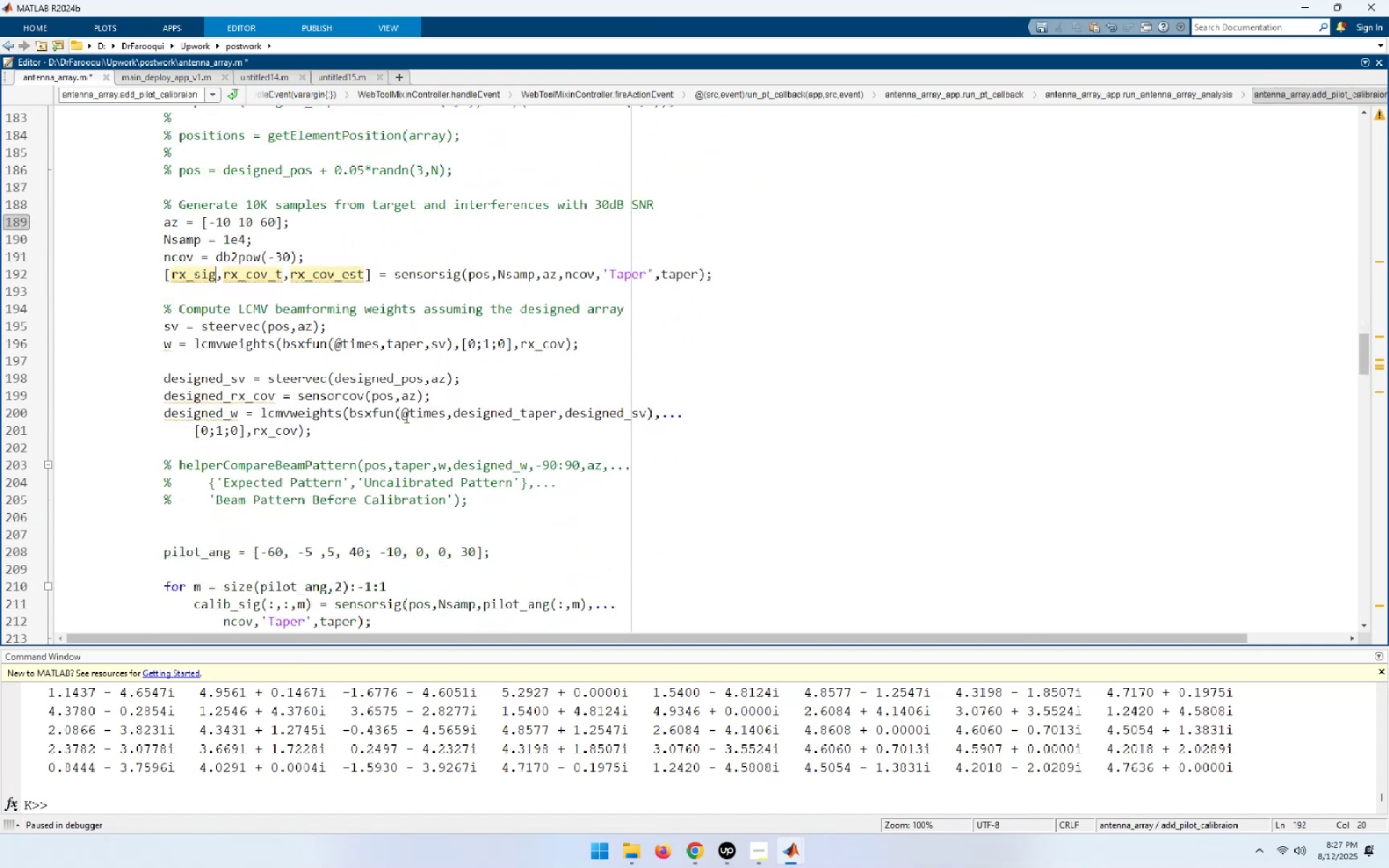 
key(Control+S)
 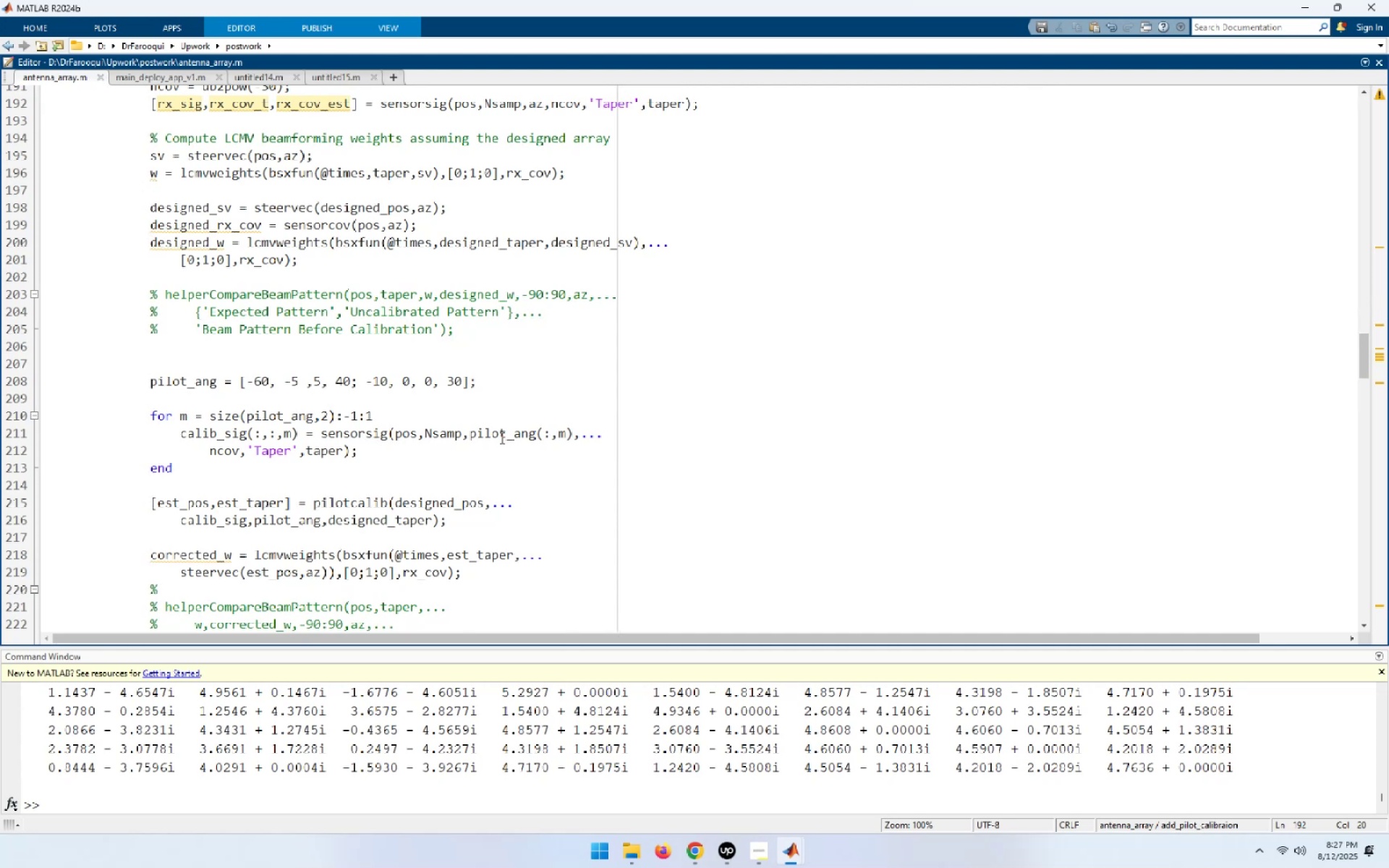 
scroll: coordinate [704, 261], scroll_direction: up, amount: 5.0
 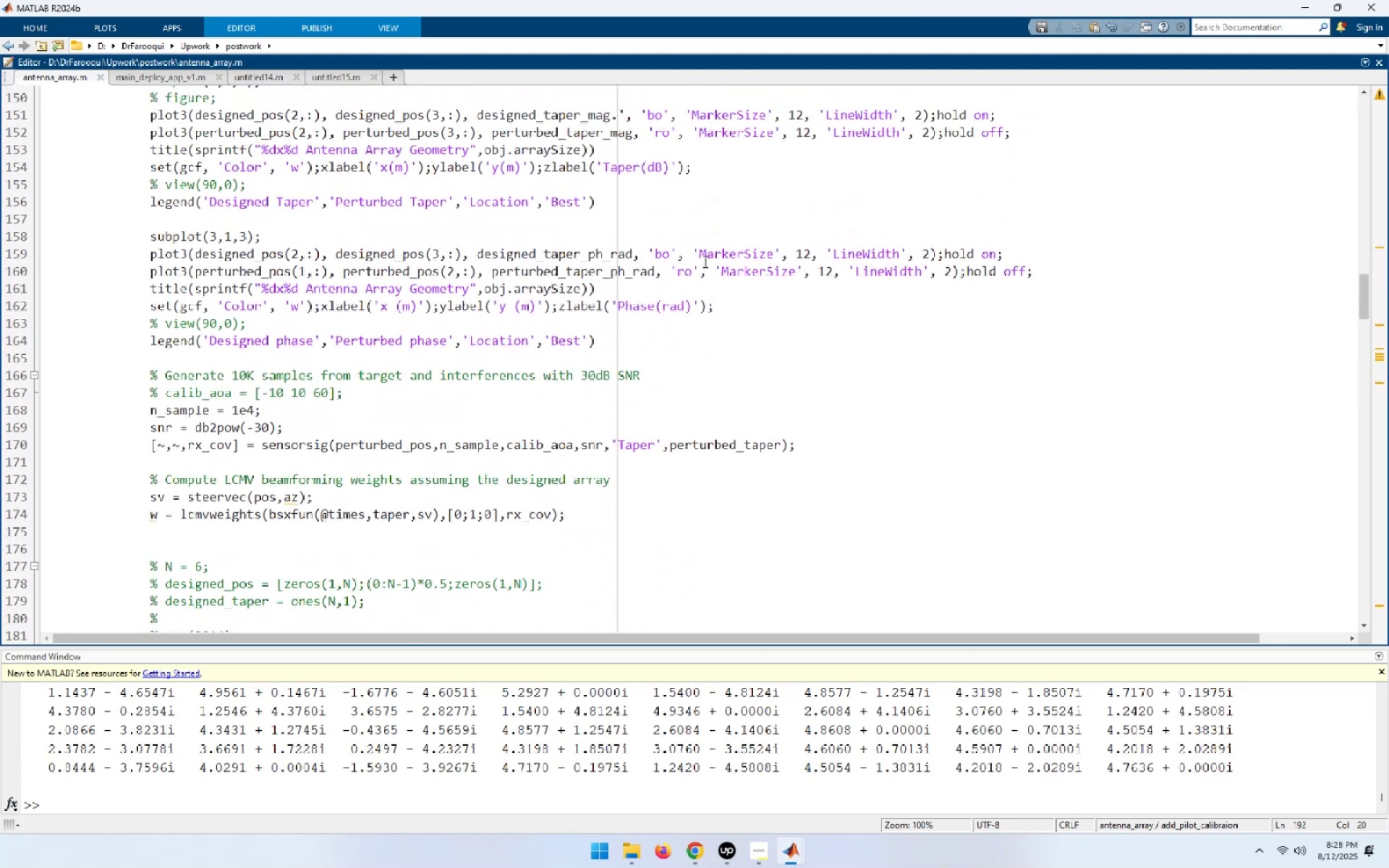 
scroll: coordinate [704, 261], scroll_direction: down, amount: 5.0
 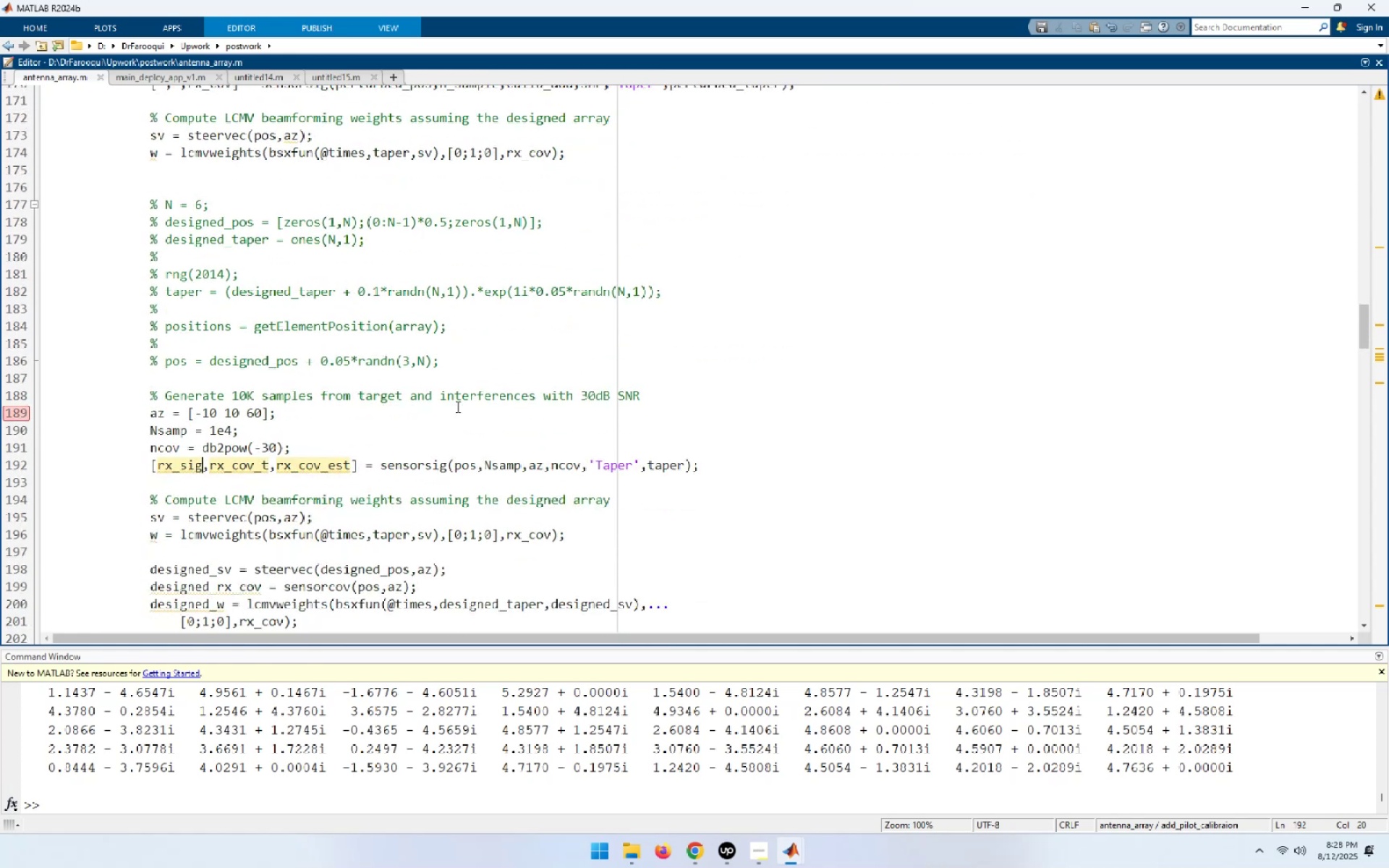 
left_click_drag(start_coordinate=[357, 464], to_coordinate=[147, 468])
 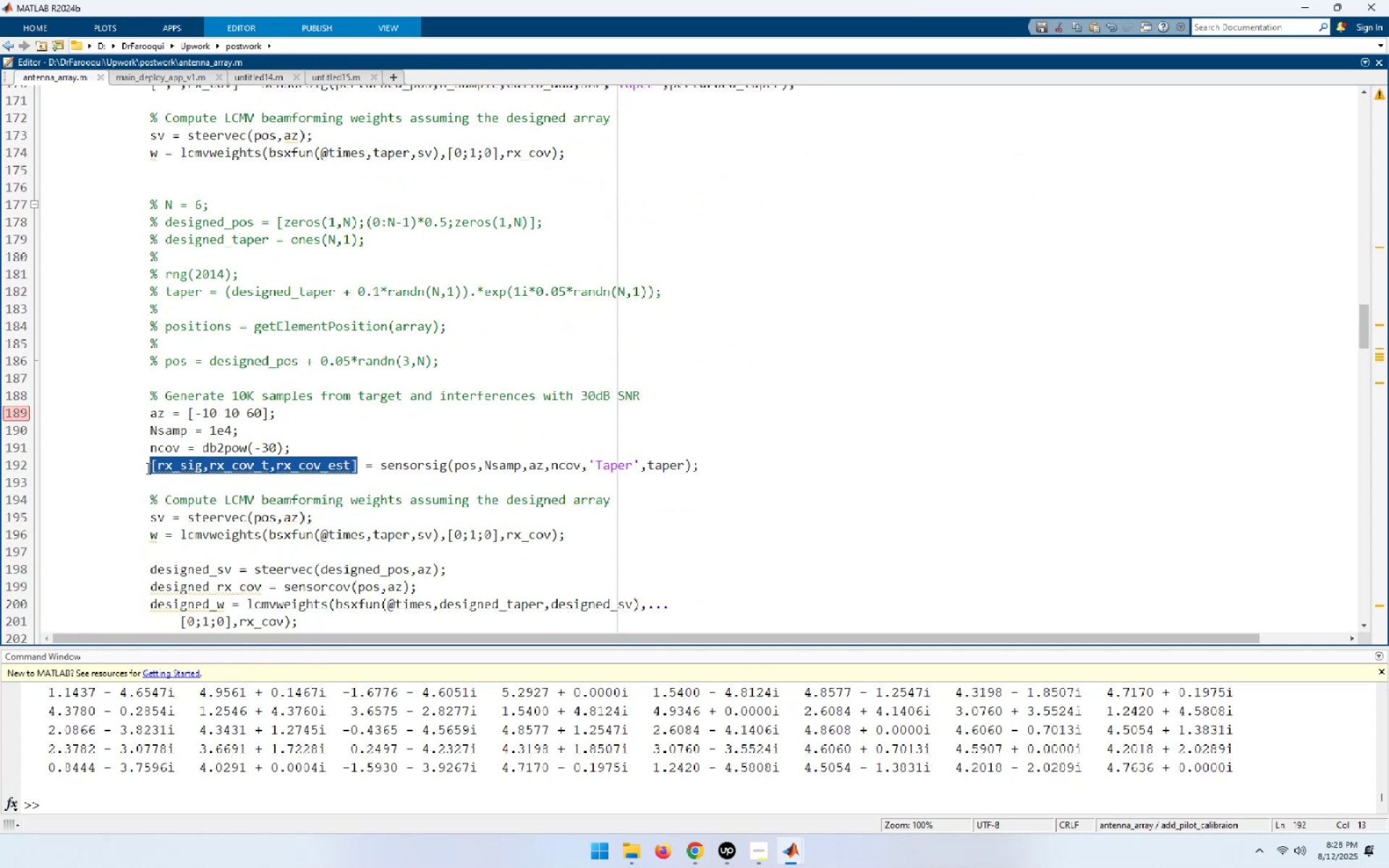 
key(Control+C)
 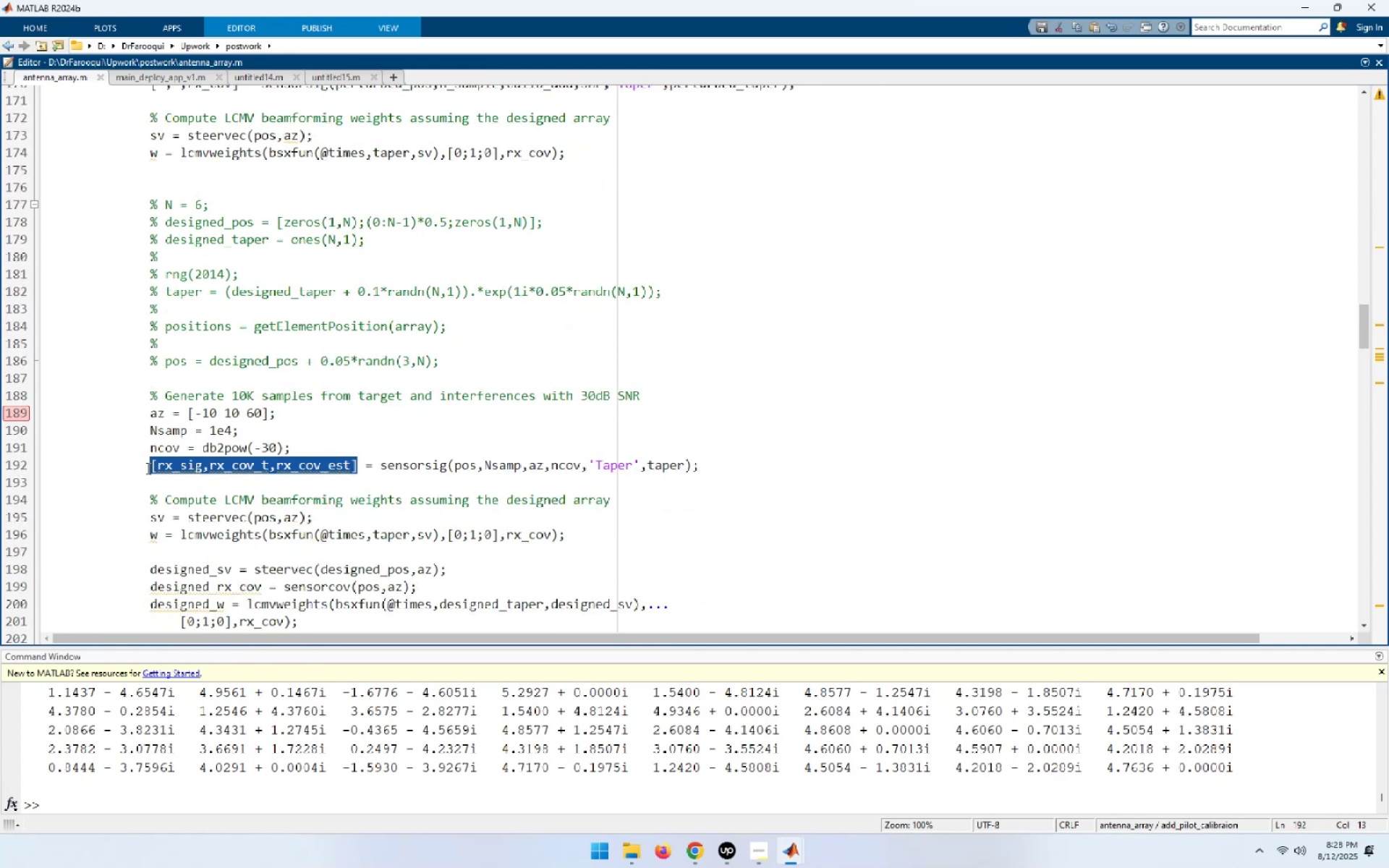 
scroll: coordinate [148, 468], scroll_direction: up, amount: 2.0
 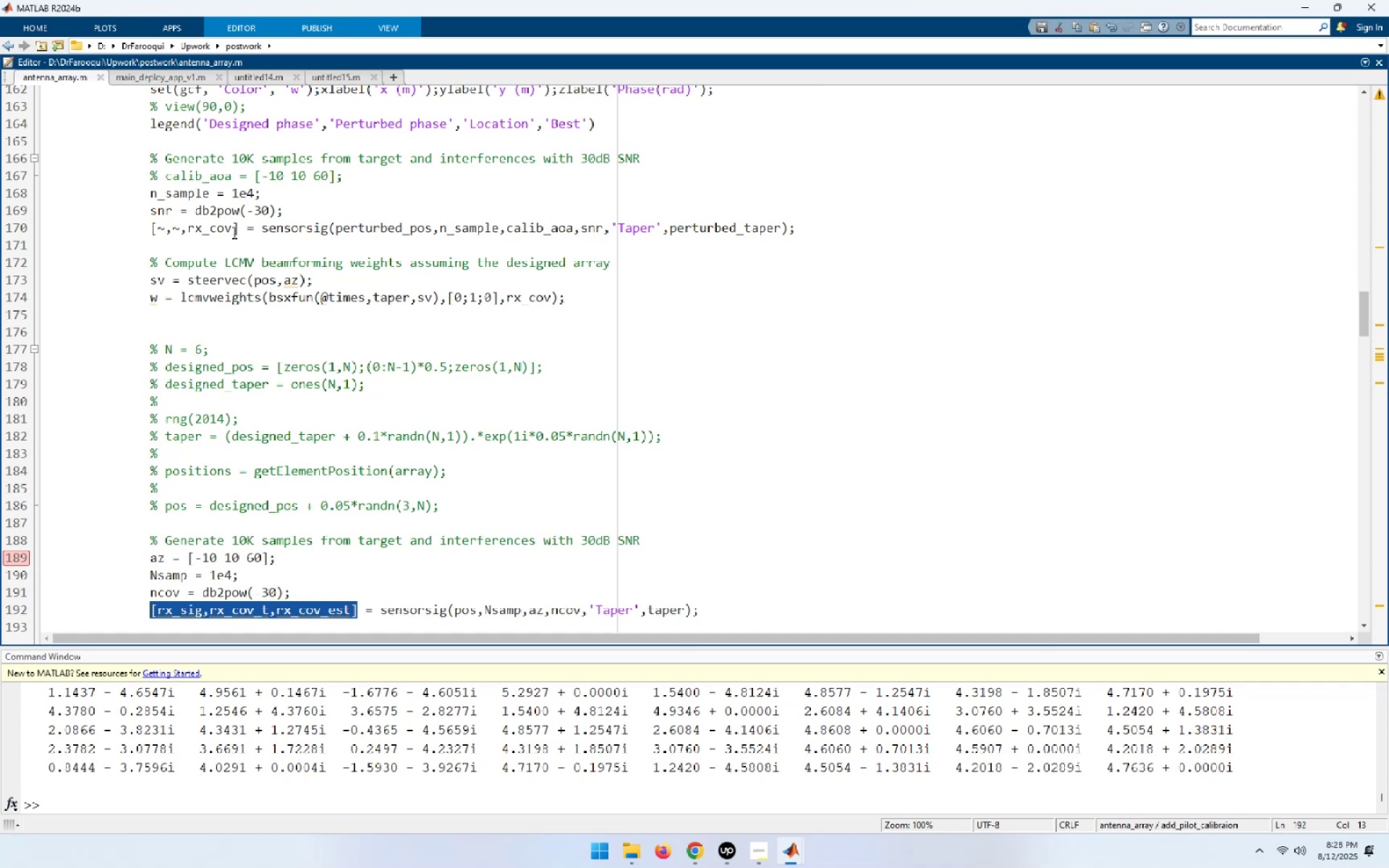 
left_click_drag(start_coordinate=[237, 229], to_coordinate=[150, 231])
 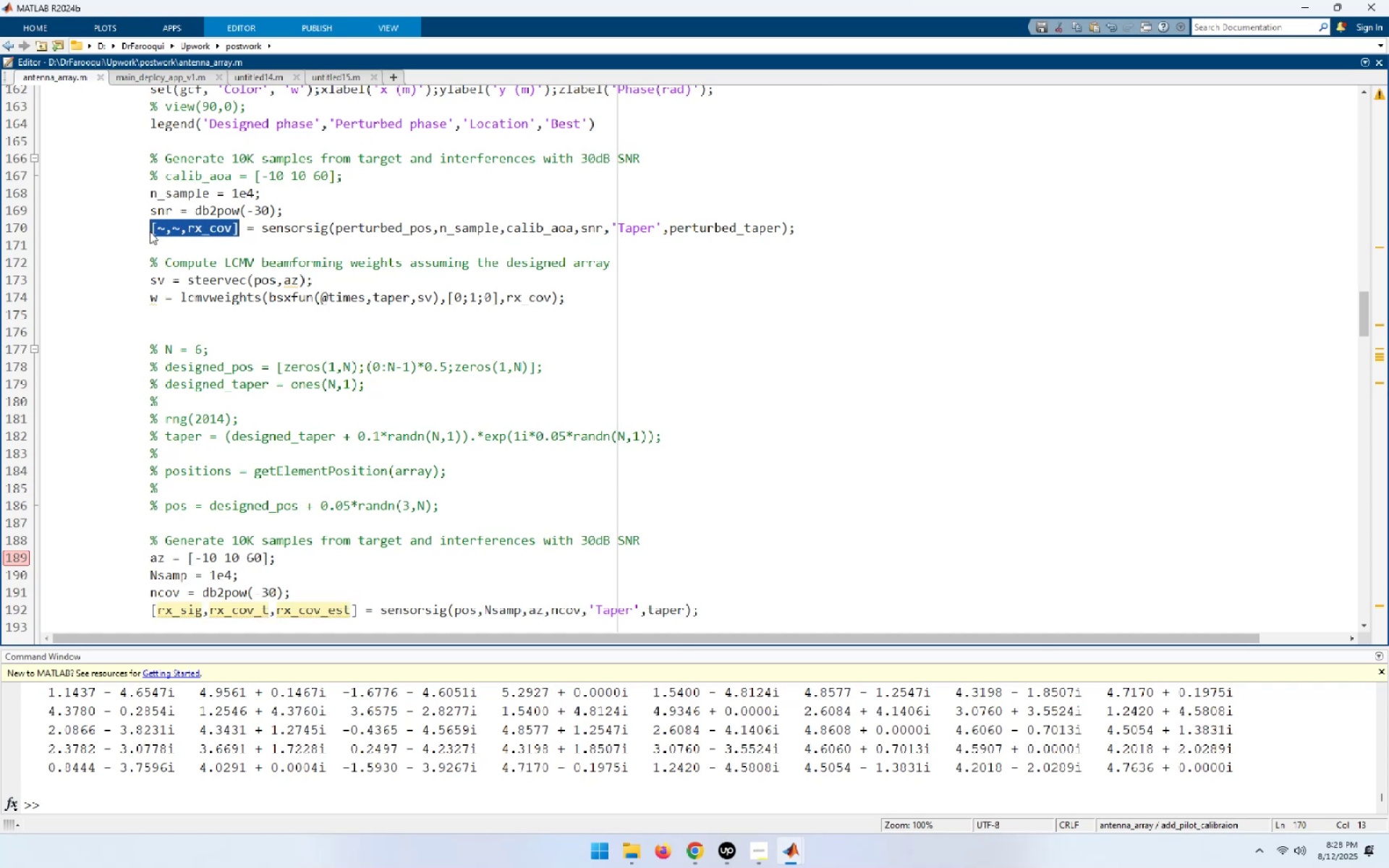 
key(Control+V)
 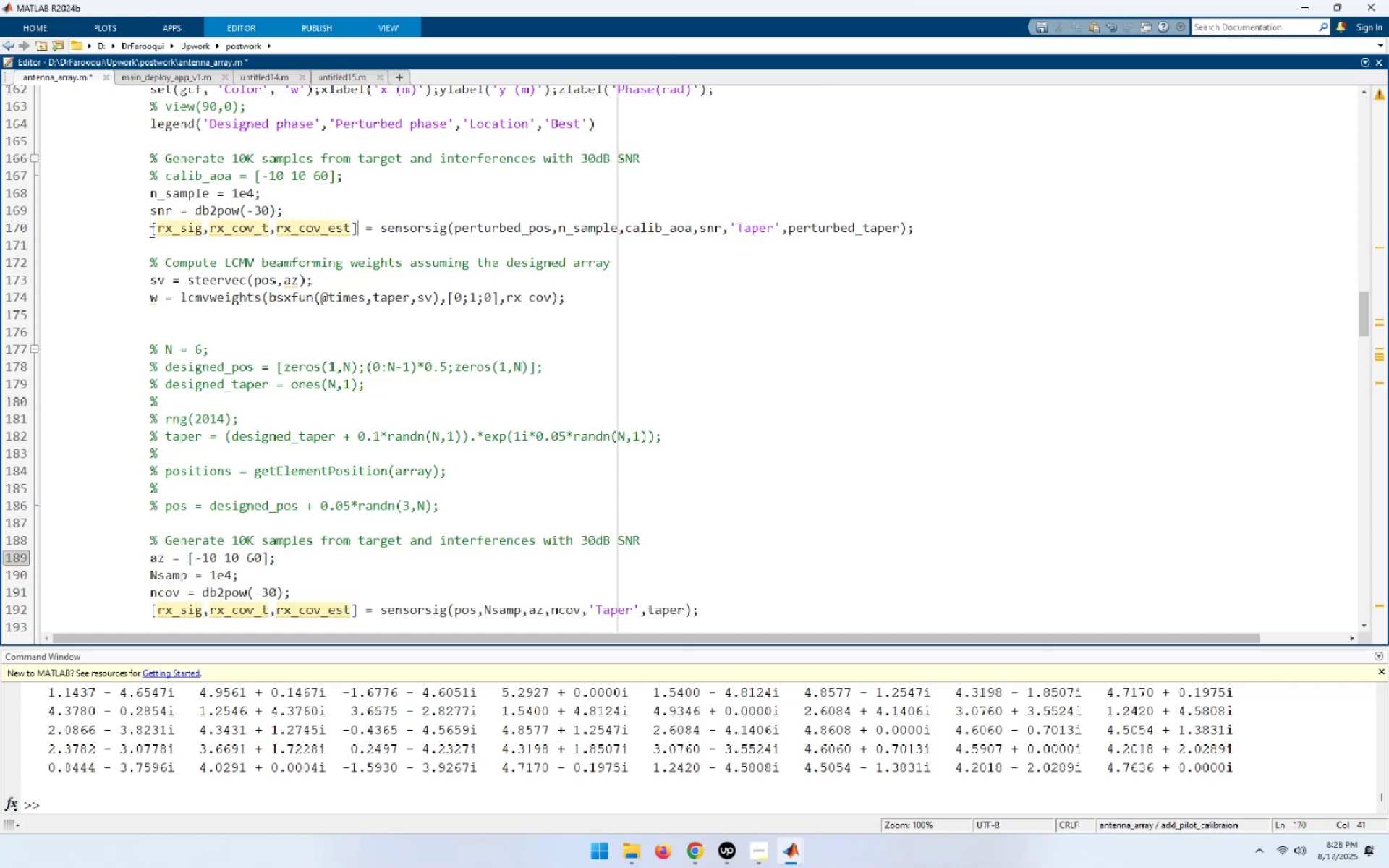 
scroll: coordinate [318, 370], scroll_direction: up, amount: 2.0
 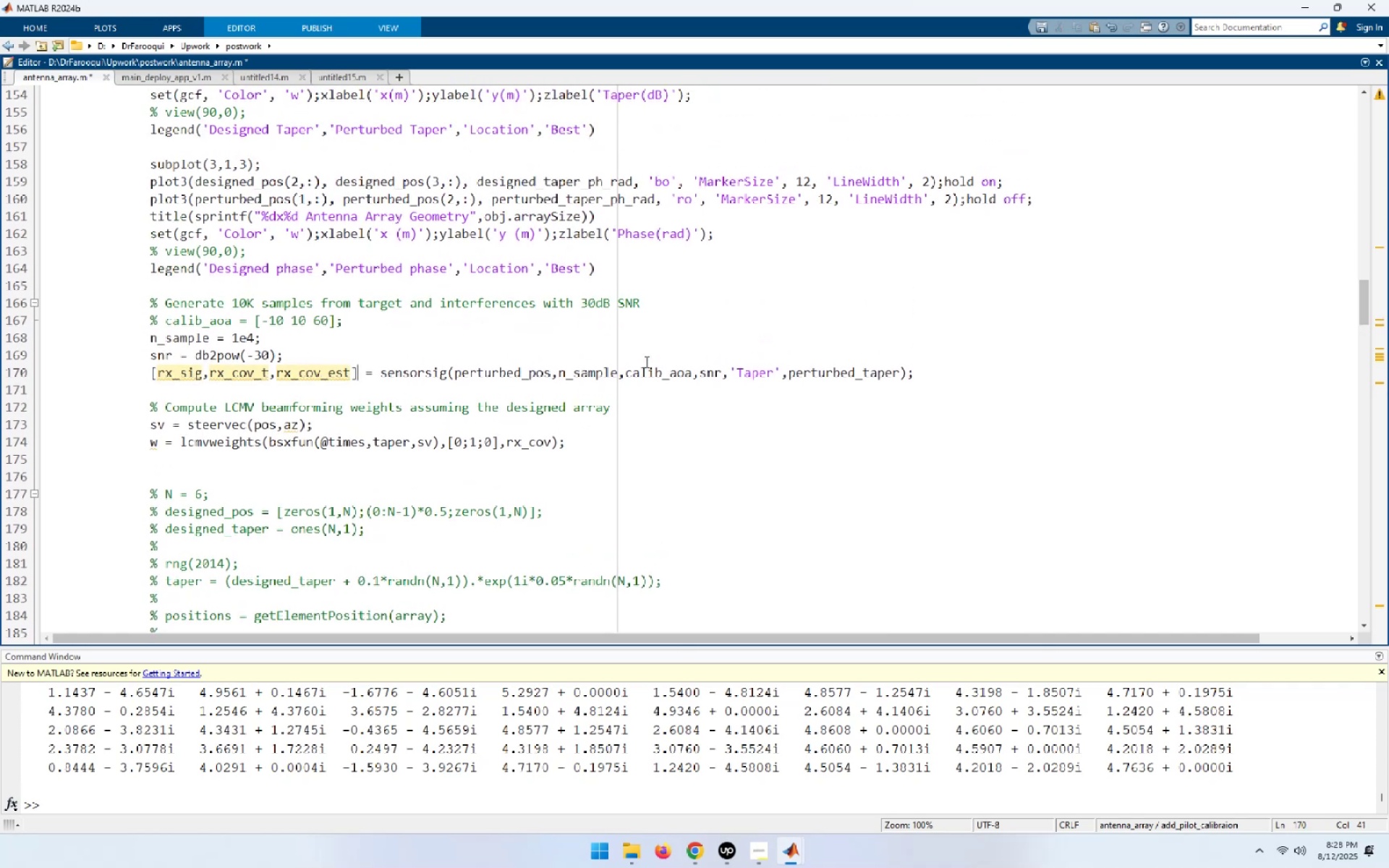 
double_click([646, 367])
 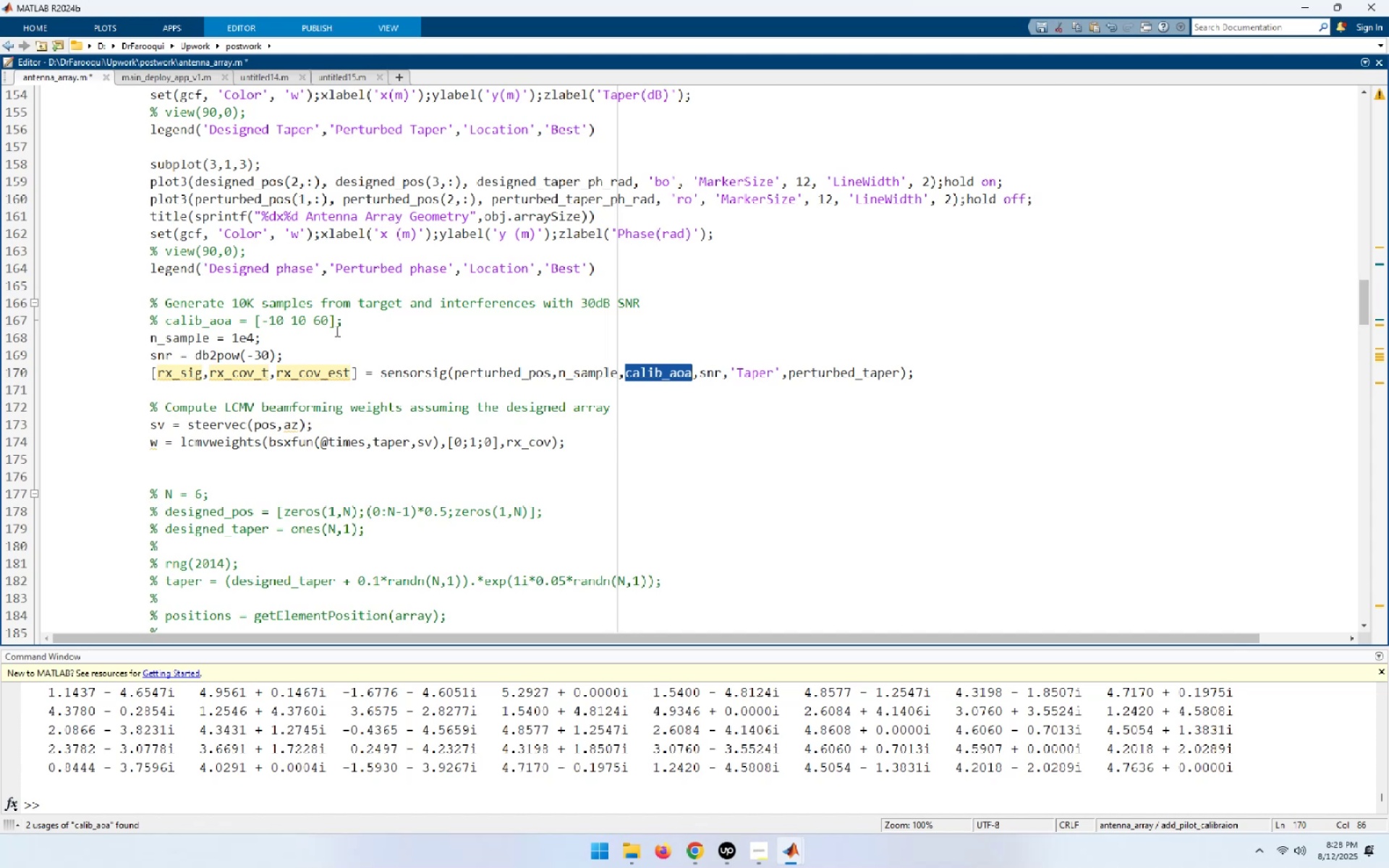 
left_click([352, 323])
 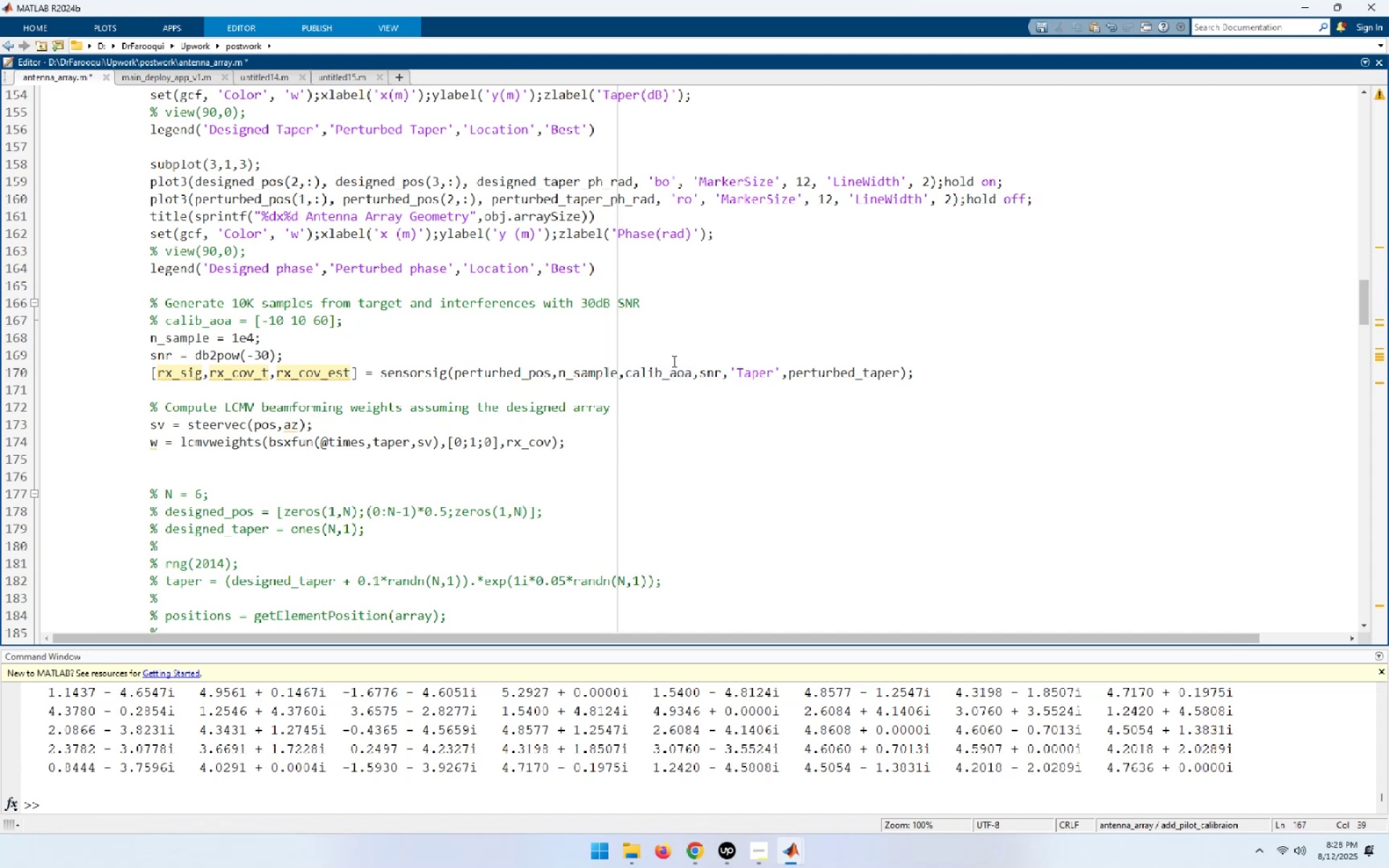 
key(Home)
 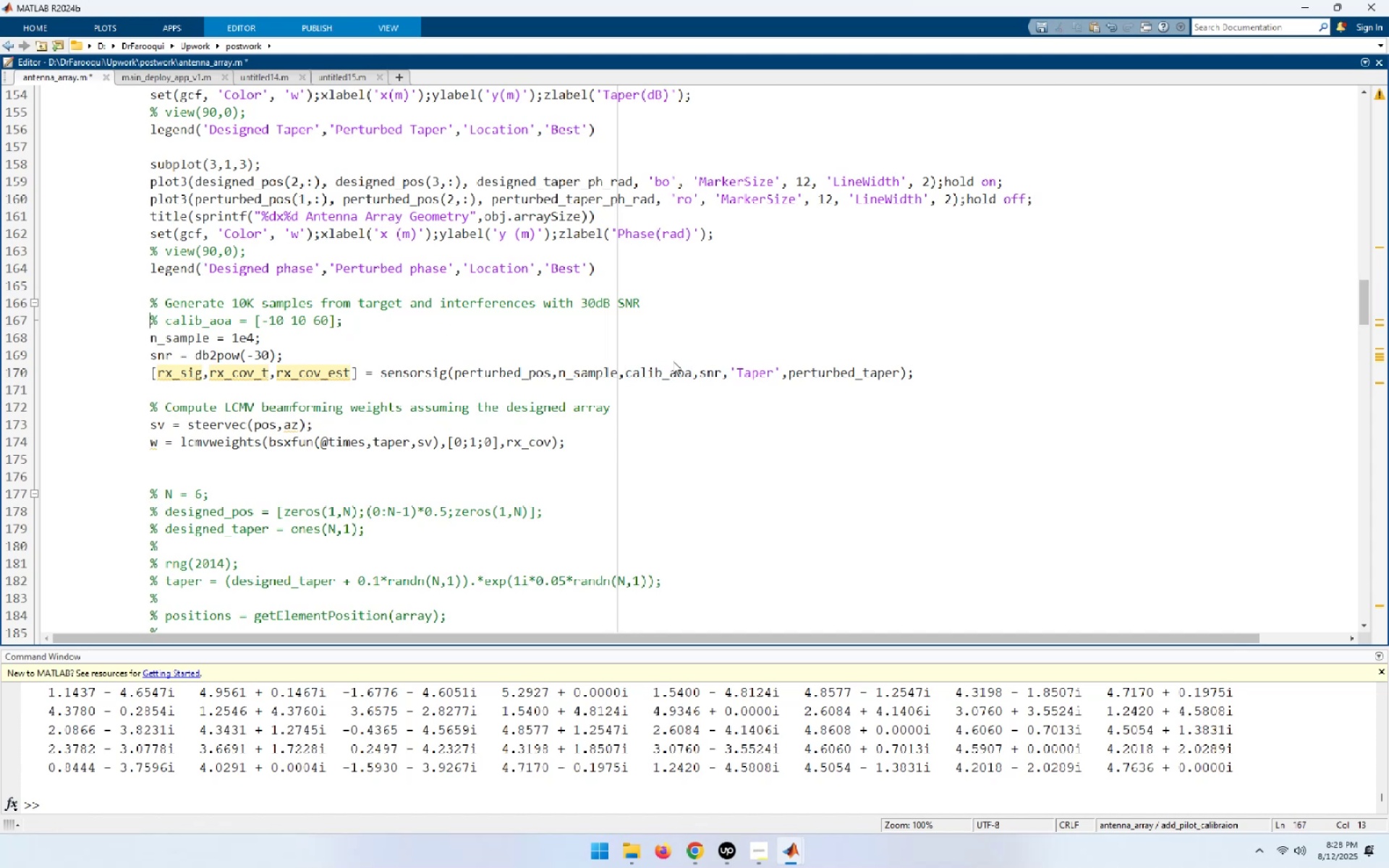 
key(Shift+End)
 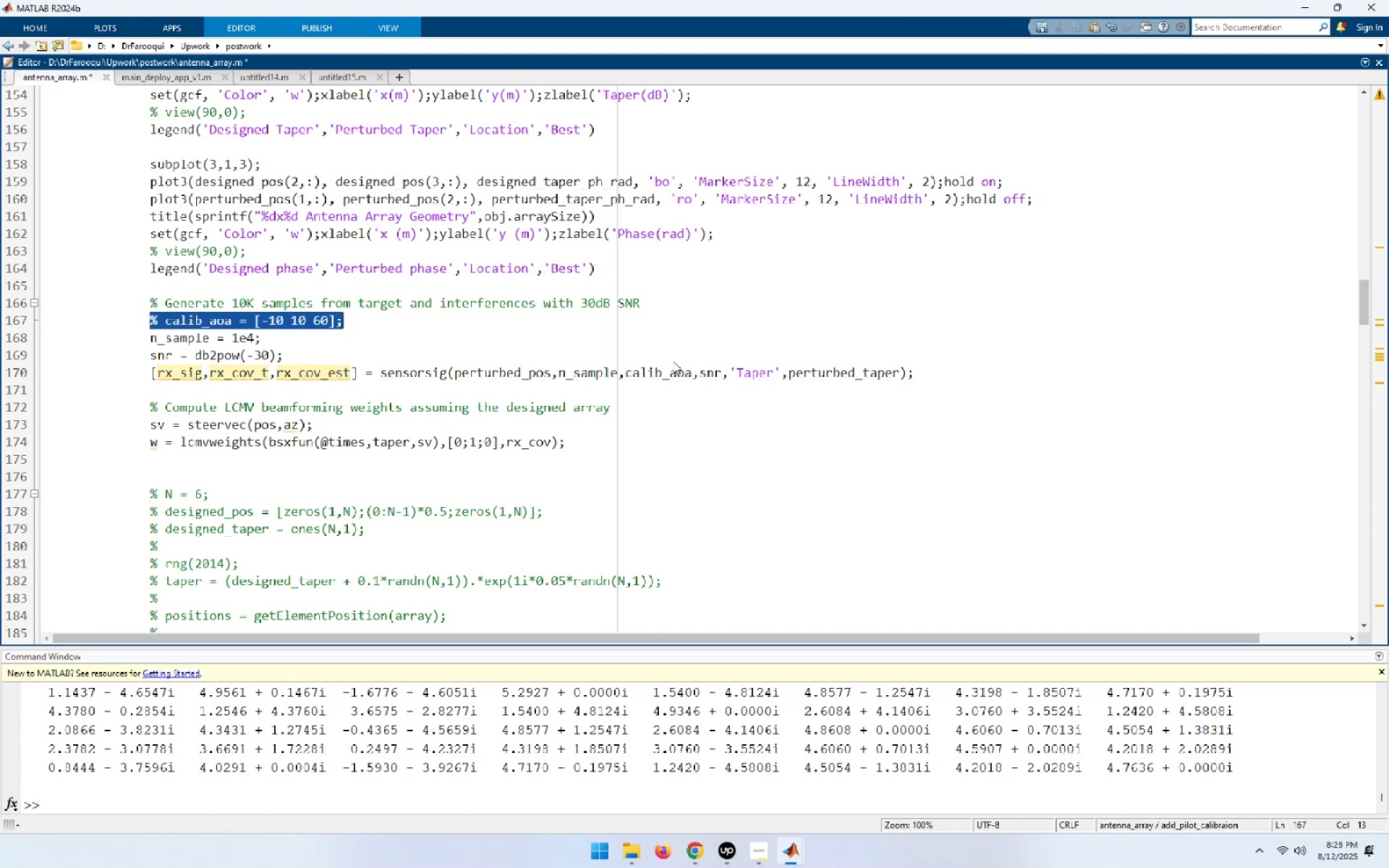 
key(Shift+Delete)
 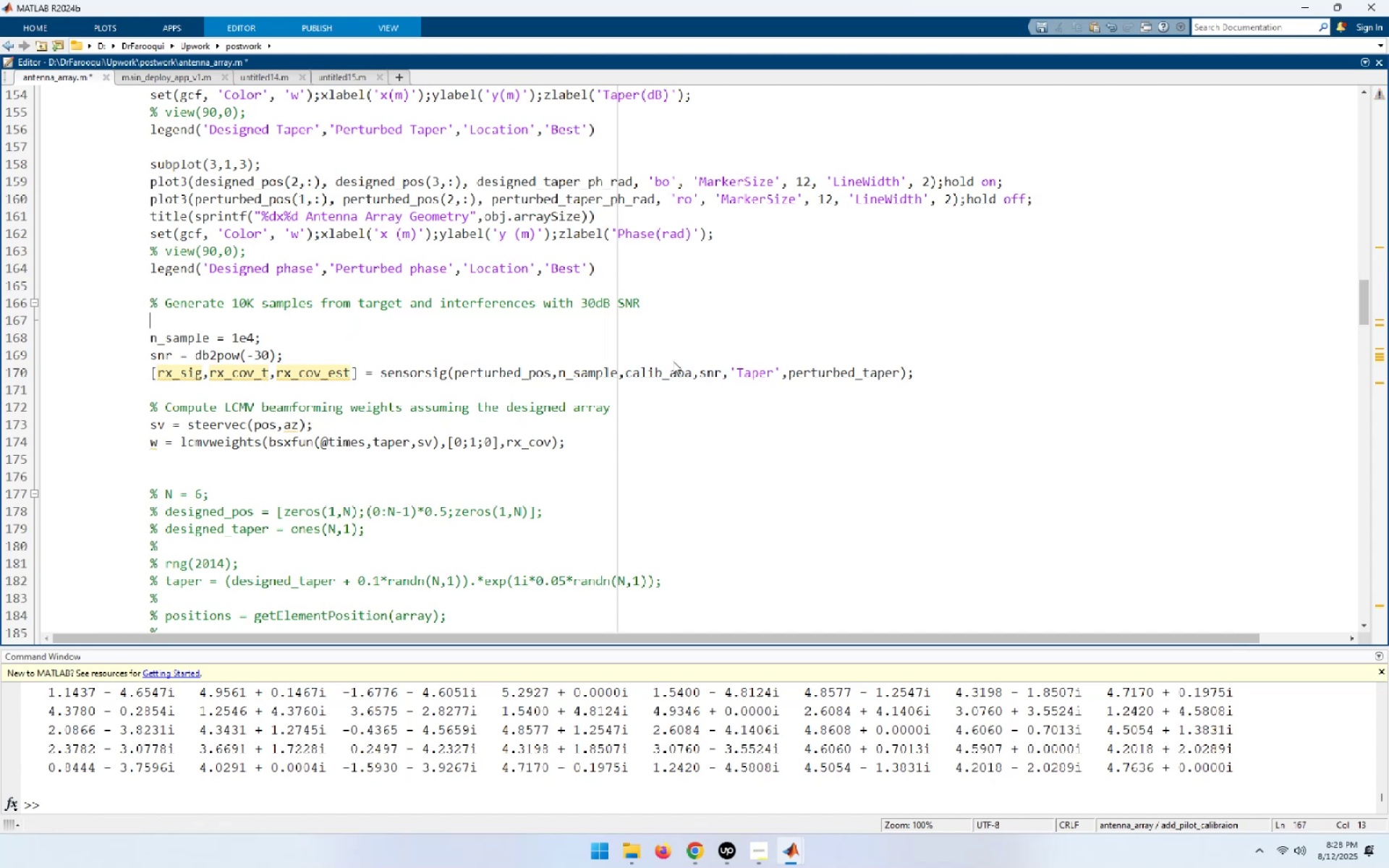 
key(ArrowUp)
 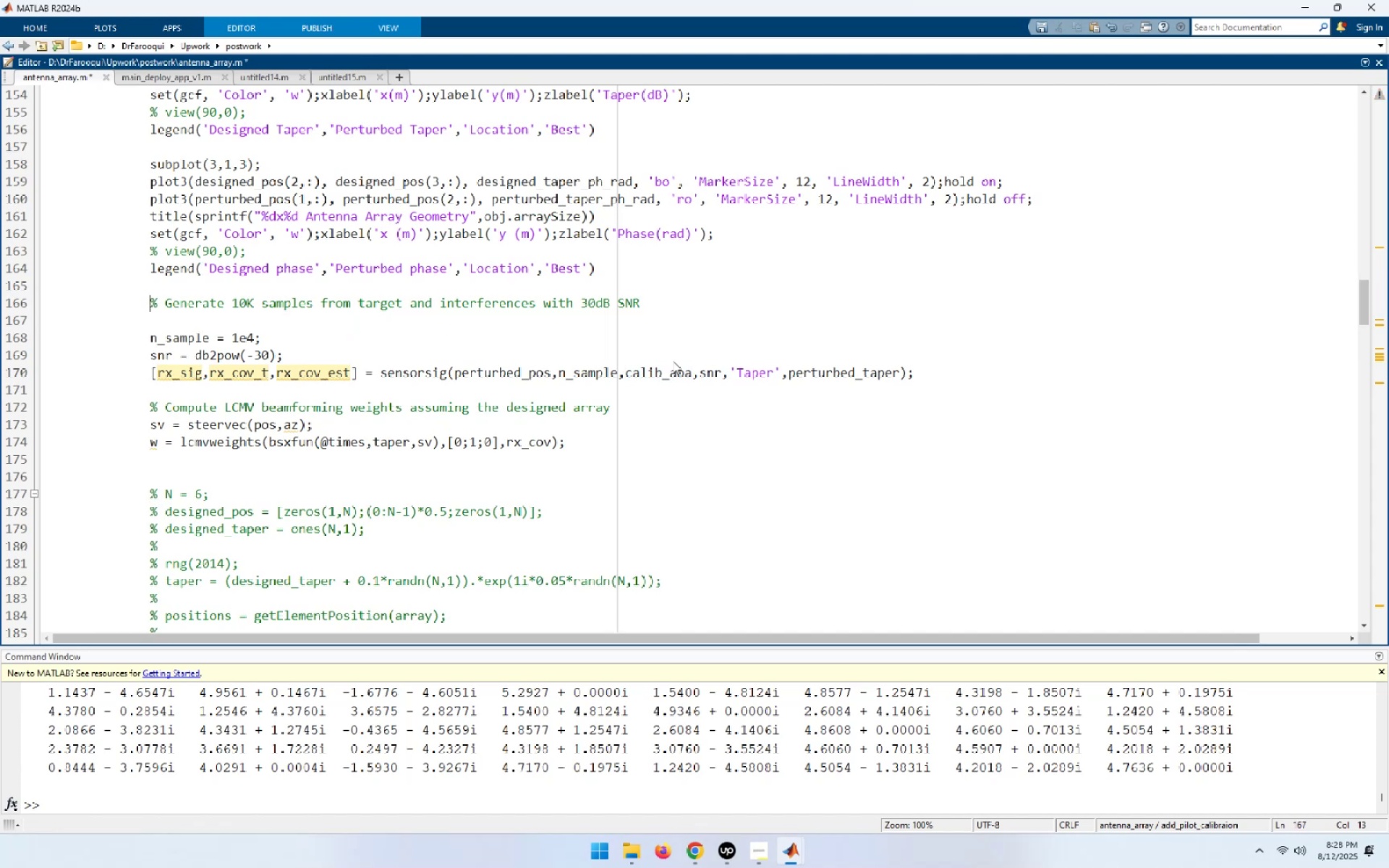 
key(End)
 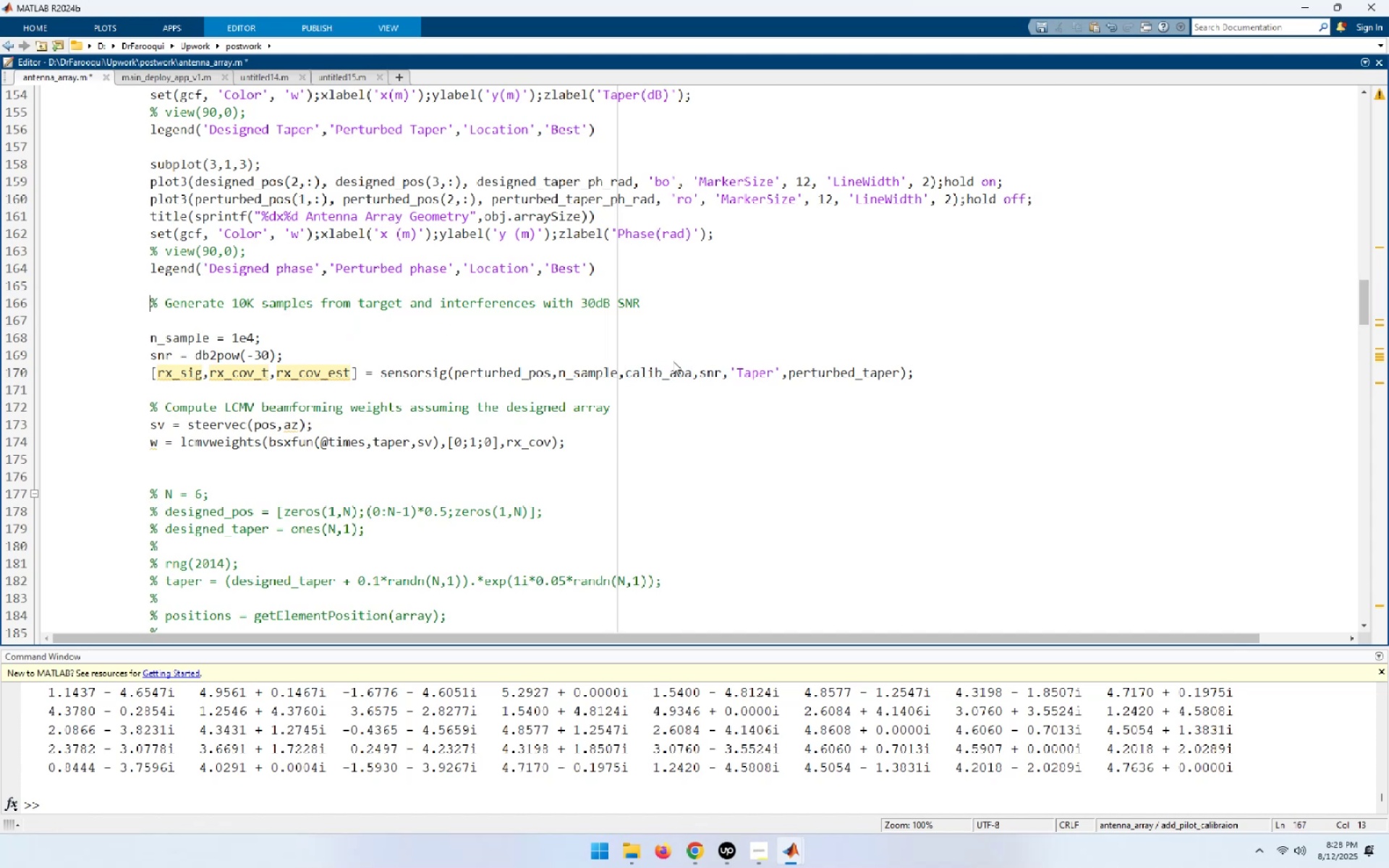 
key(Delete)
 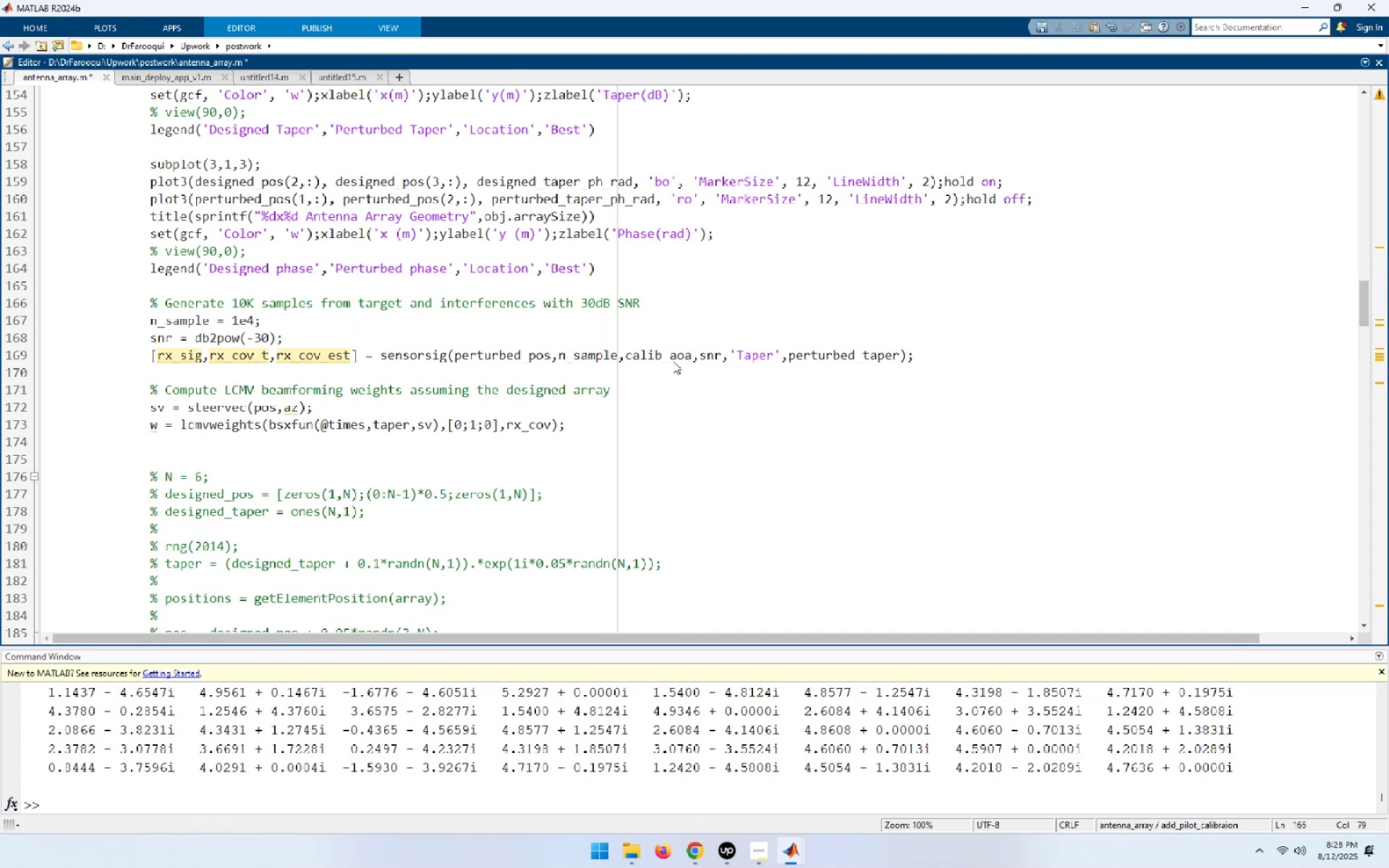 
wait(10.67)
 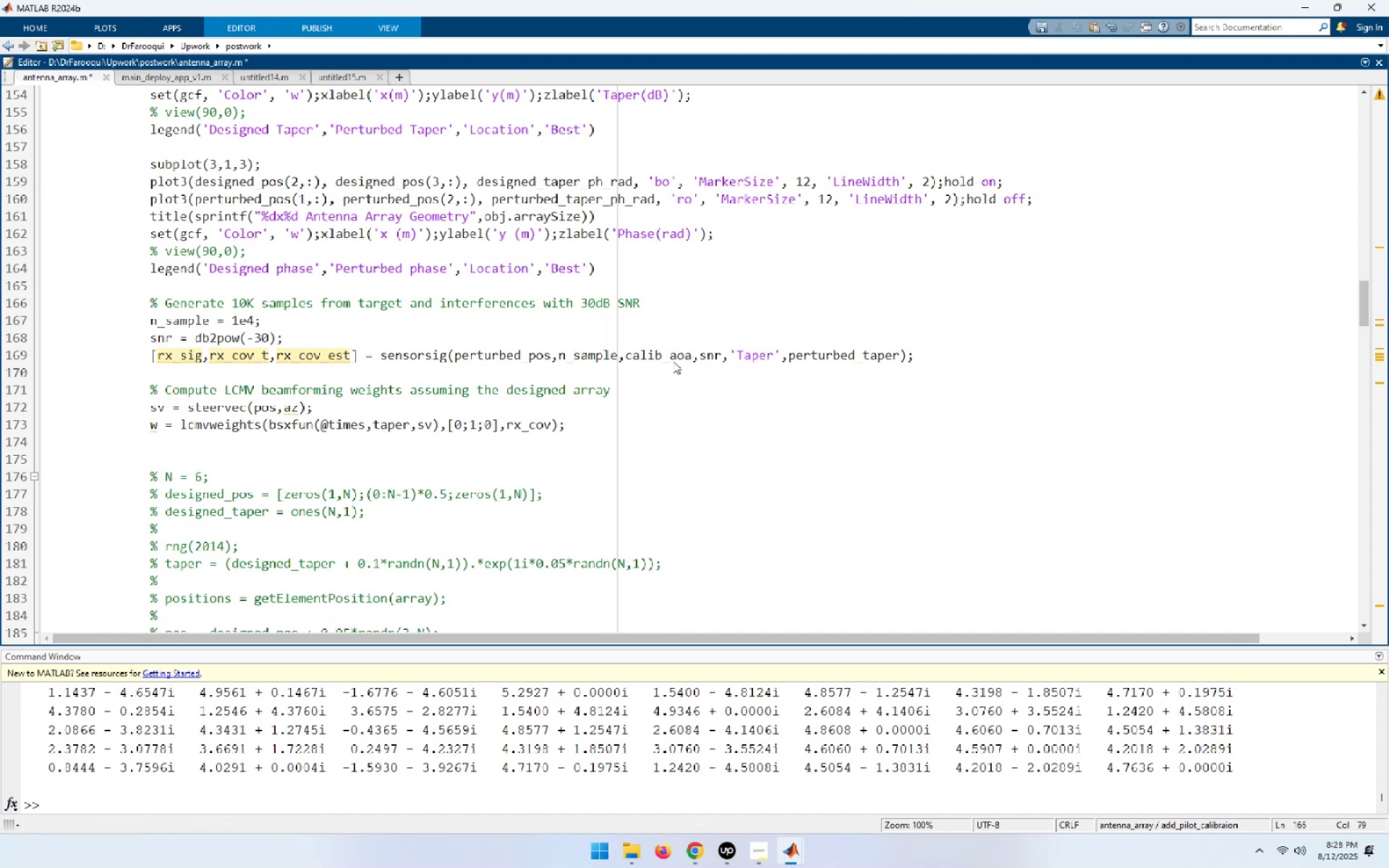 
double_click([653, 358])
 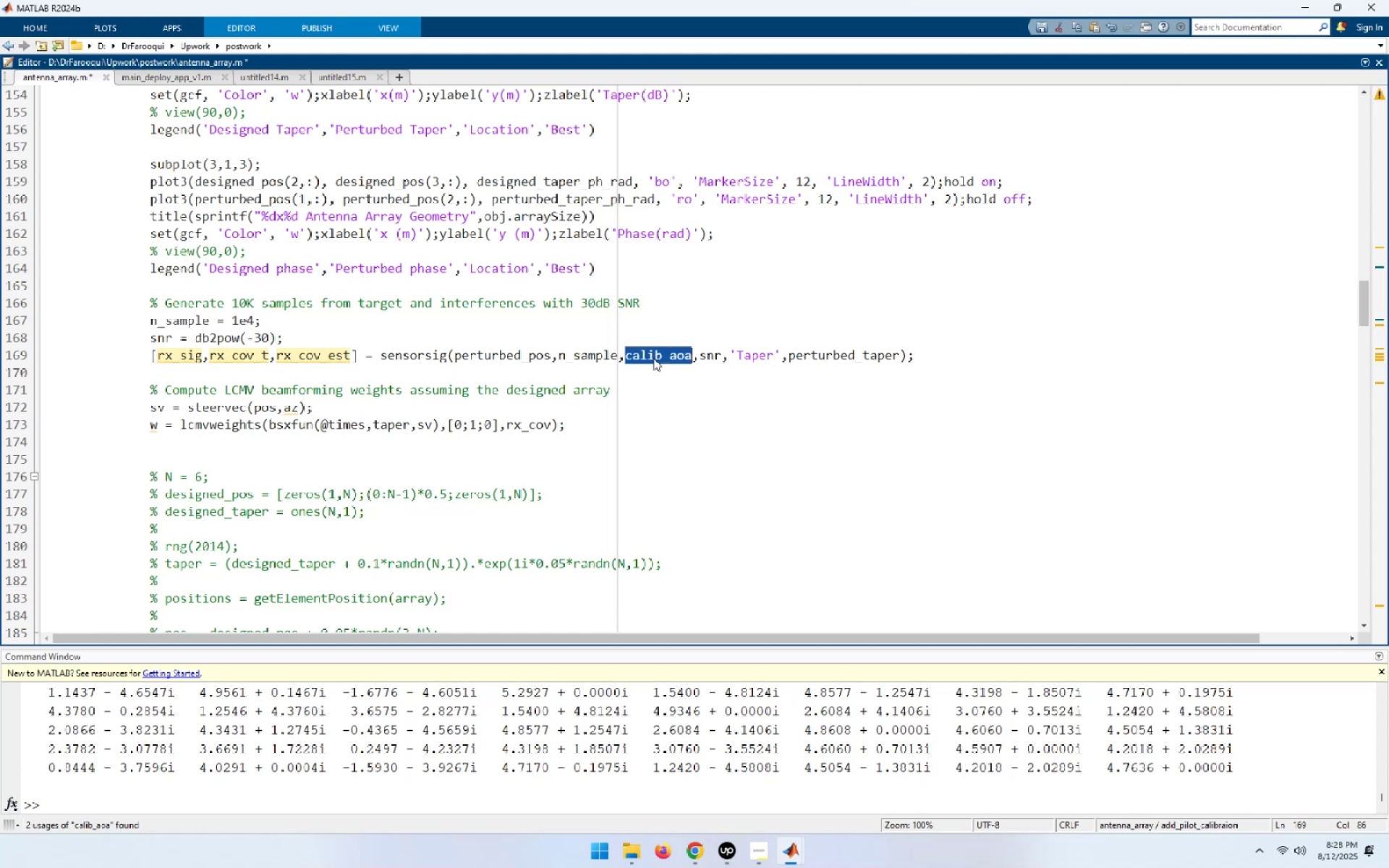 
key(Control+C)
 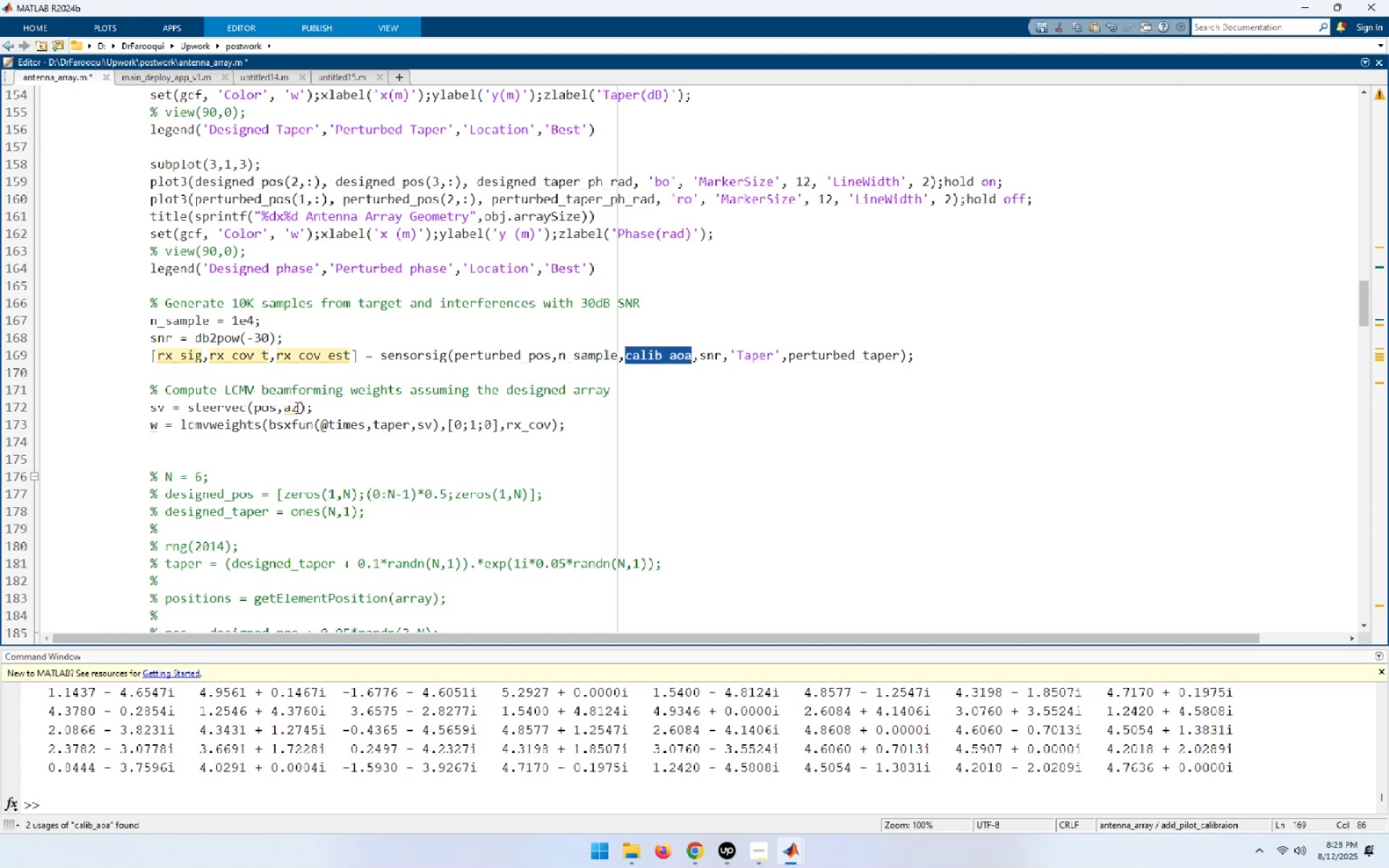 
double_click([296, 406])
 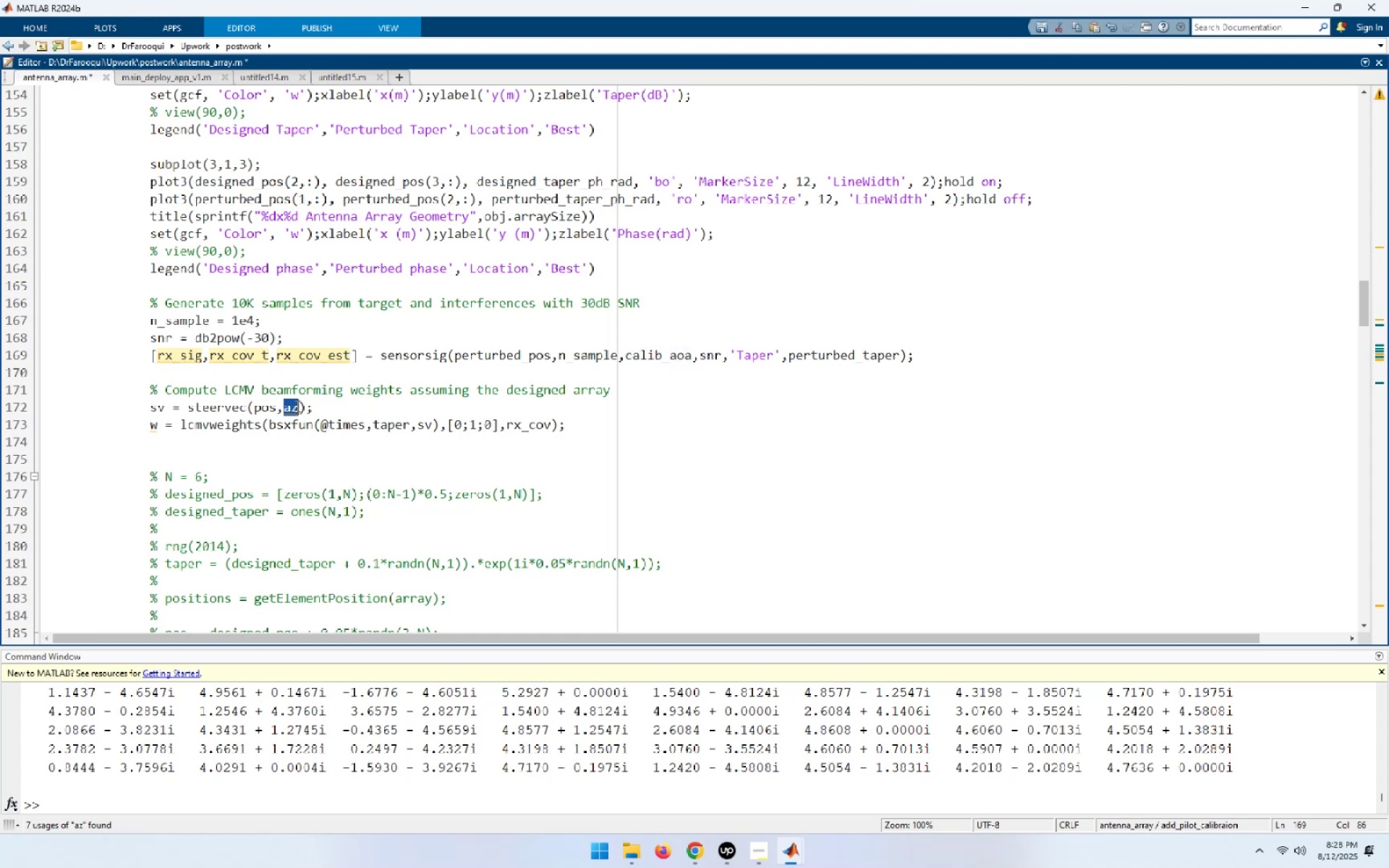 
key(Control+V)
 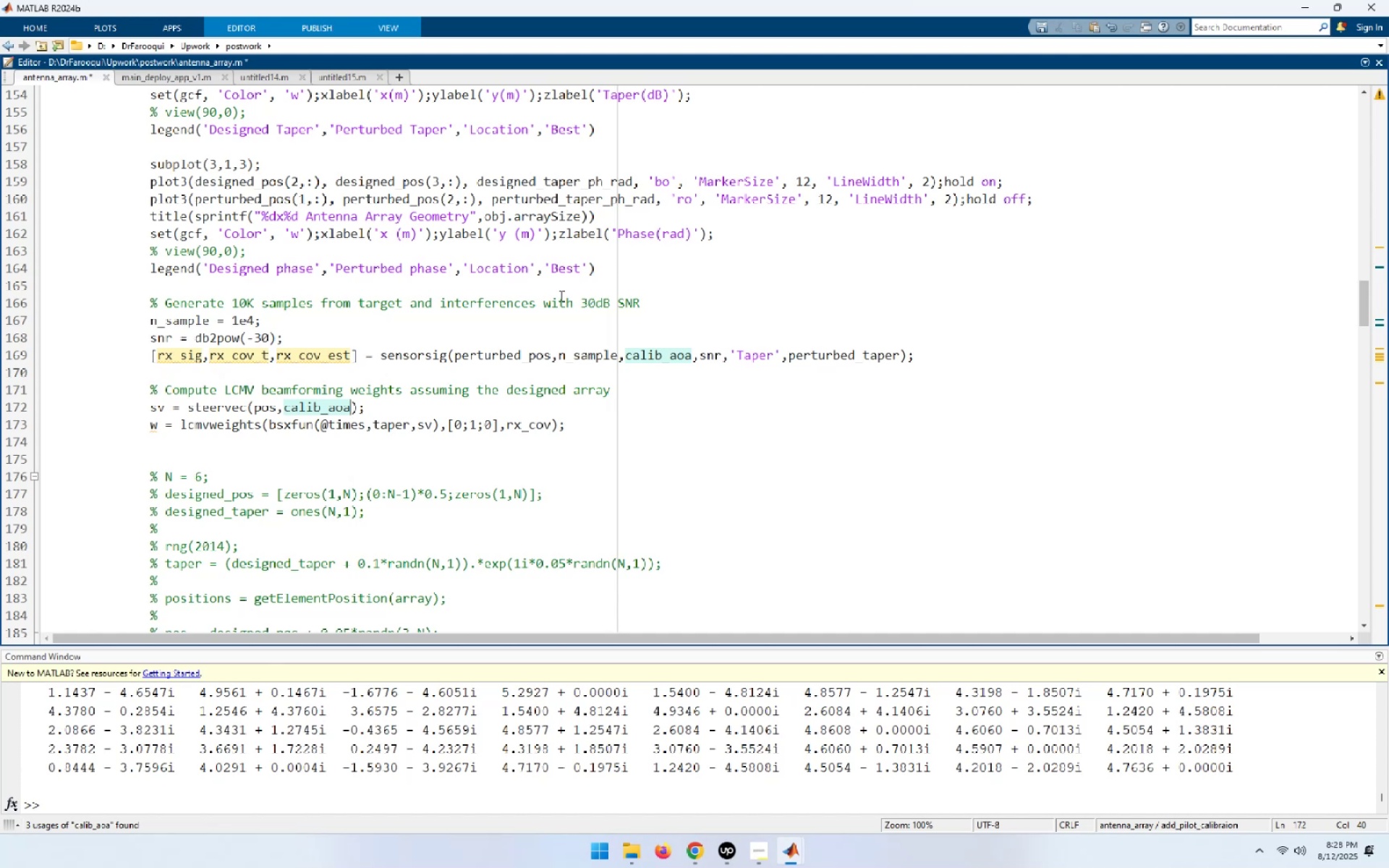 
double_click([485, 356])
 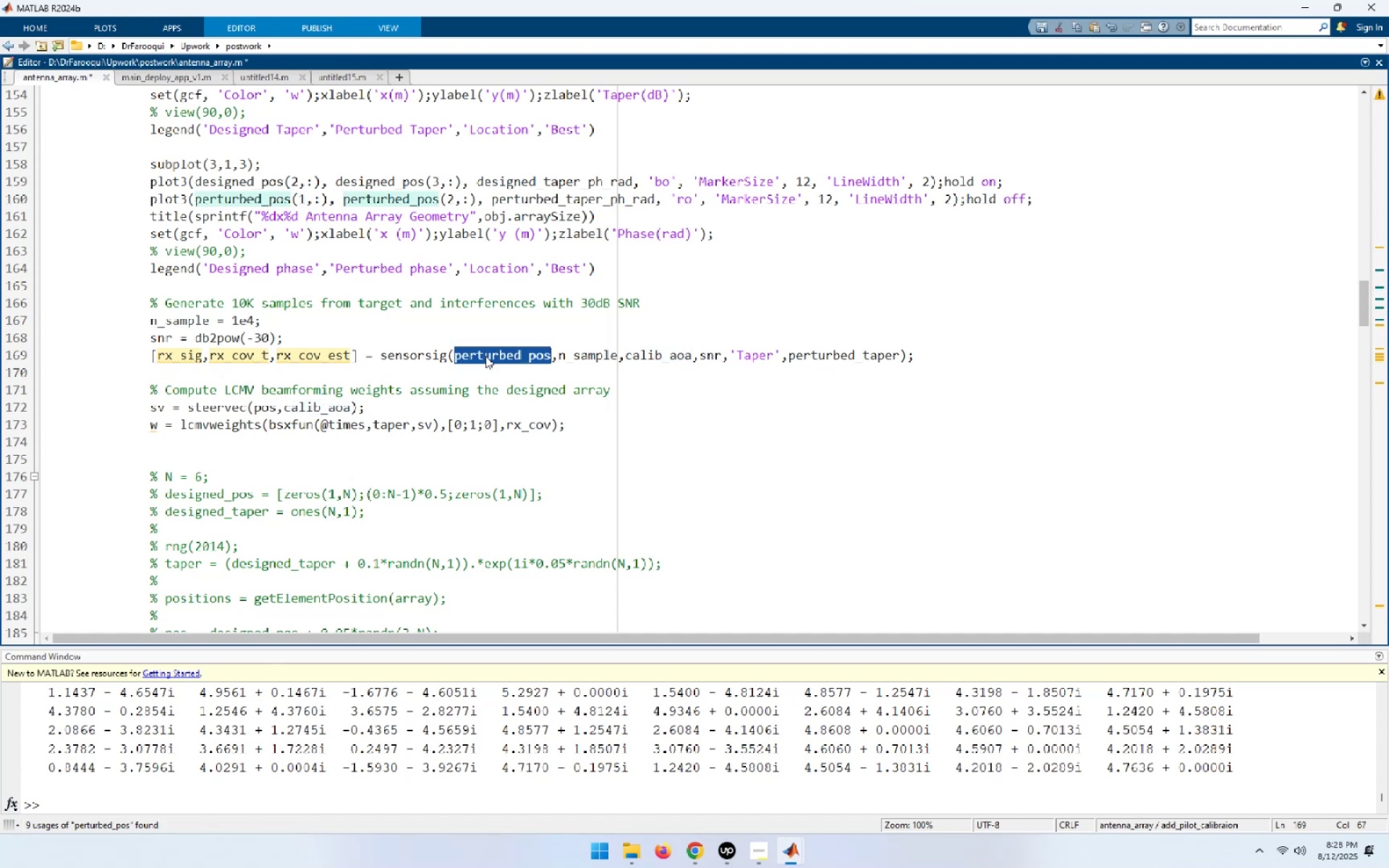 
key(Control+C)
 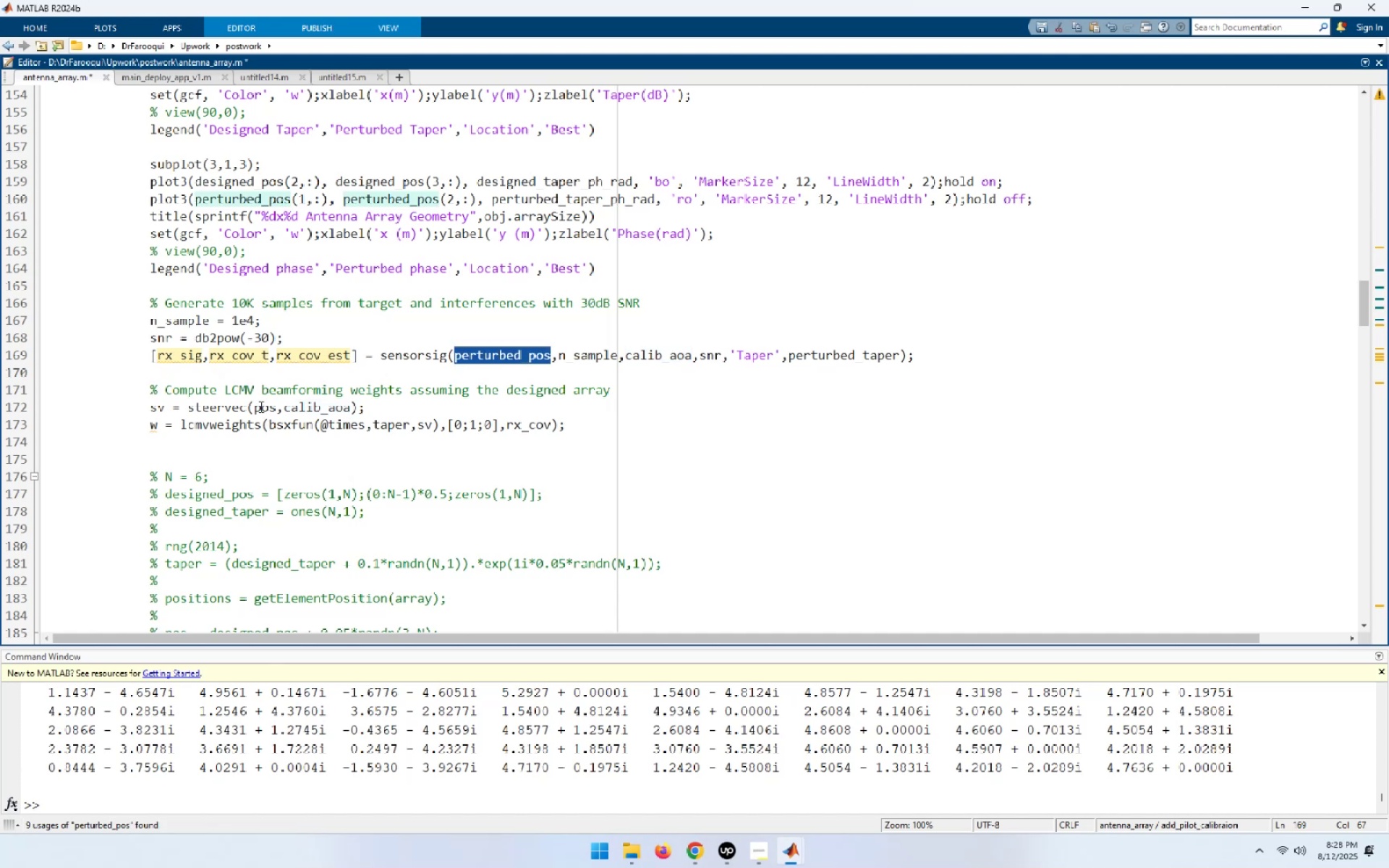 
double_click([260, 407])
 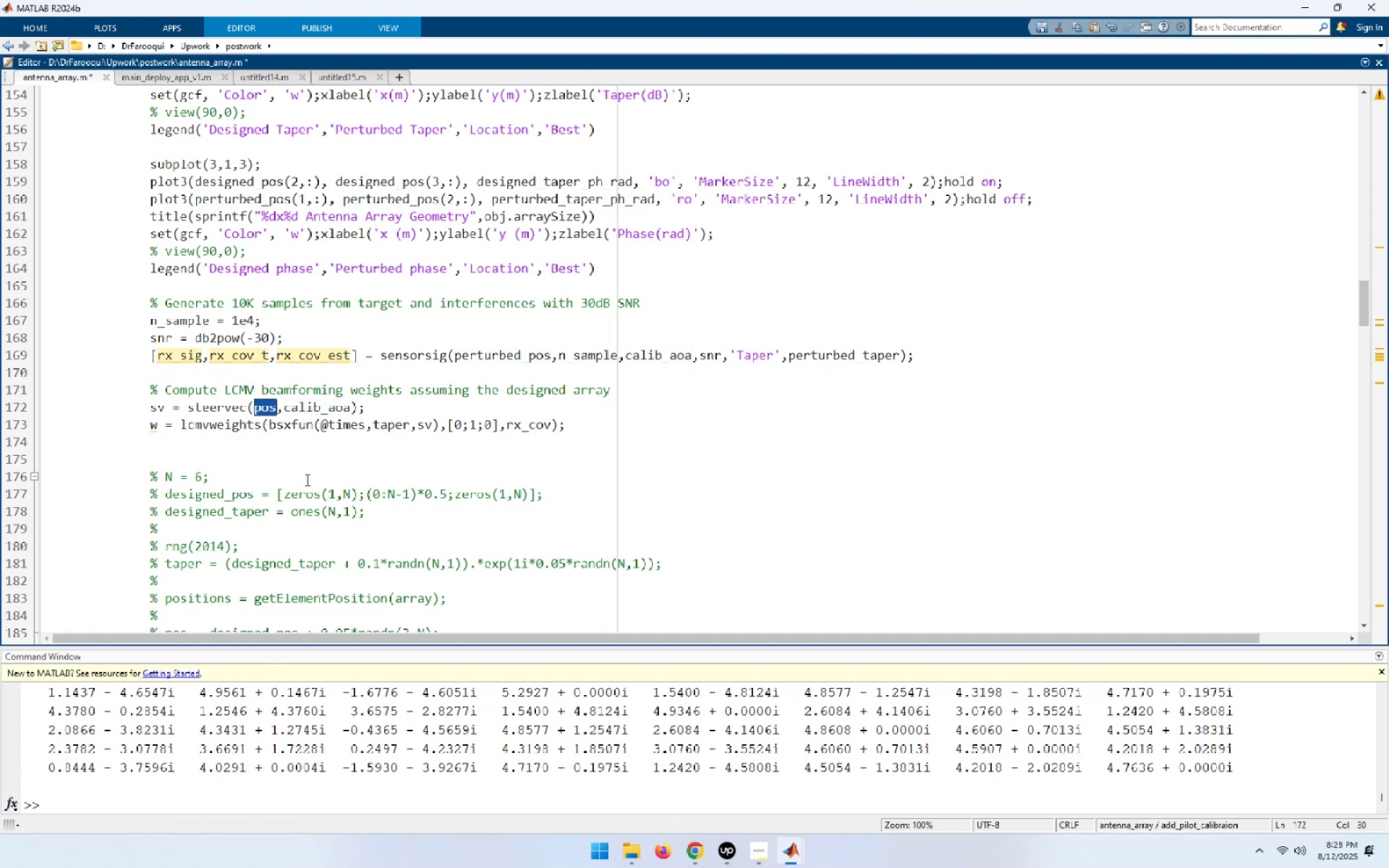 
key(Control+V)
 